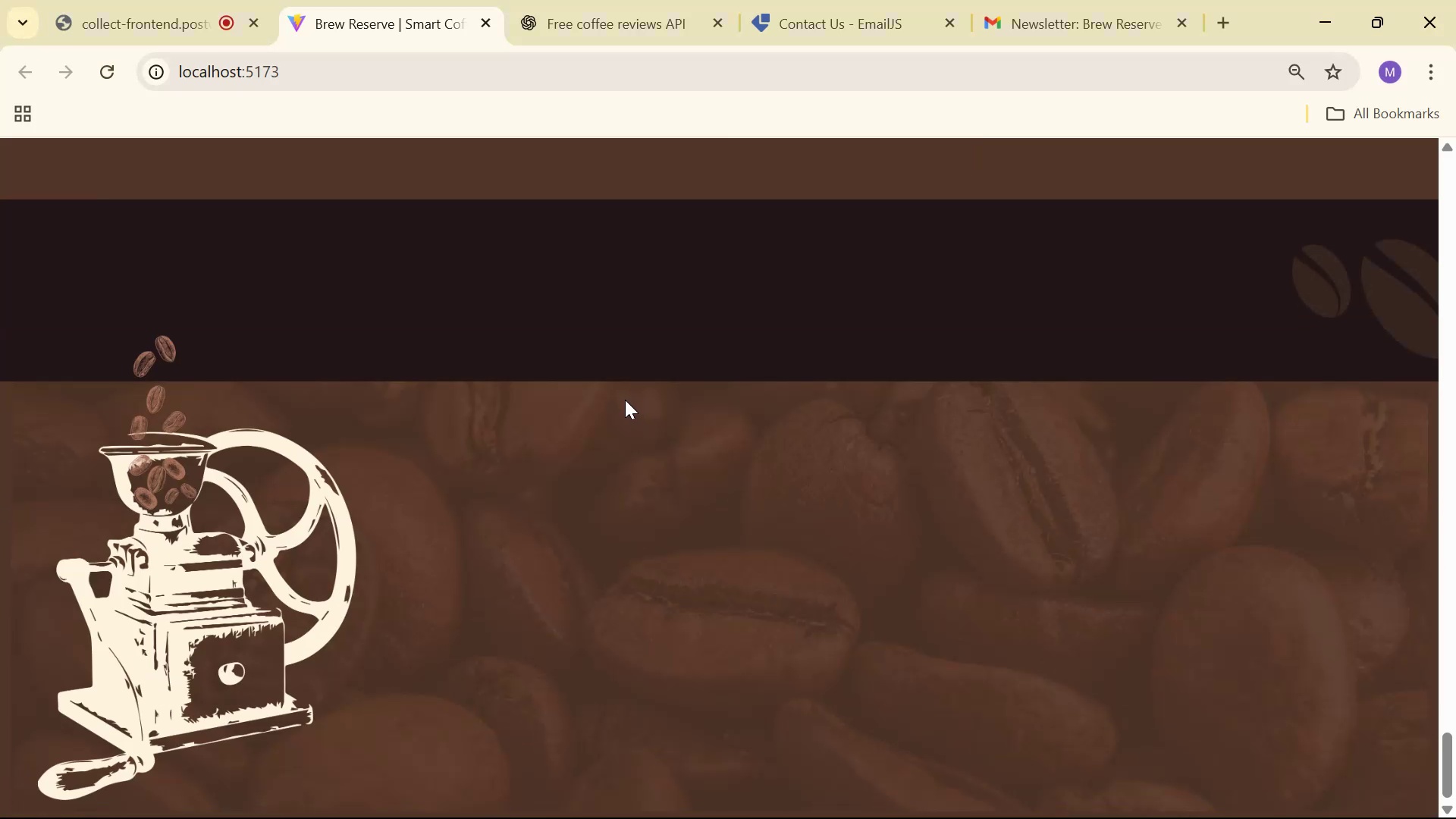 
key(Alt+AltLeft)
 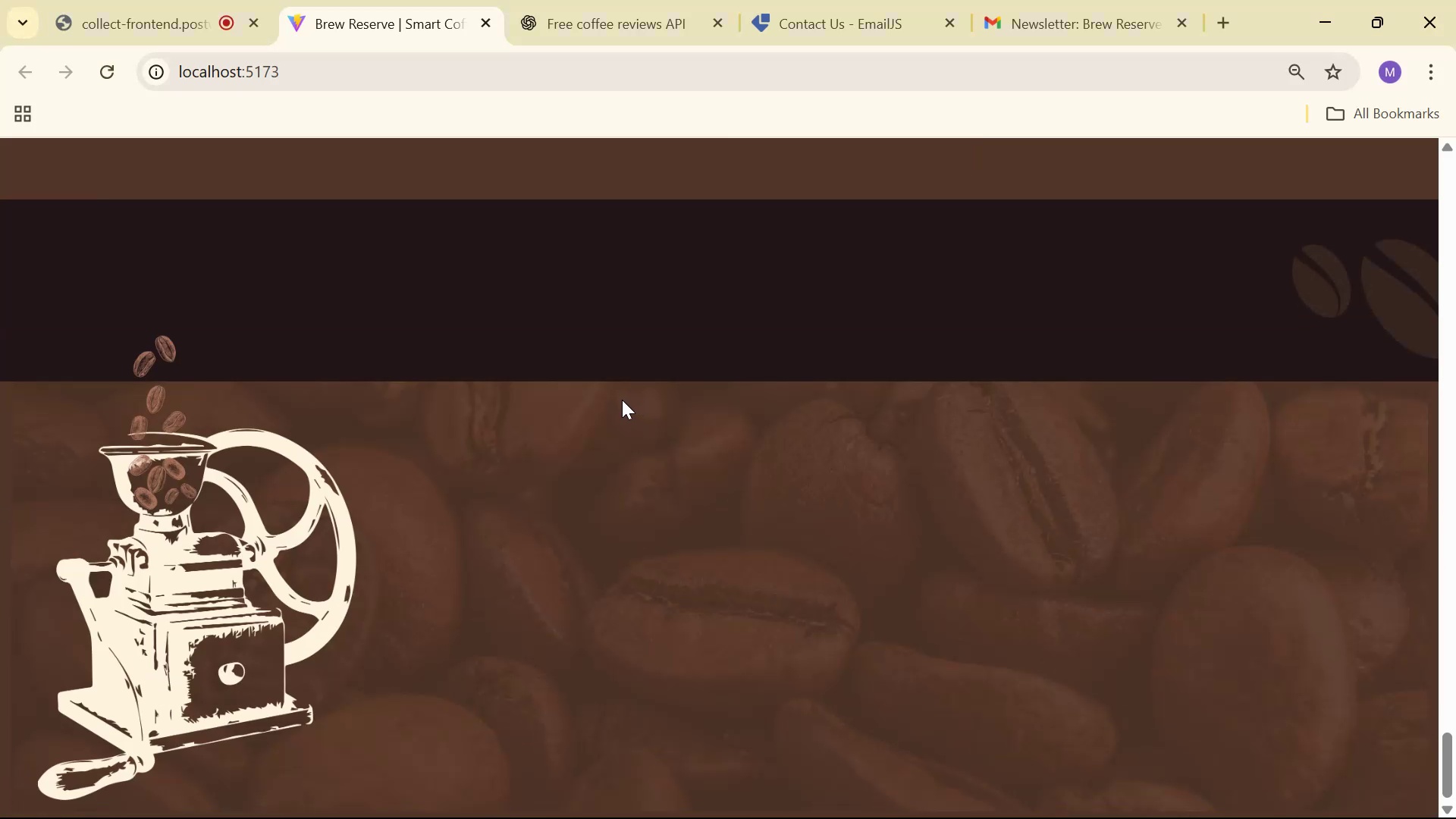 
key(Alt+Tab)
 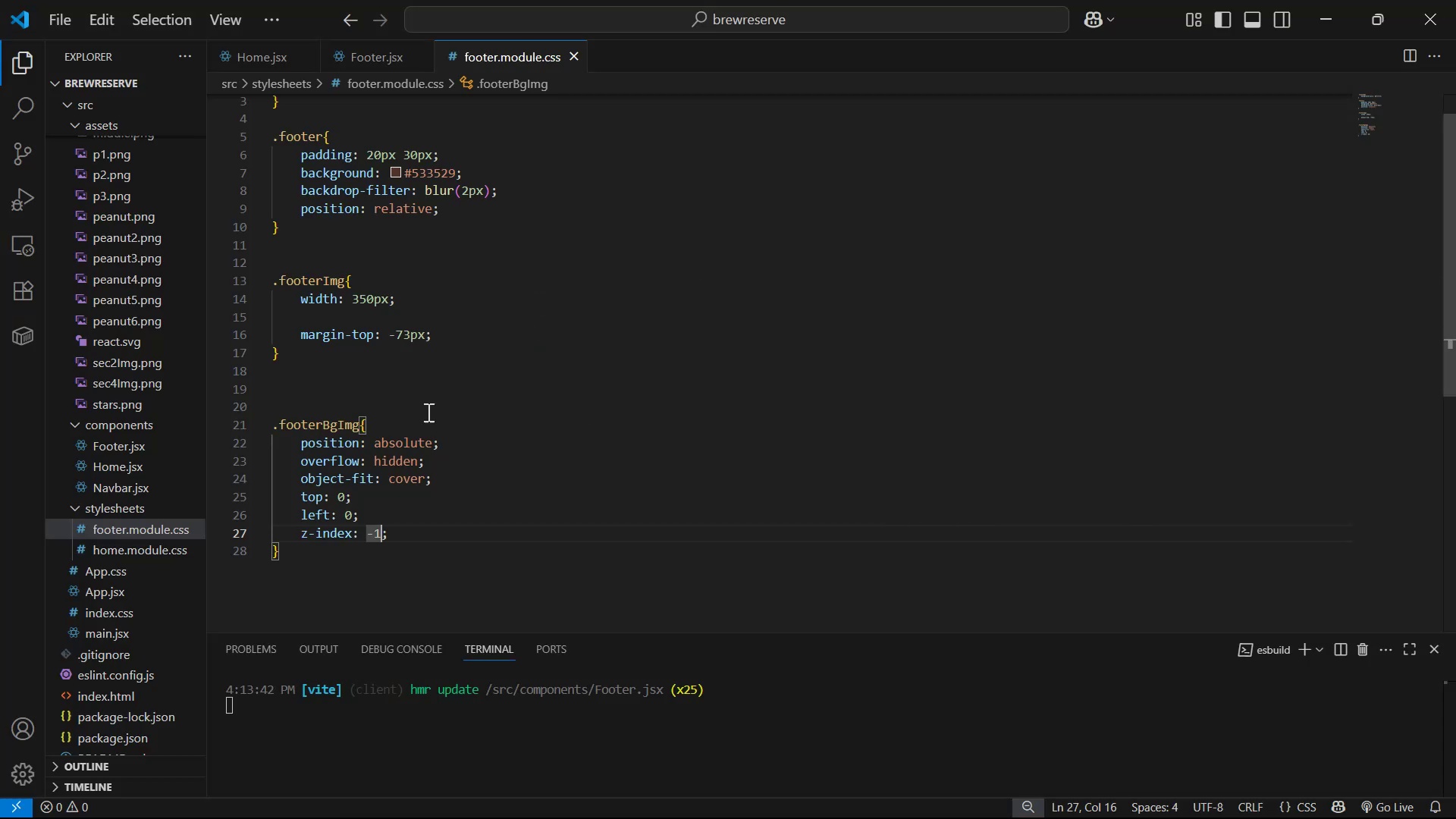 
scroll: coordinate [457, 372], scroll_direction: up, amount: 7.0
 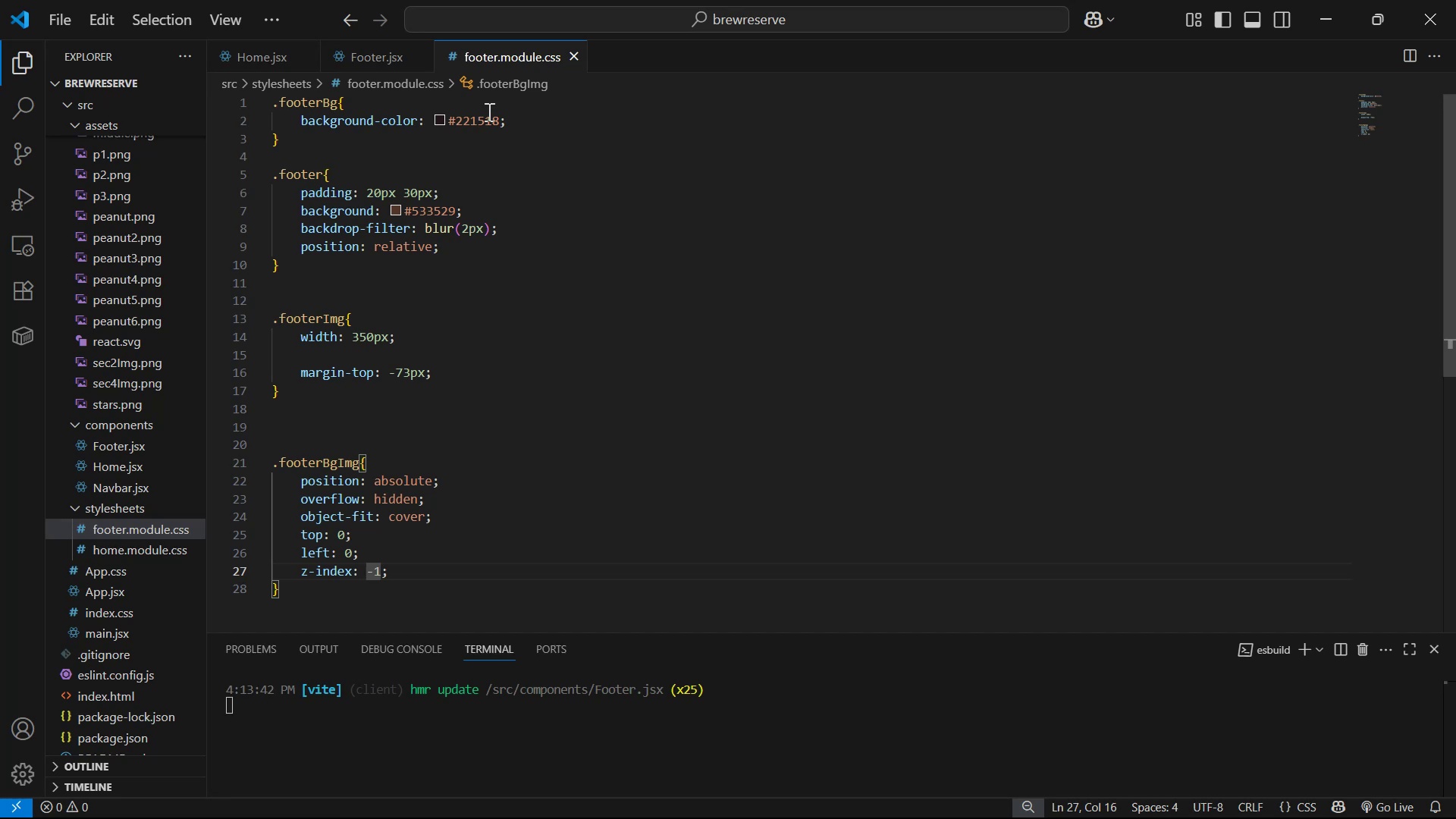 
left_click([552, 121])
 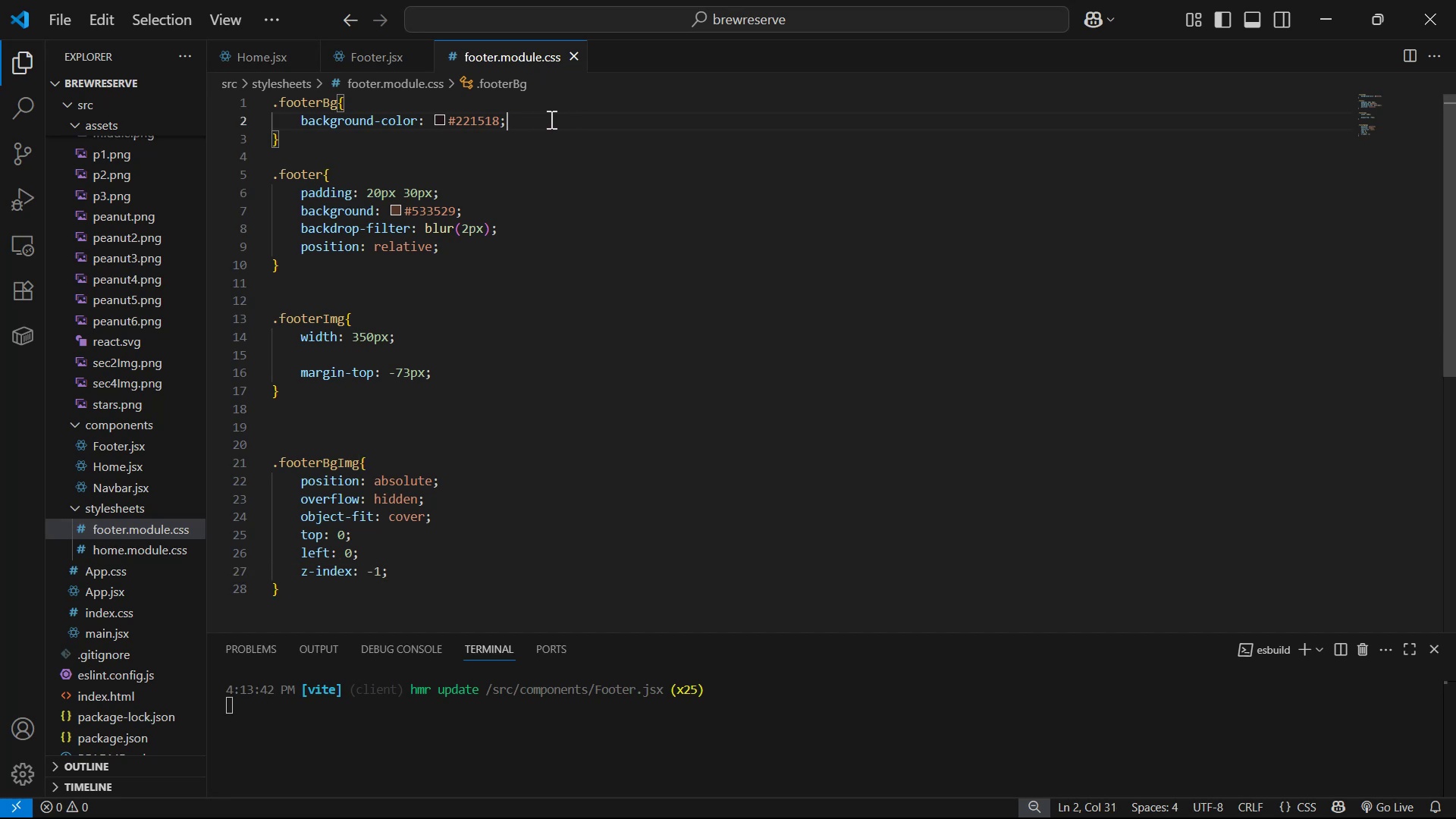 
key(Backslash)
 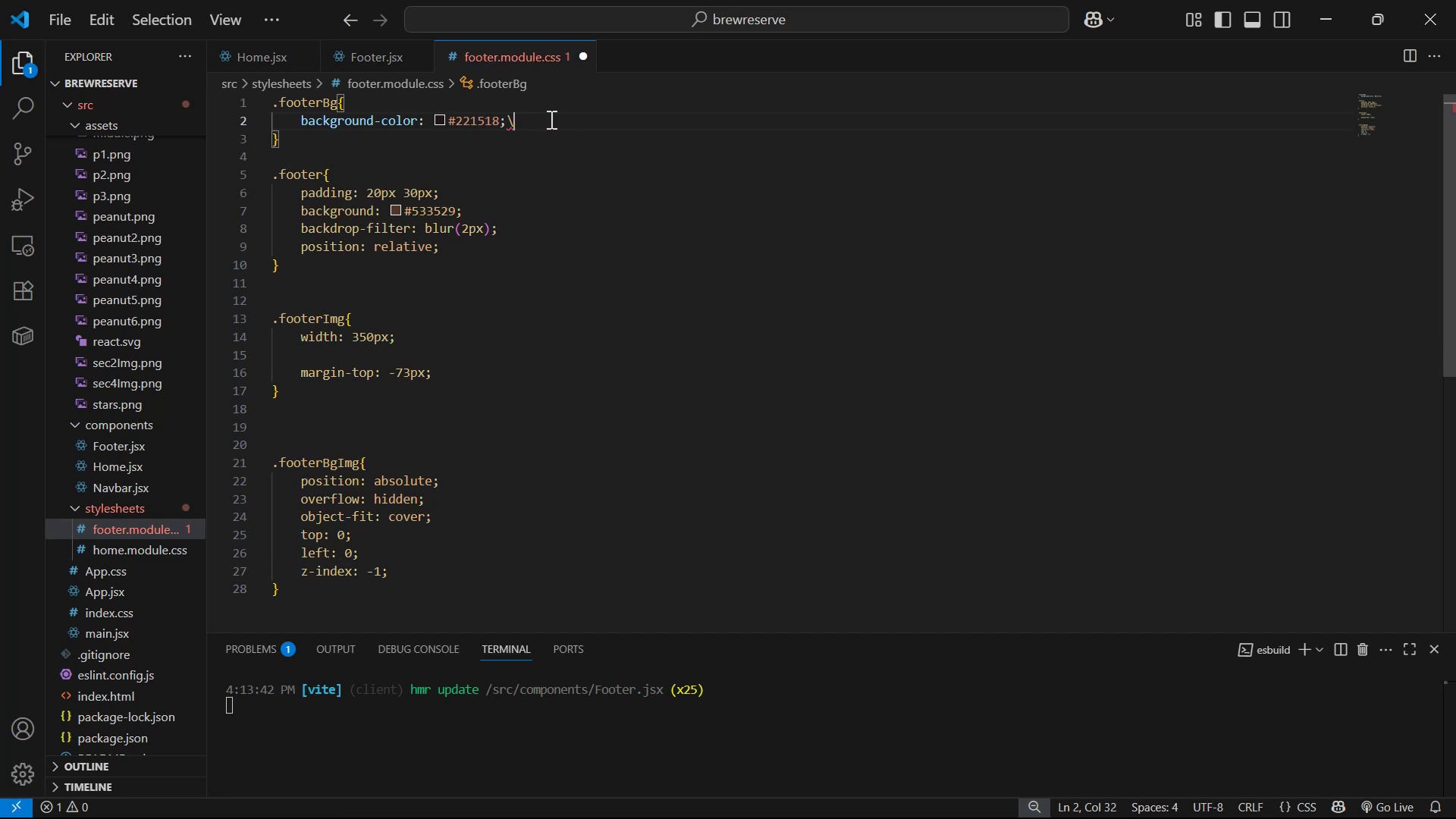 
key(Backspace)
 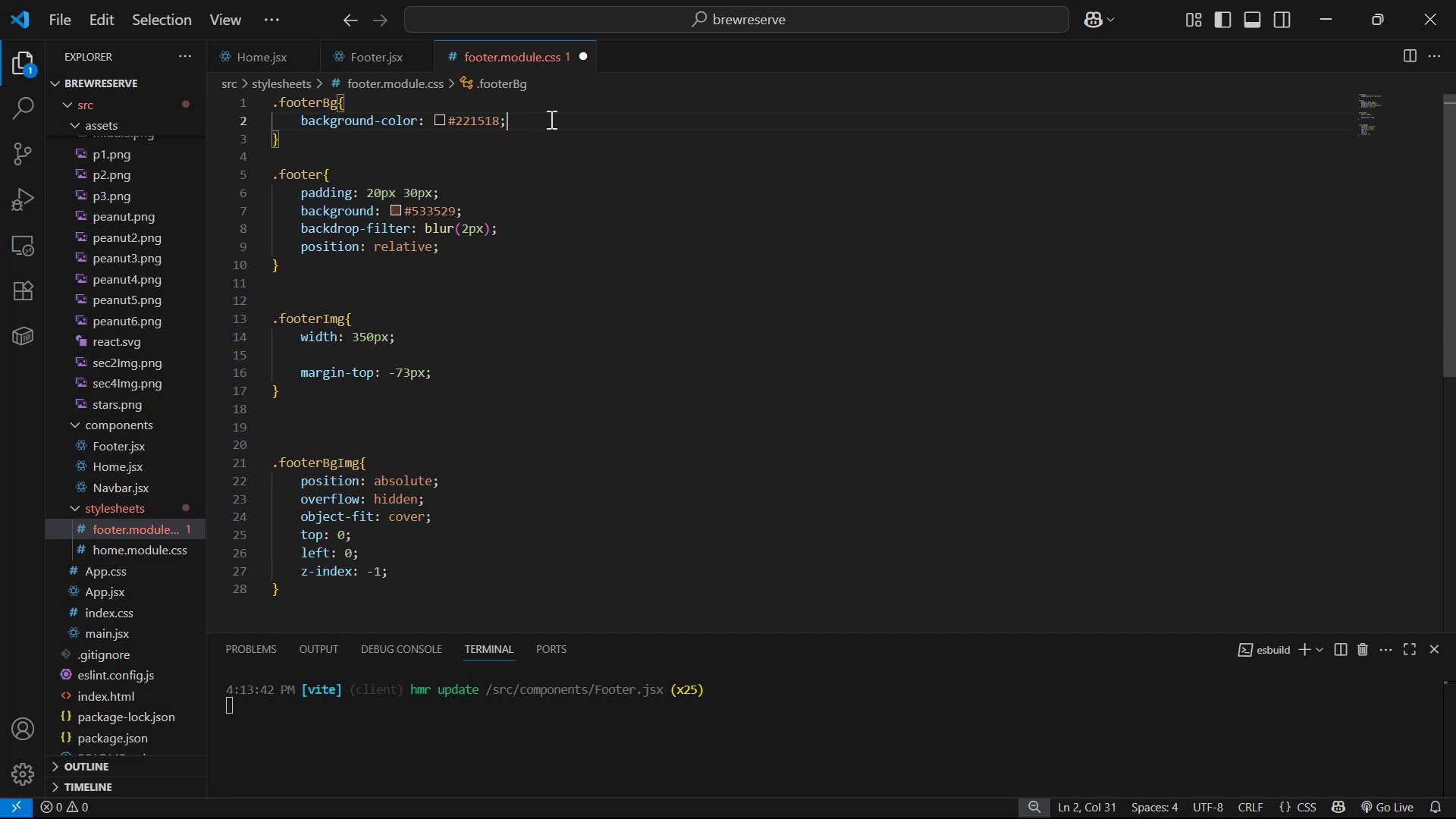 
key(Enter)
 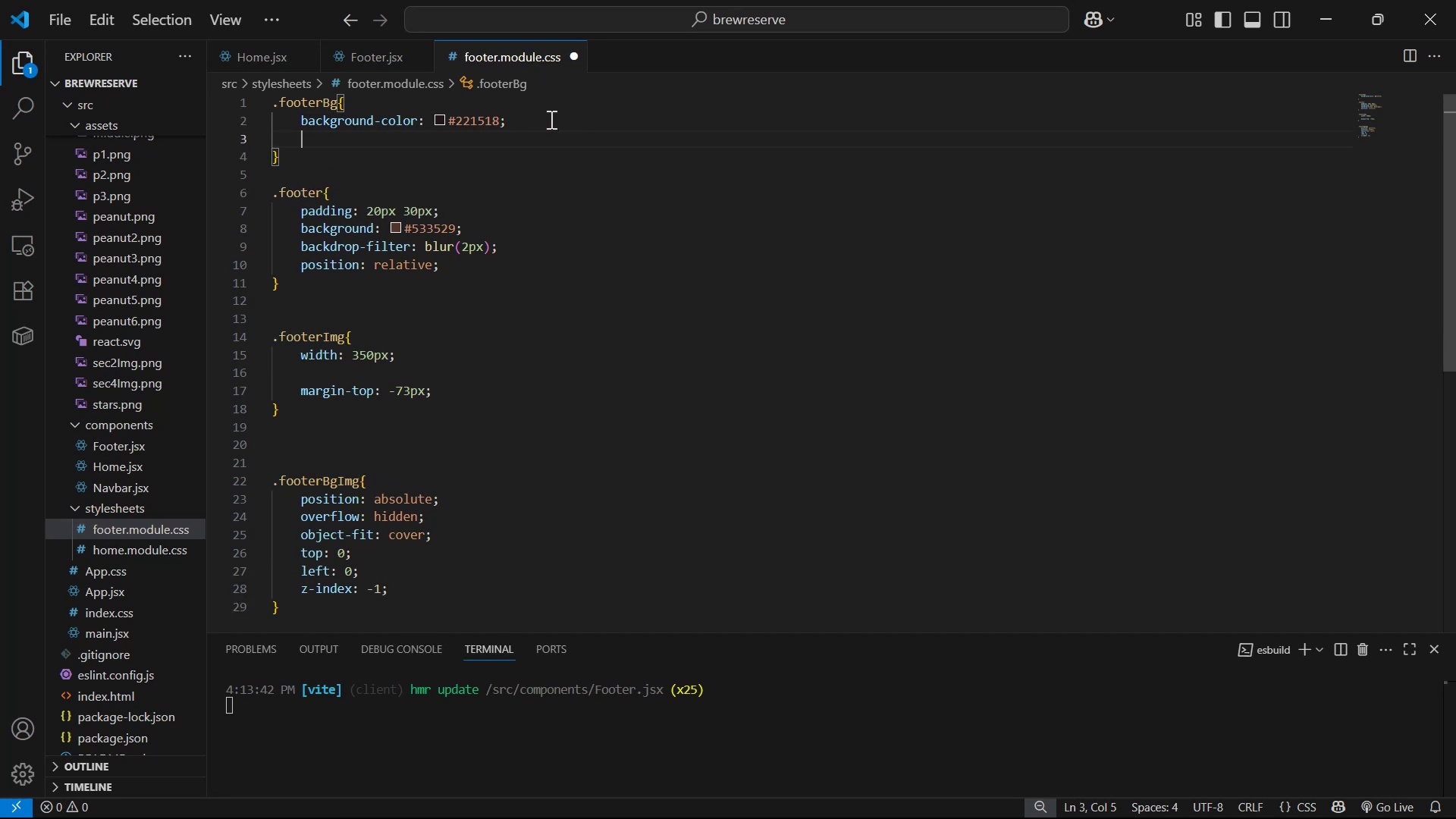 
type(pa)
 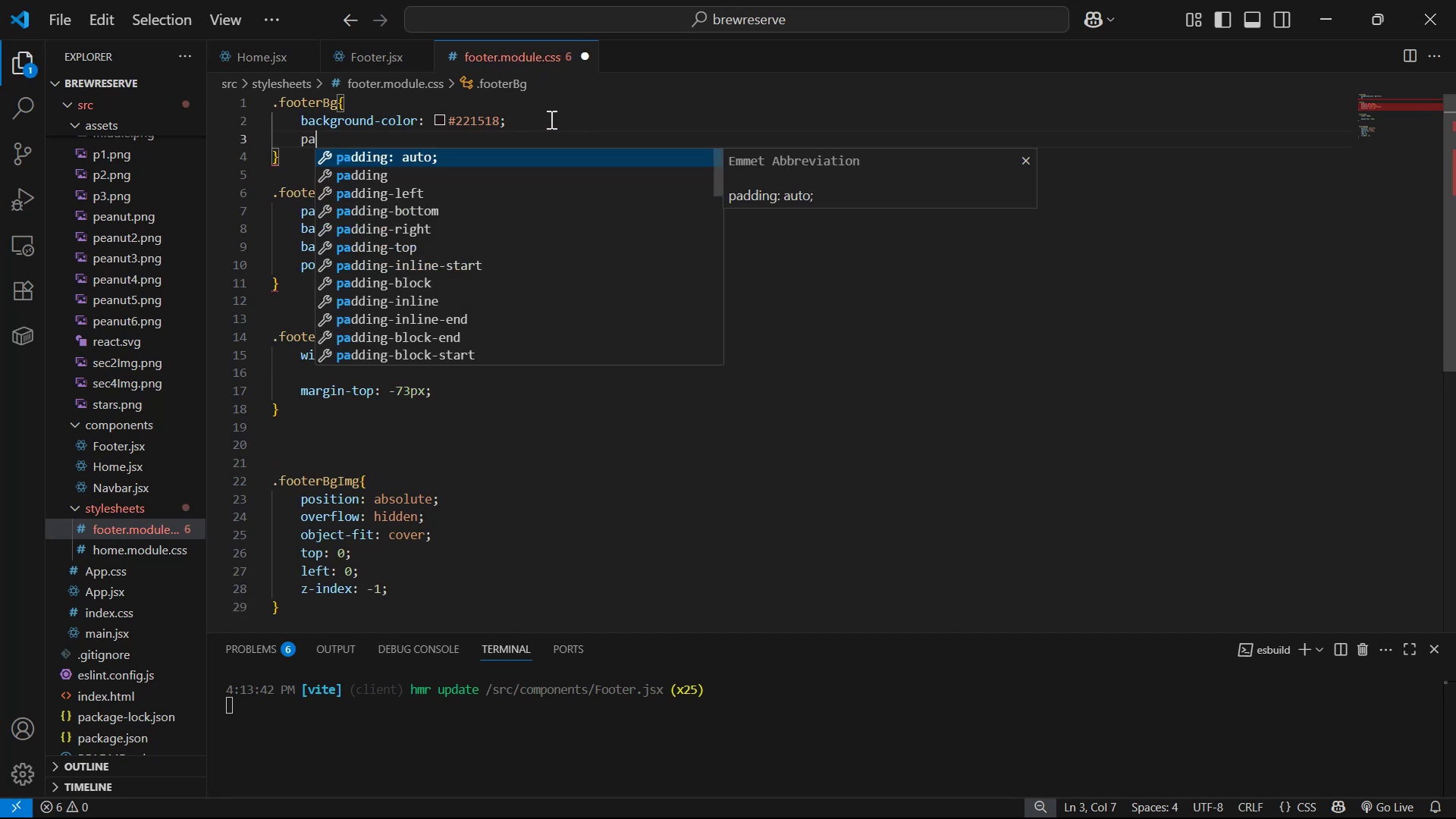 
key(ArrowDown)
 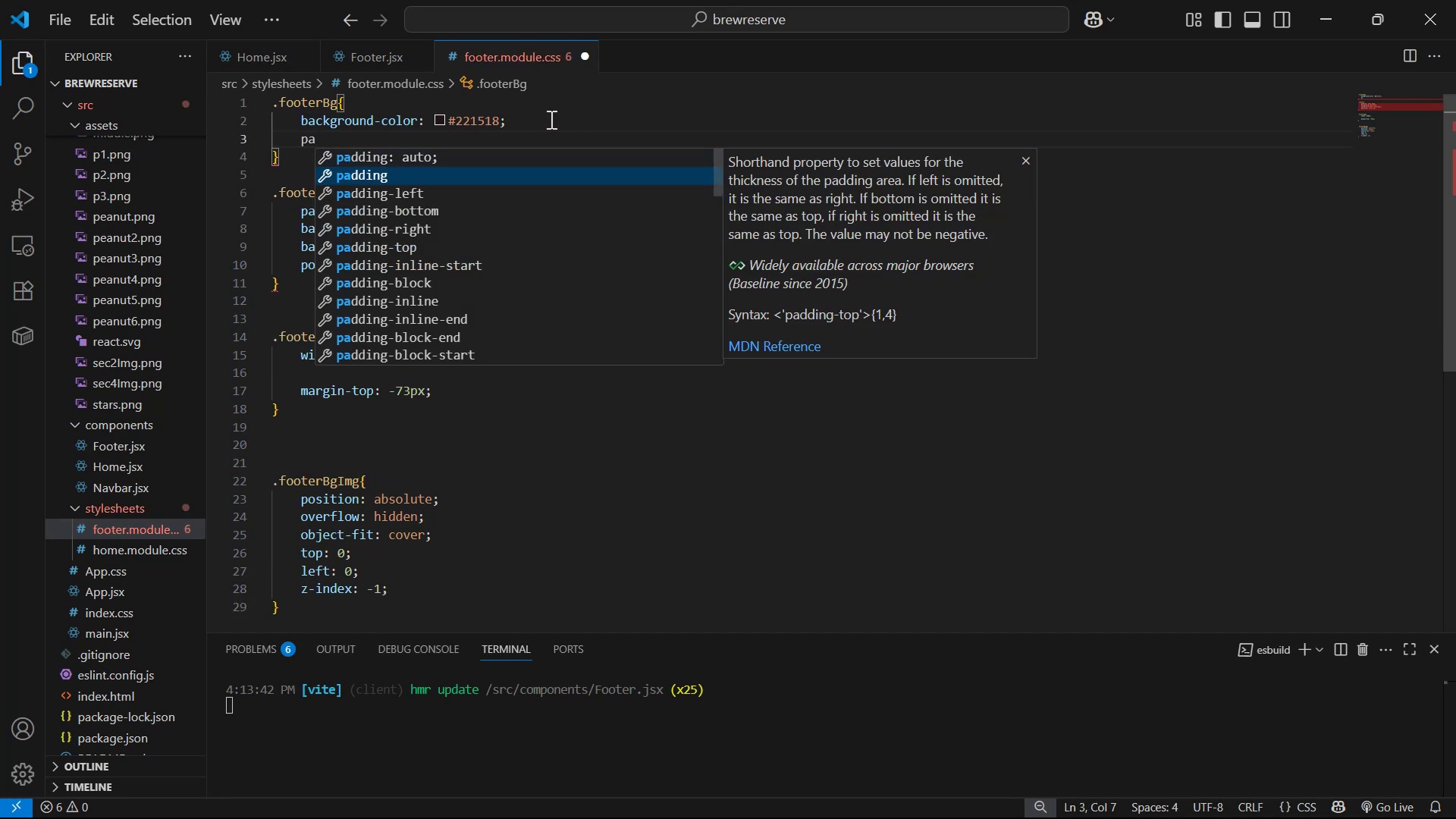 
key(ArrowDown)
 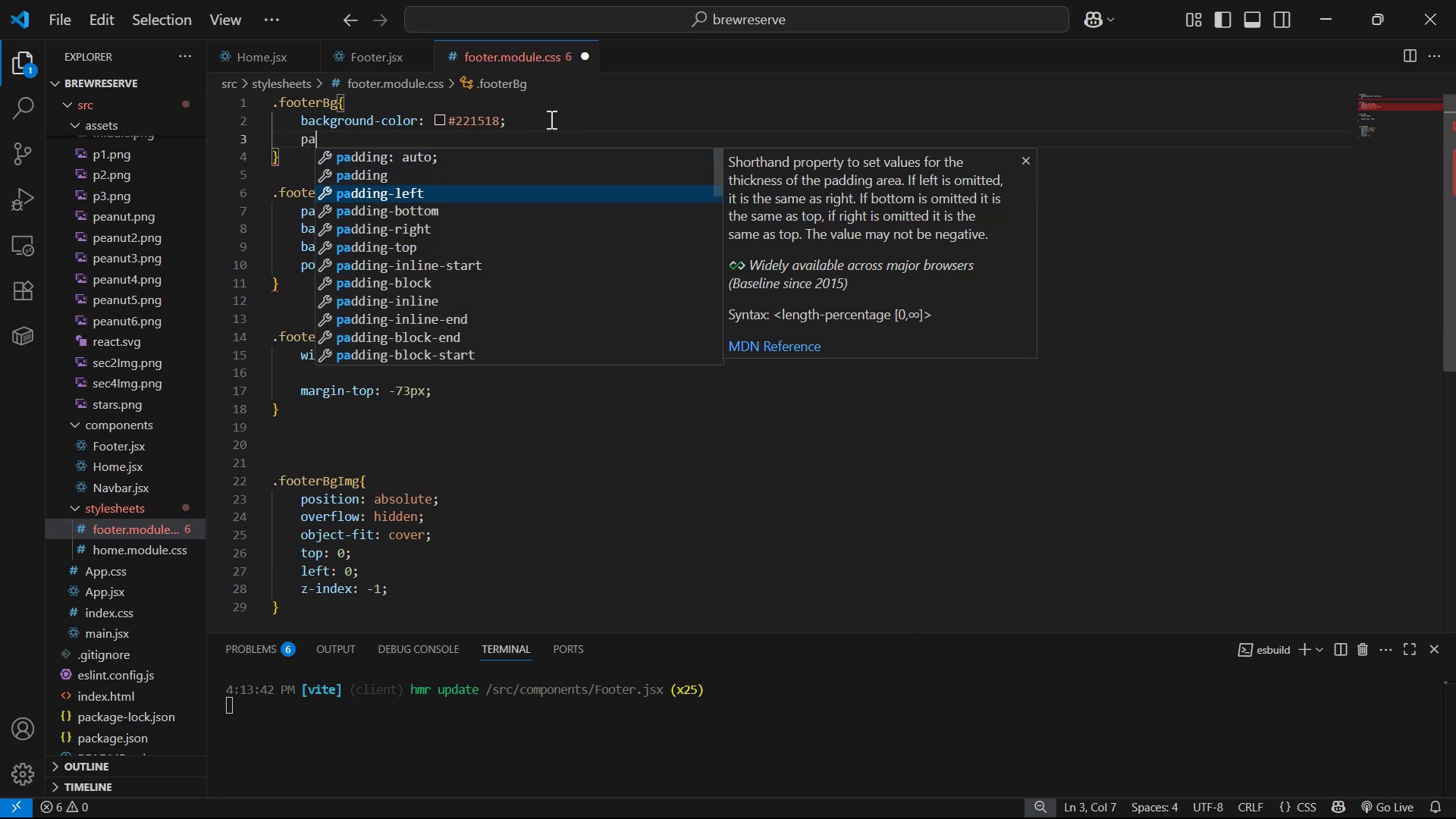 
key(ArrowDown)
 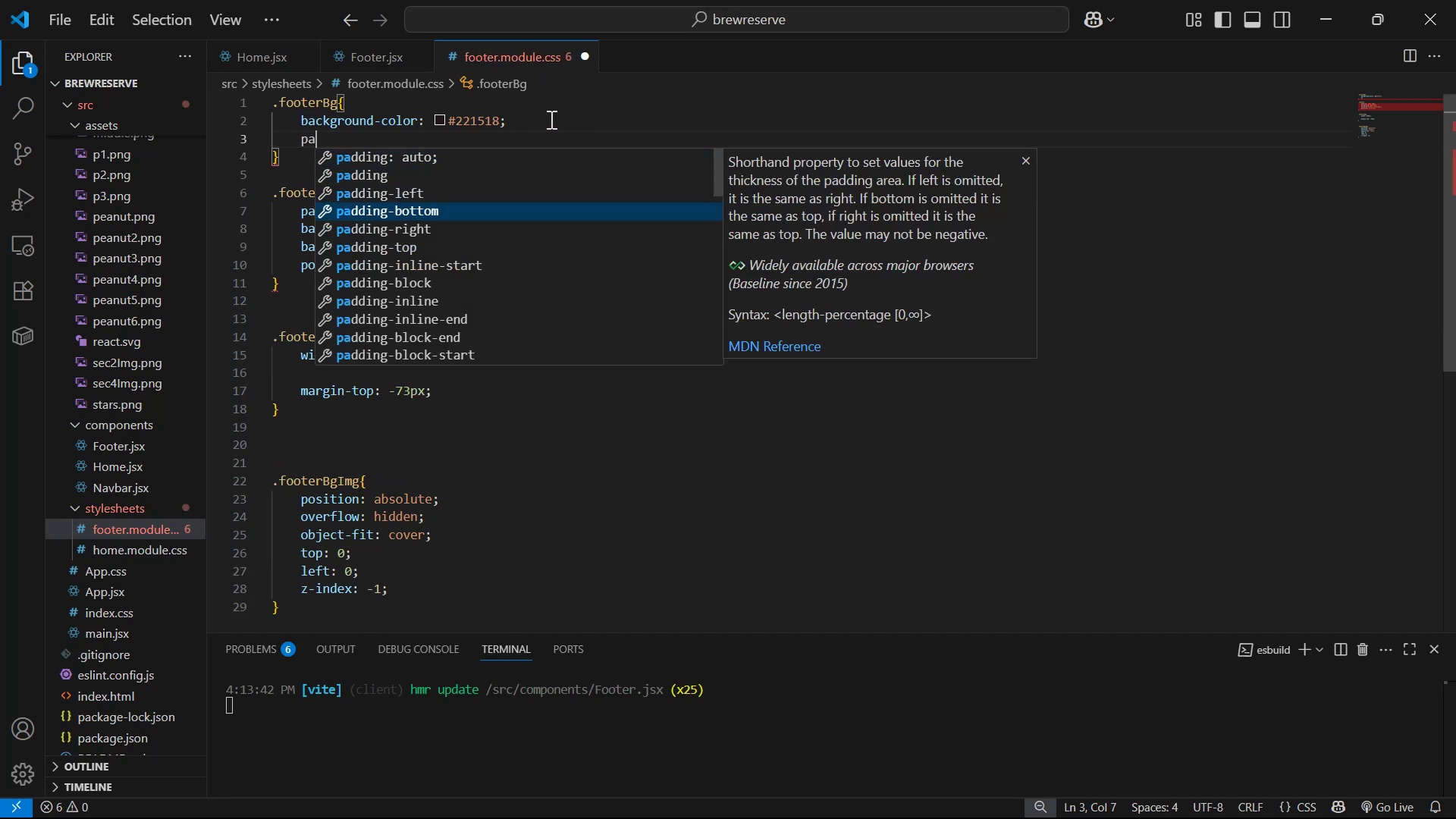 
key(ArrowDown)
 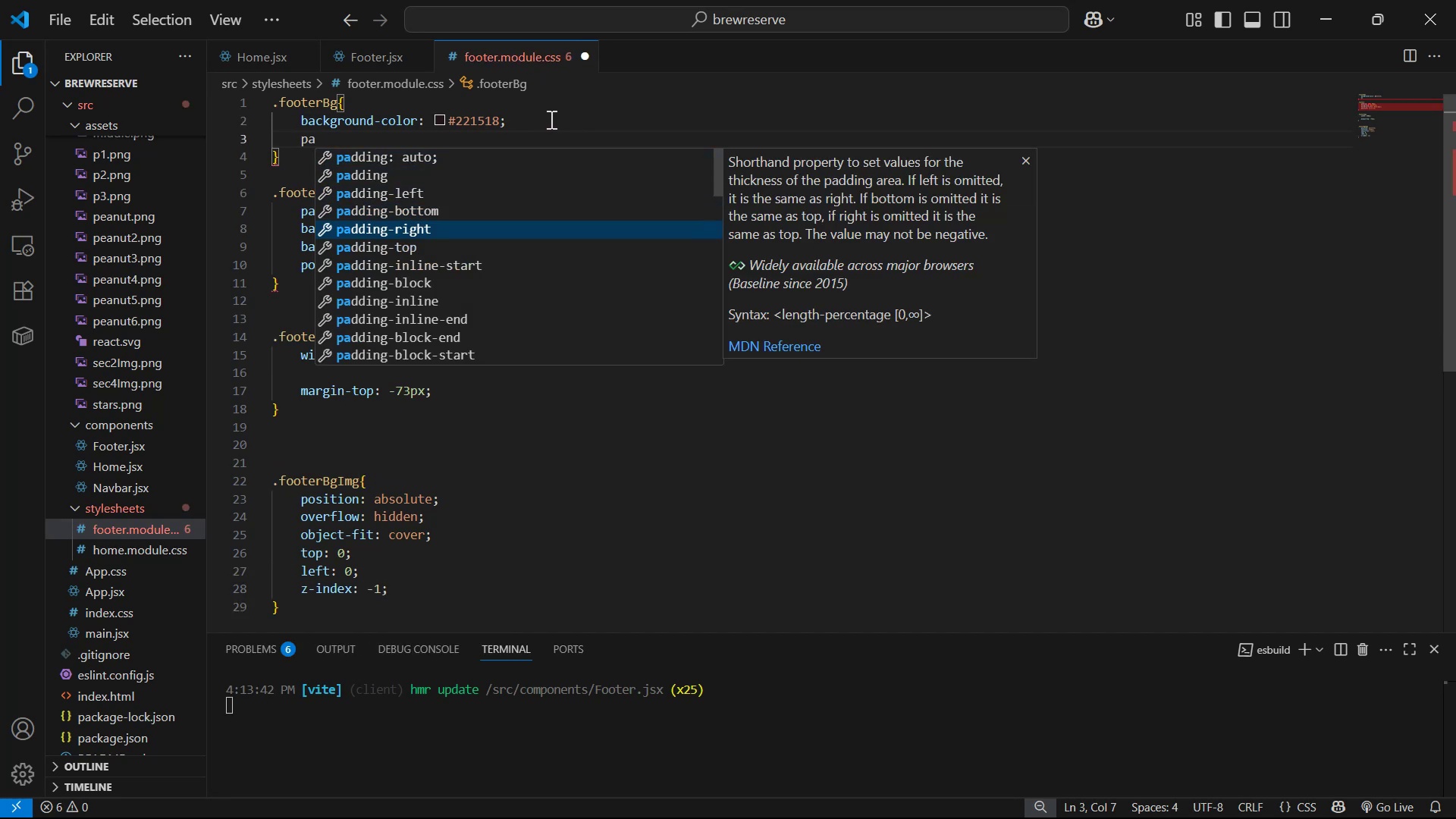 
key(ArrowDown)
 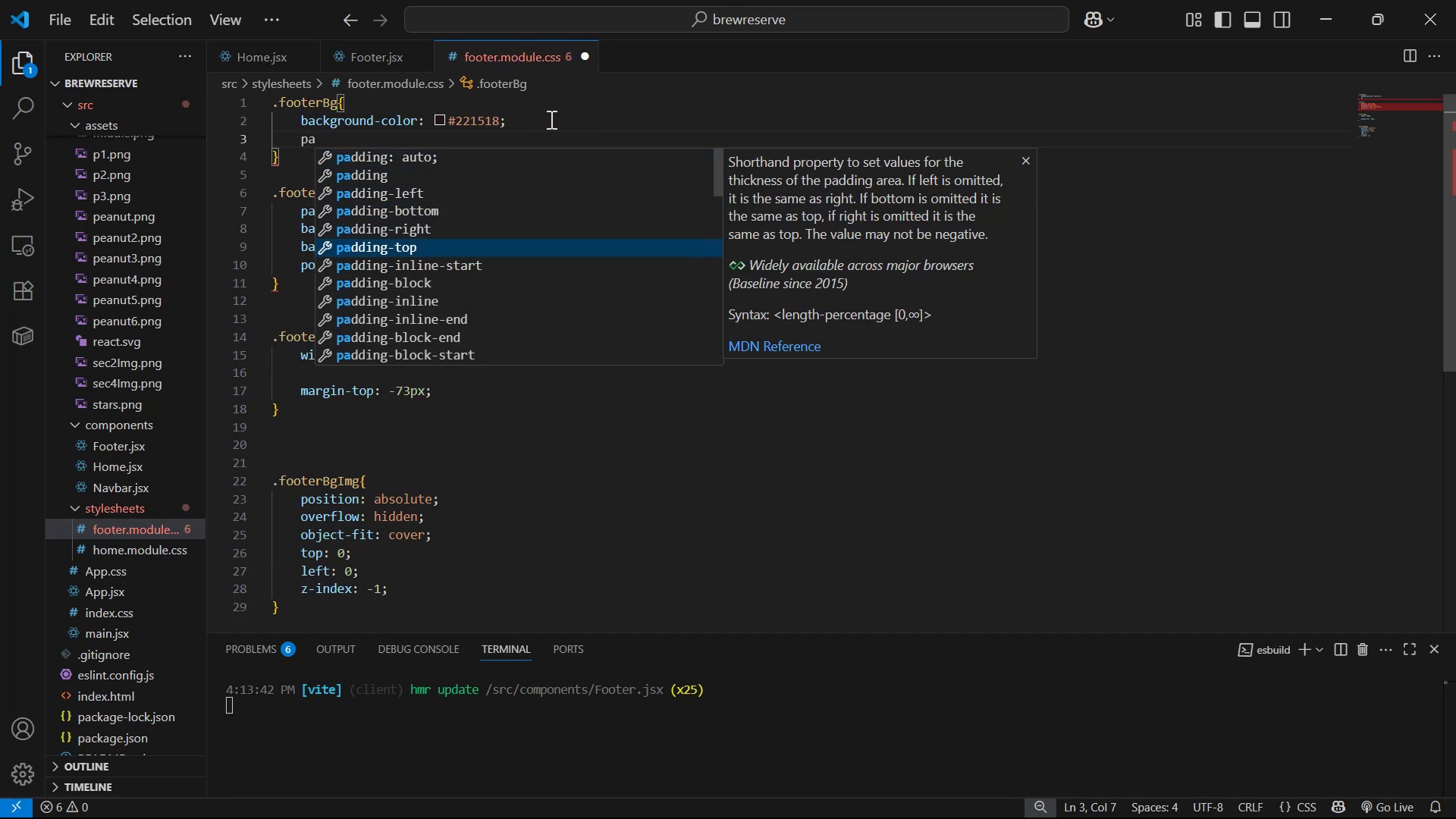 
key(Enter)
 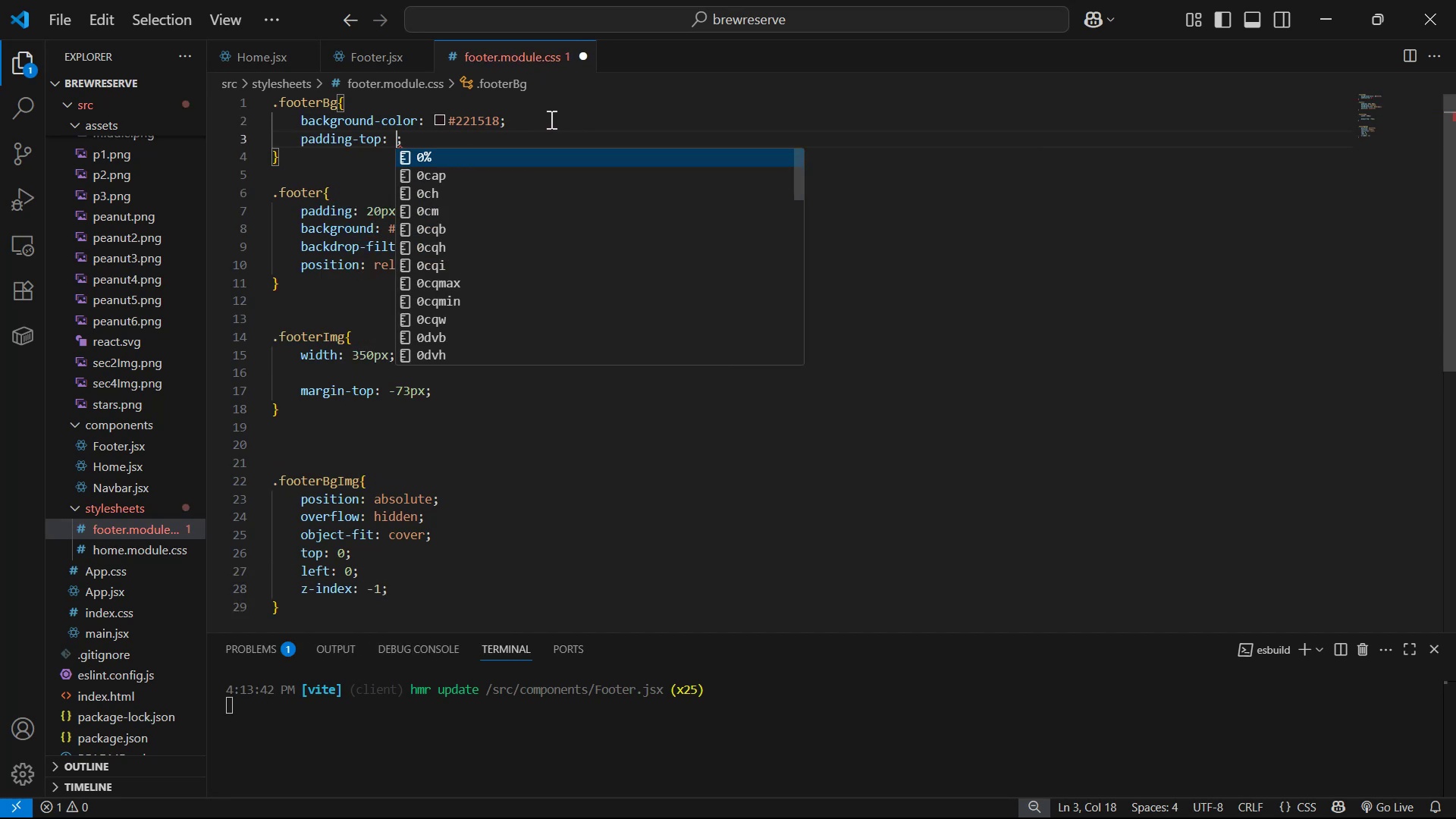 
type(30px)
 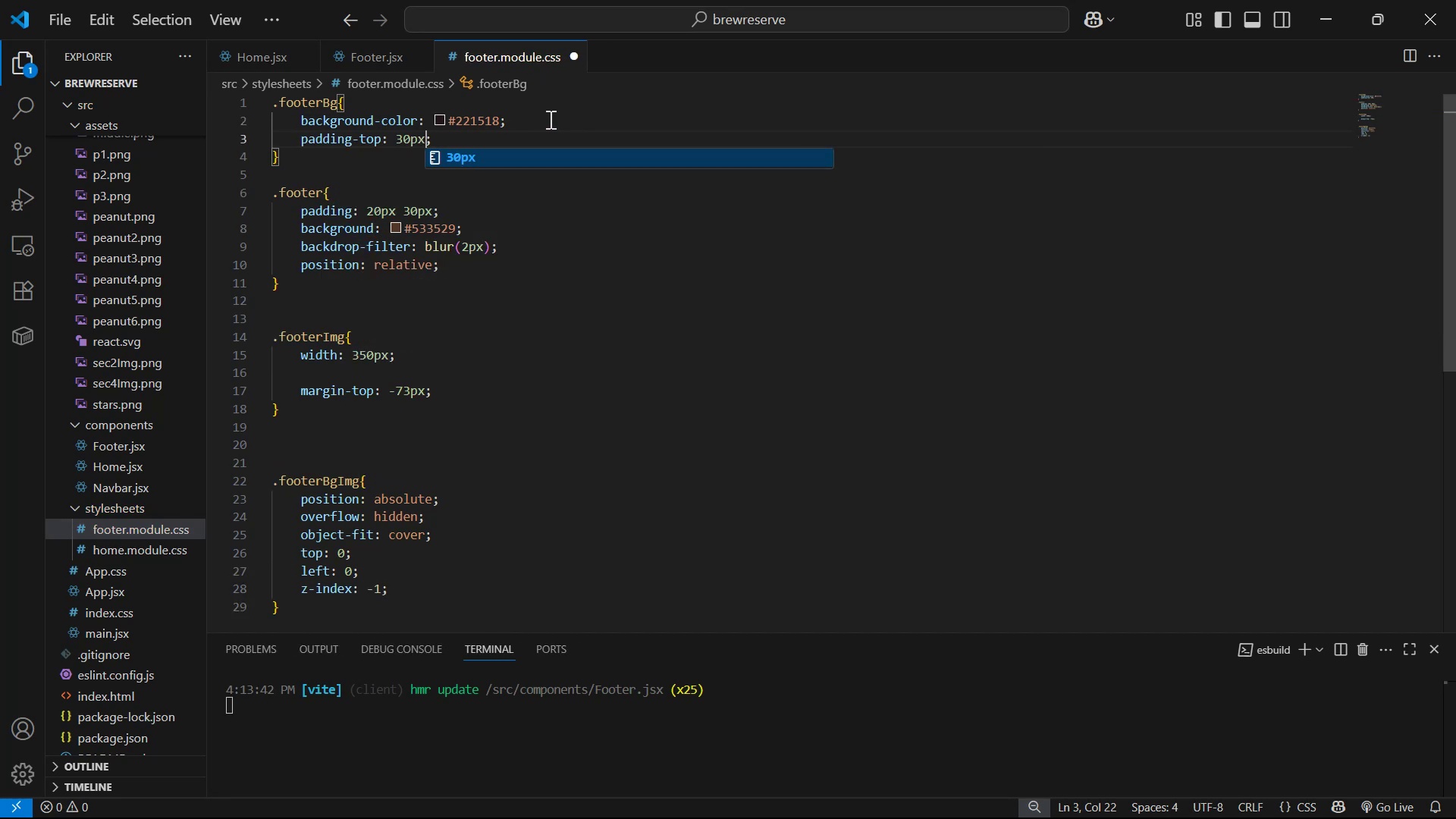 
key(Control+S)
 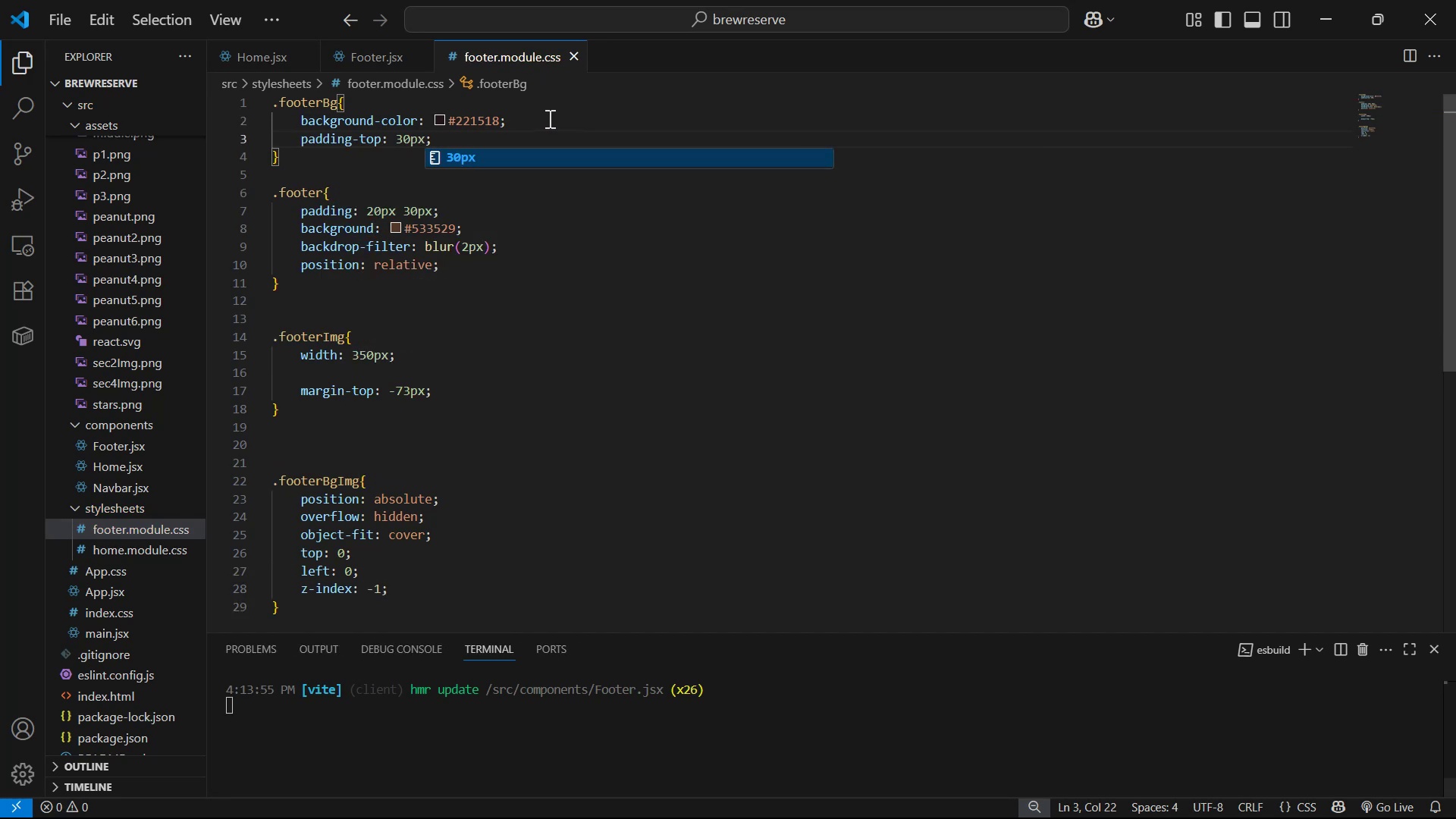 
key(Alt+AltLeft)
 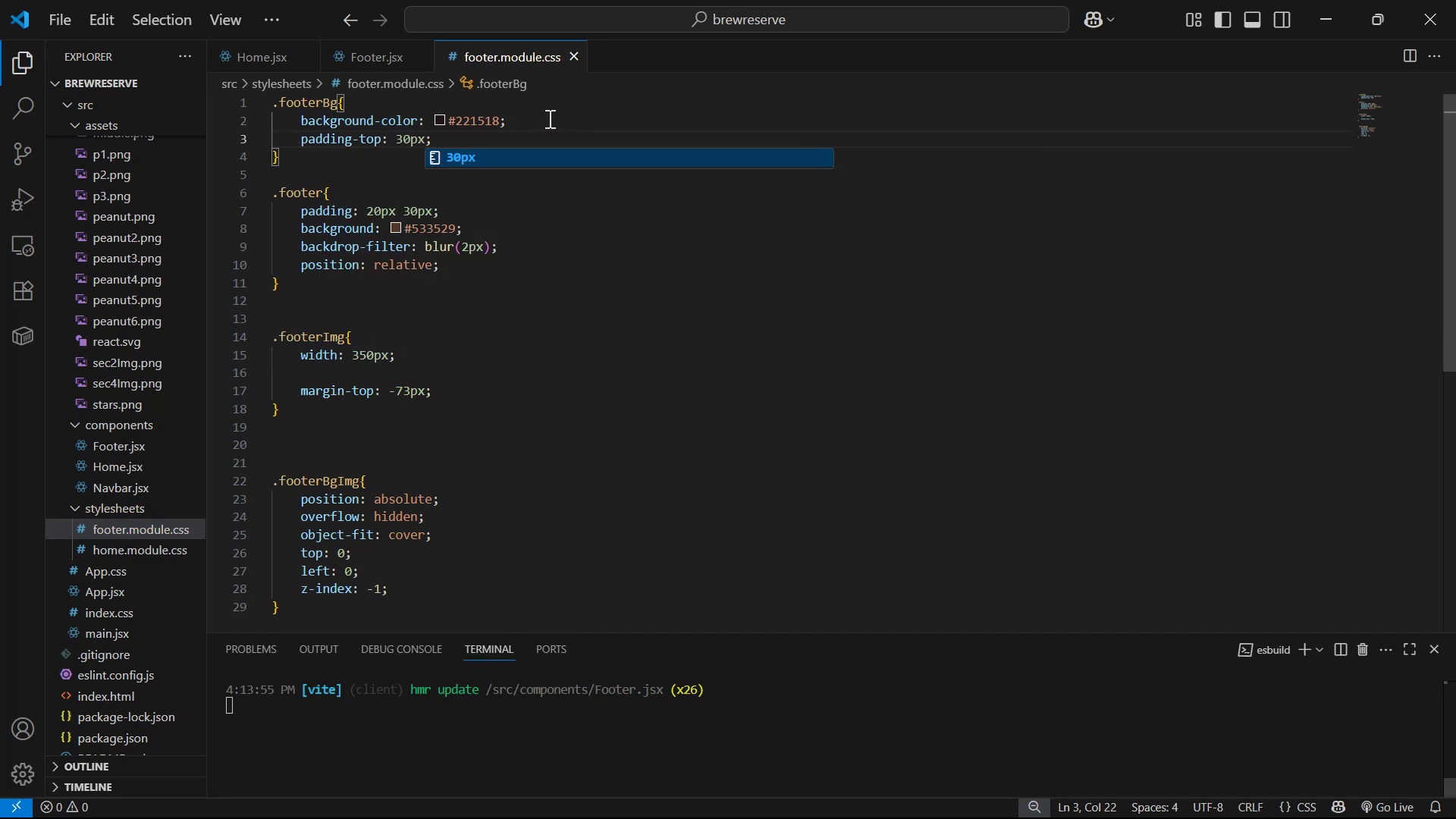 
key(Alt+Tab)
 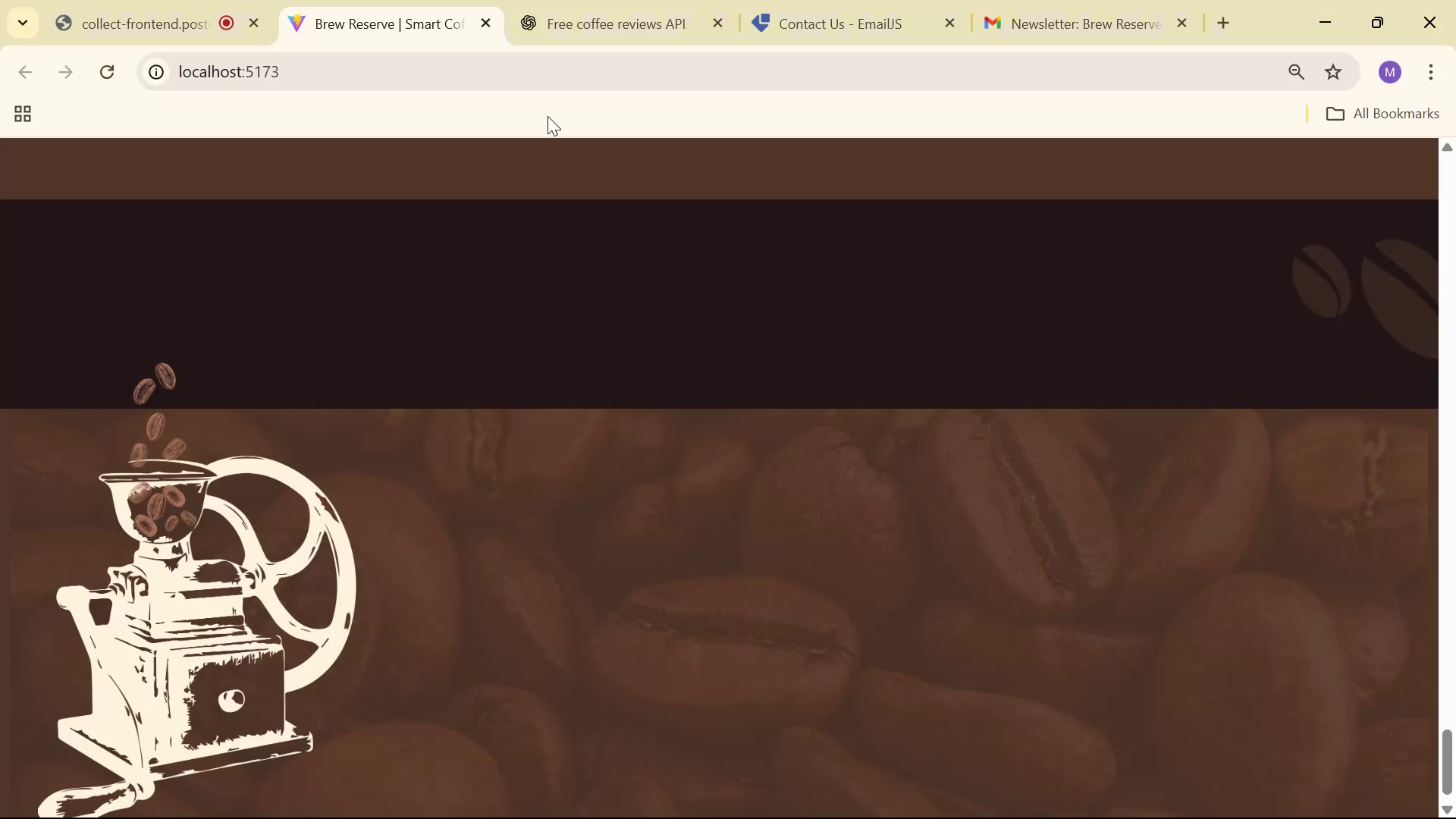 
scroll: coordinate [645, 409], scroll_direction: down, amount: 9.0
 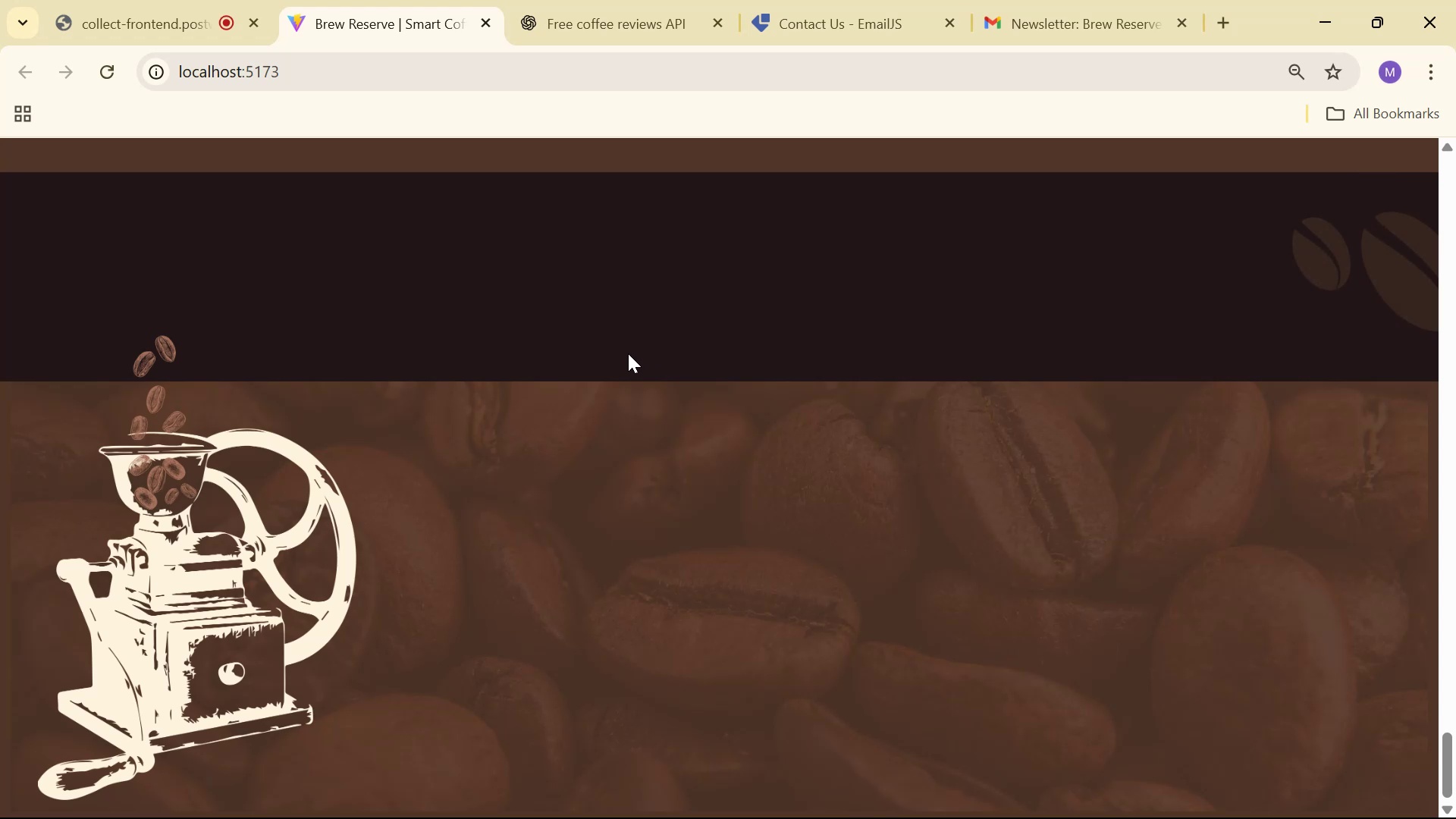 
scroll: coordinate [579, 356], scroll_direction: up, amount: 2.0
 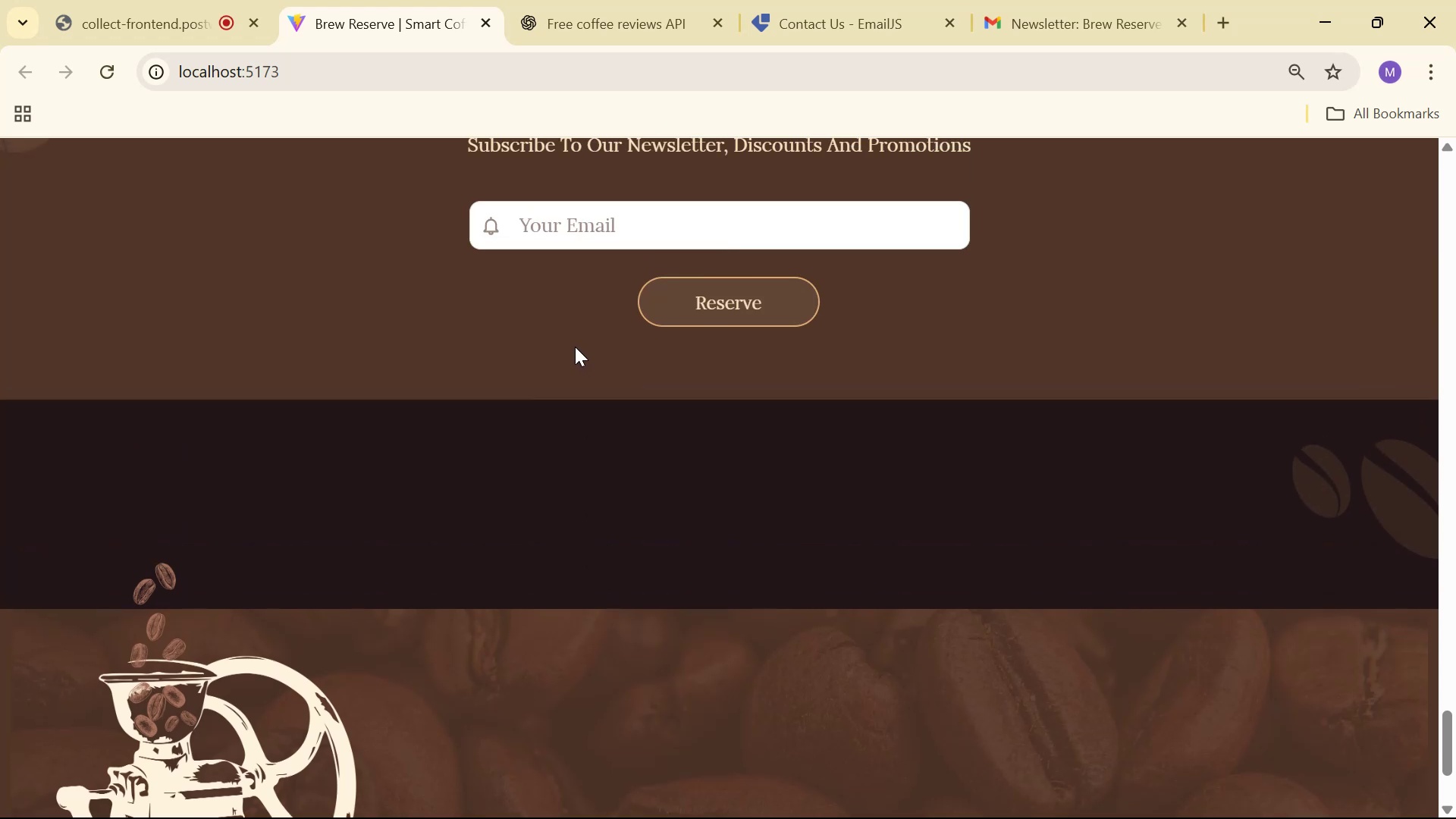 
scroll: coordinate [573, 338], scroll_direction: down, amount: 4.0
 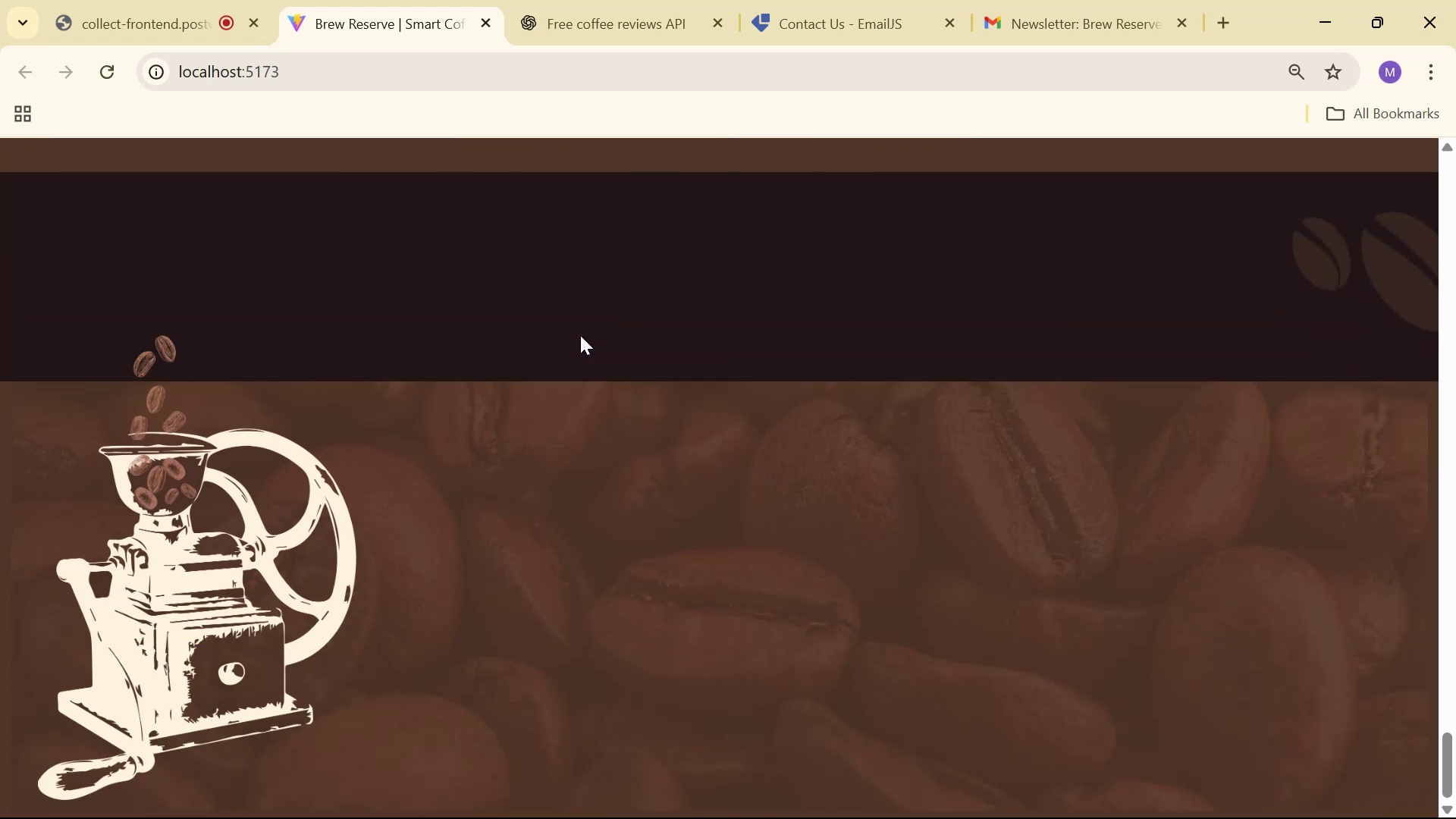 
wait(8.78)
 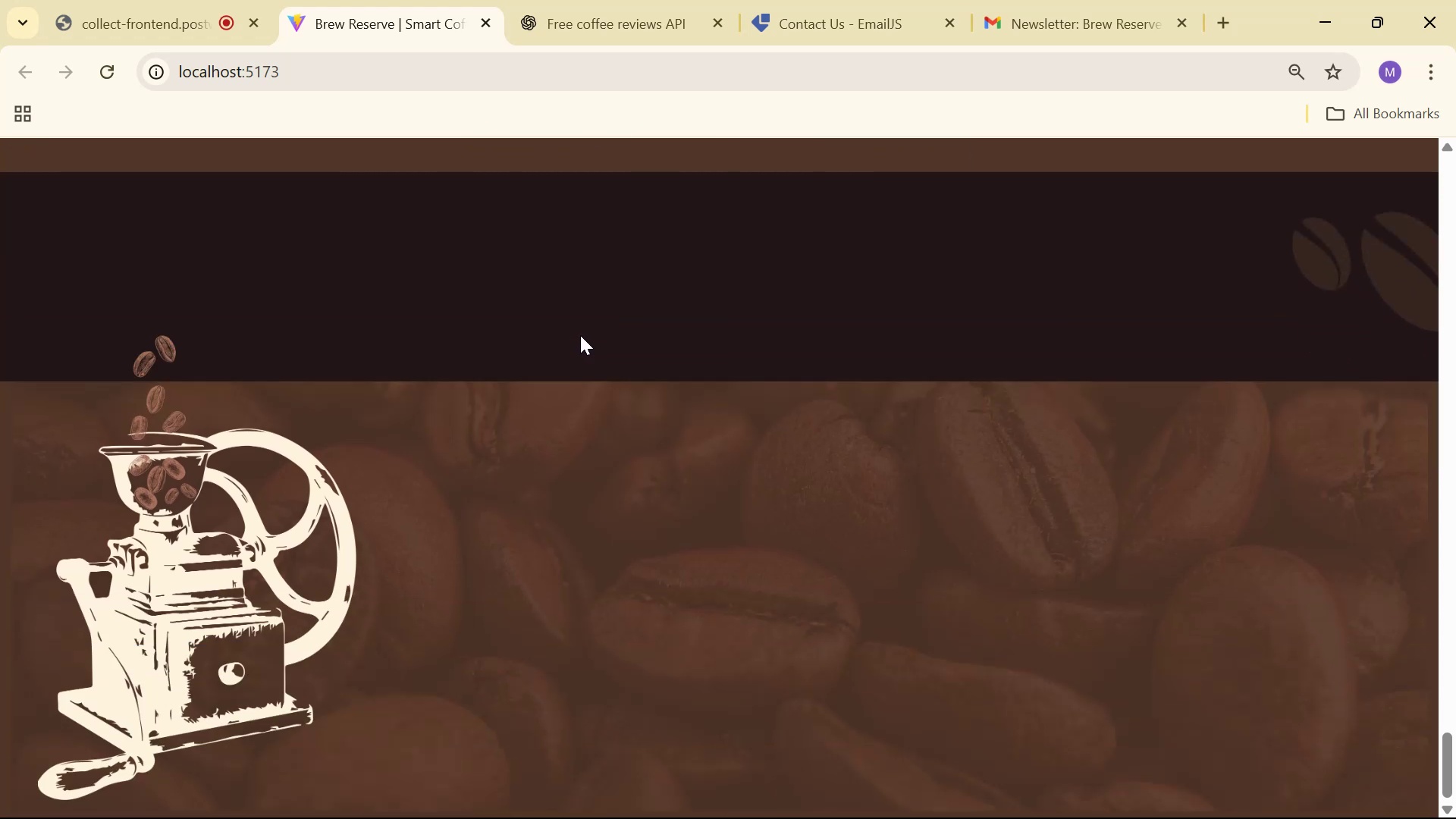 
scroll: coordinate [697, 488], scroll_direction: down, amount: 3.0
 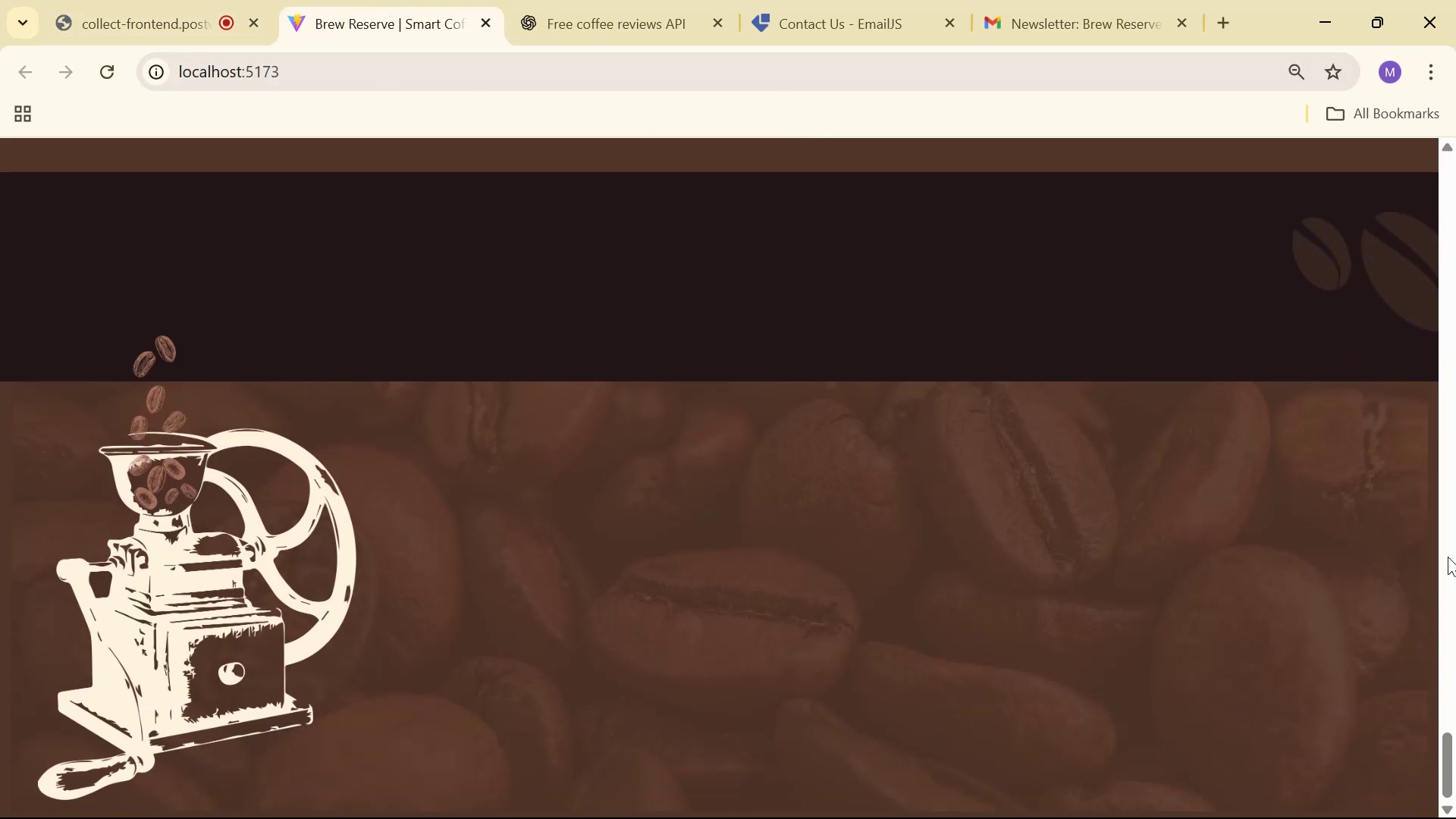 
key(Alt+Tab)
 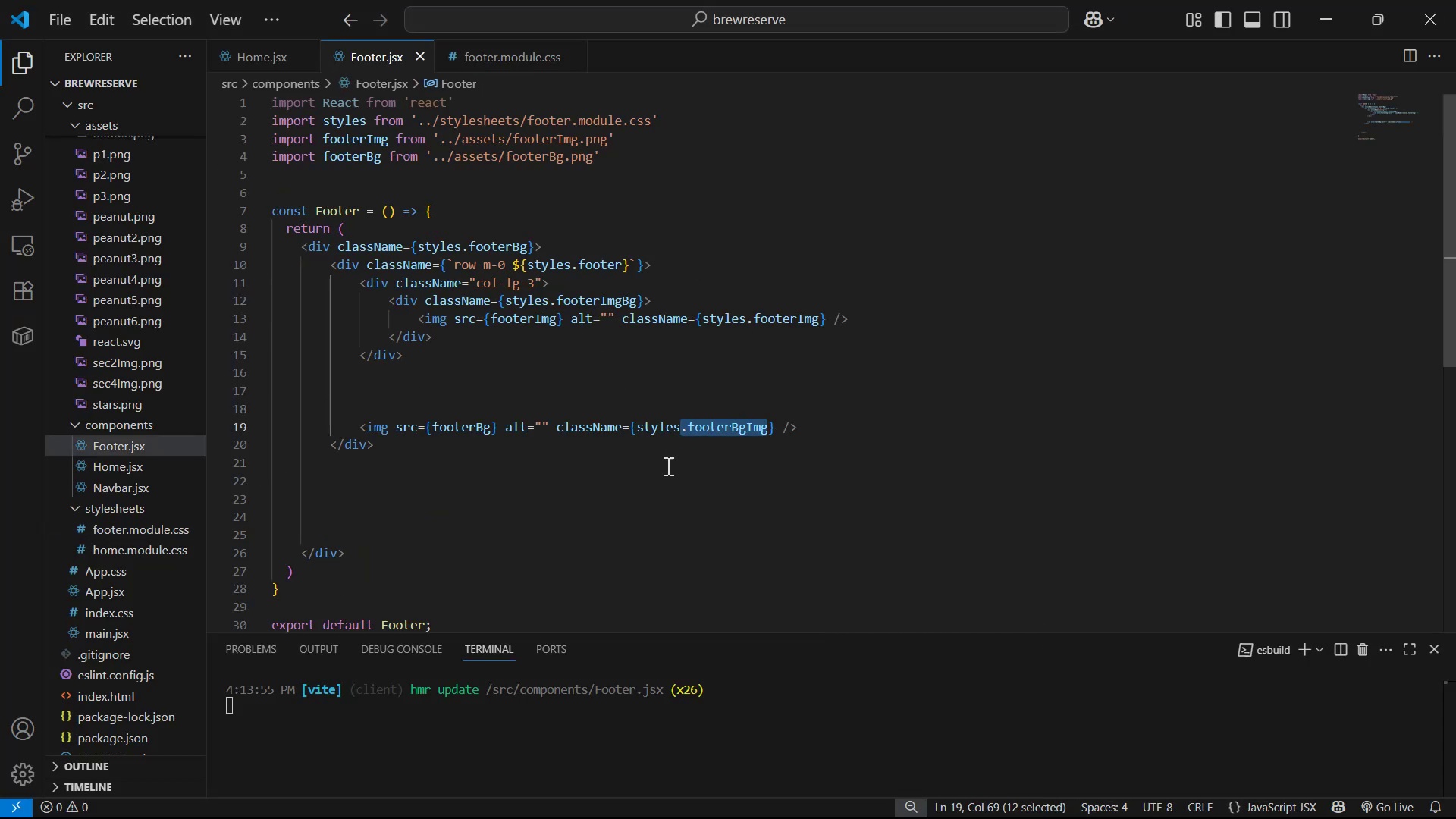 
left_click([397, 397])
 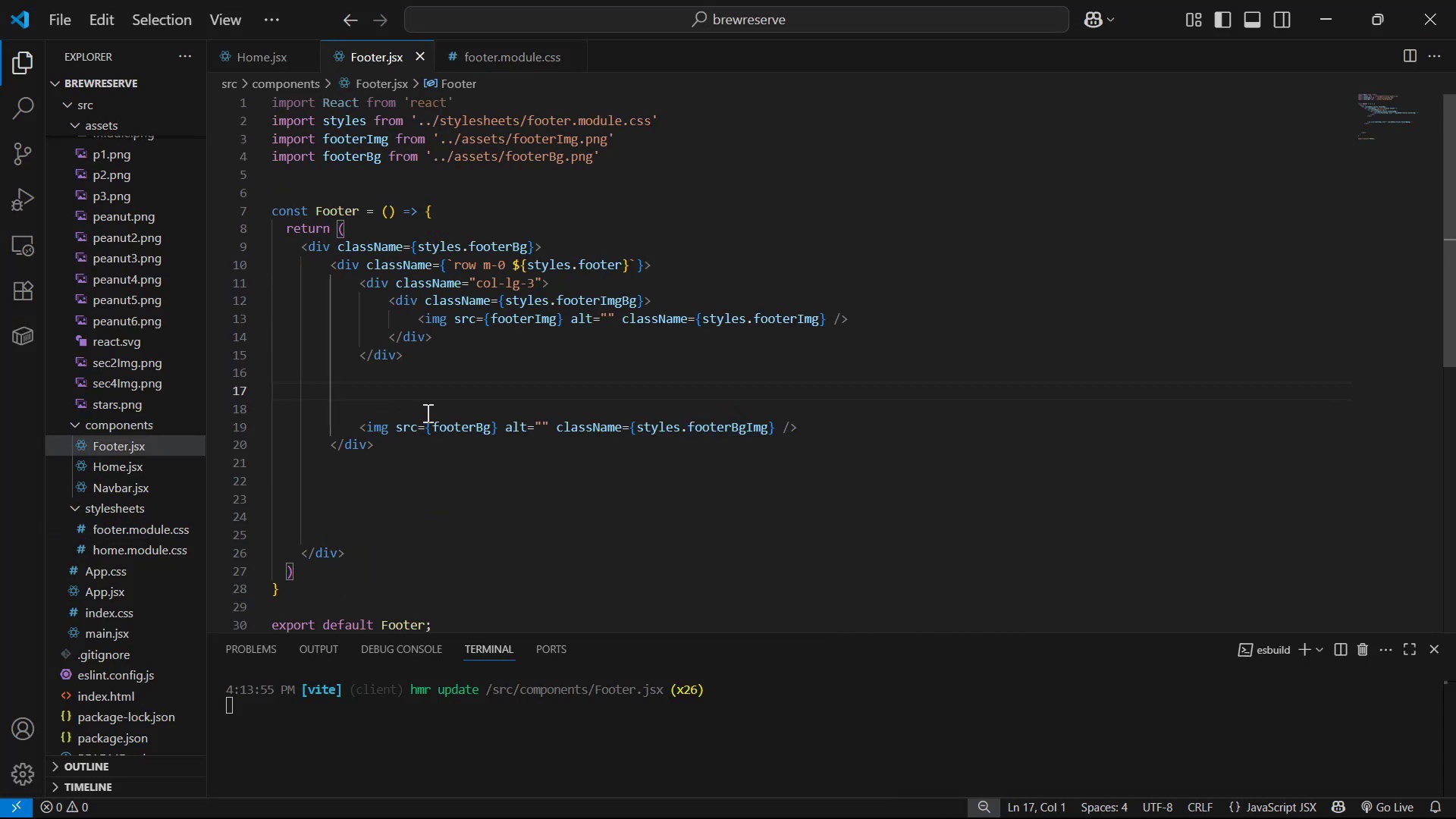 
left_click([425, 412])
 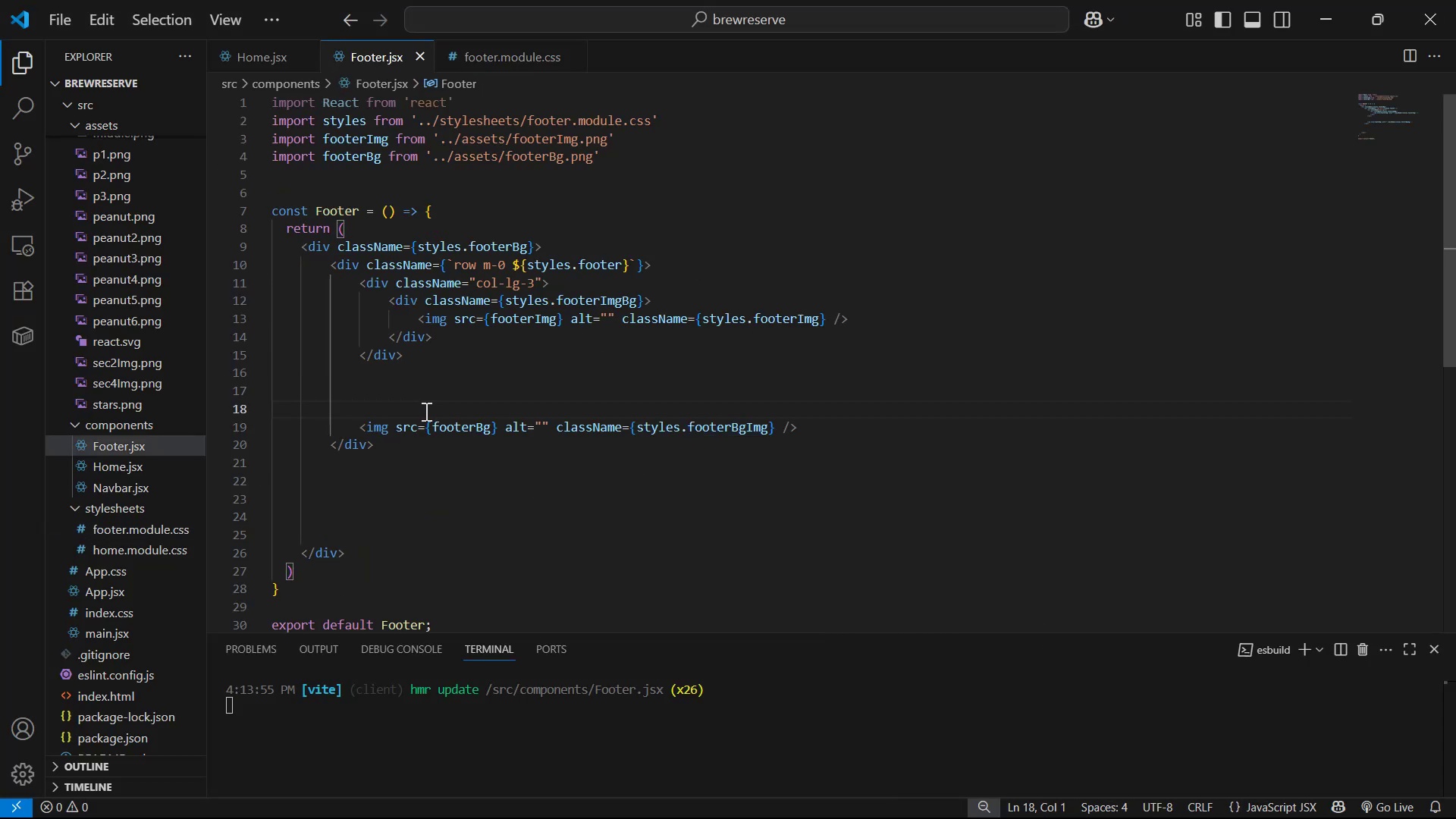 
key(Backspace)
 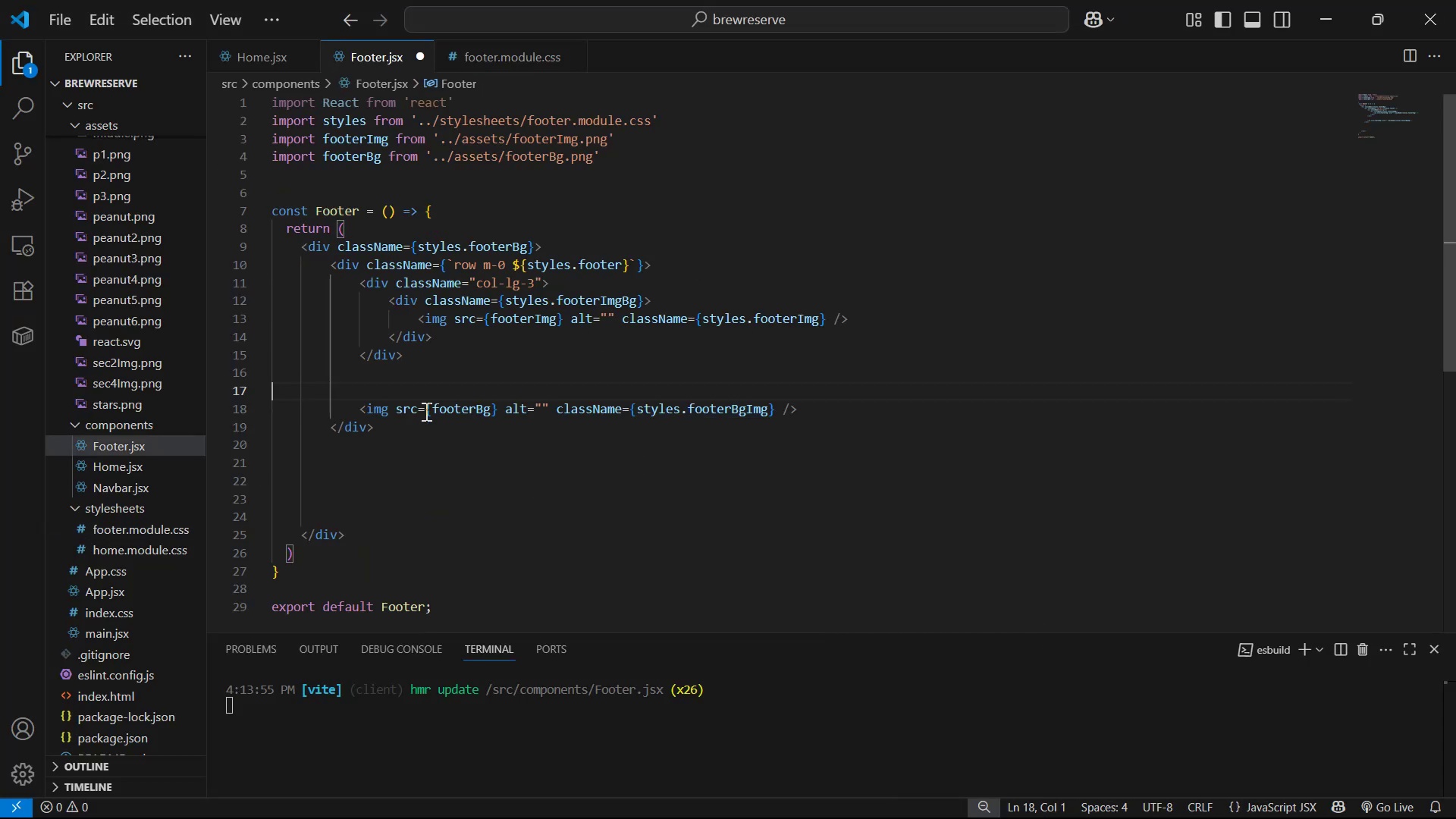 
key(Backspace)
 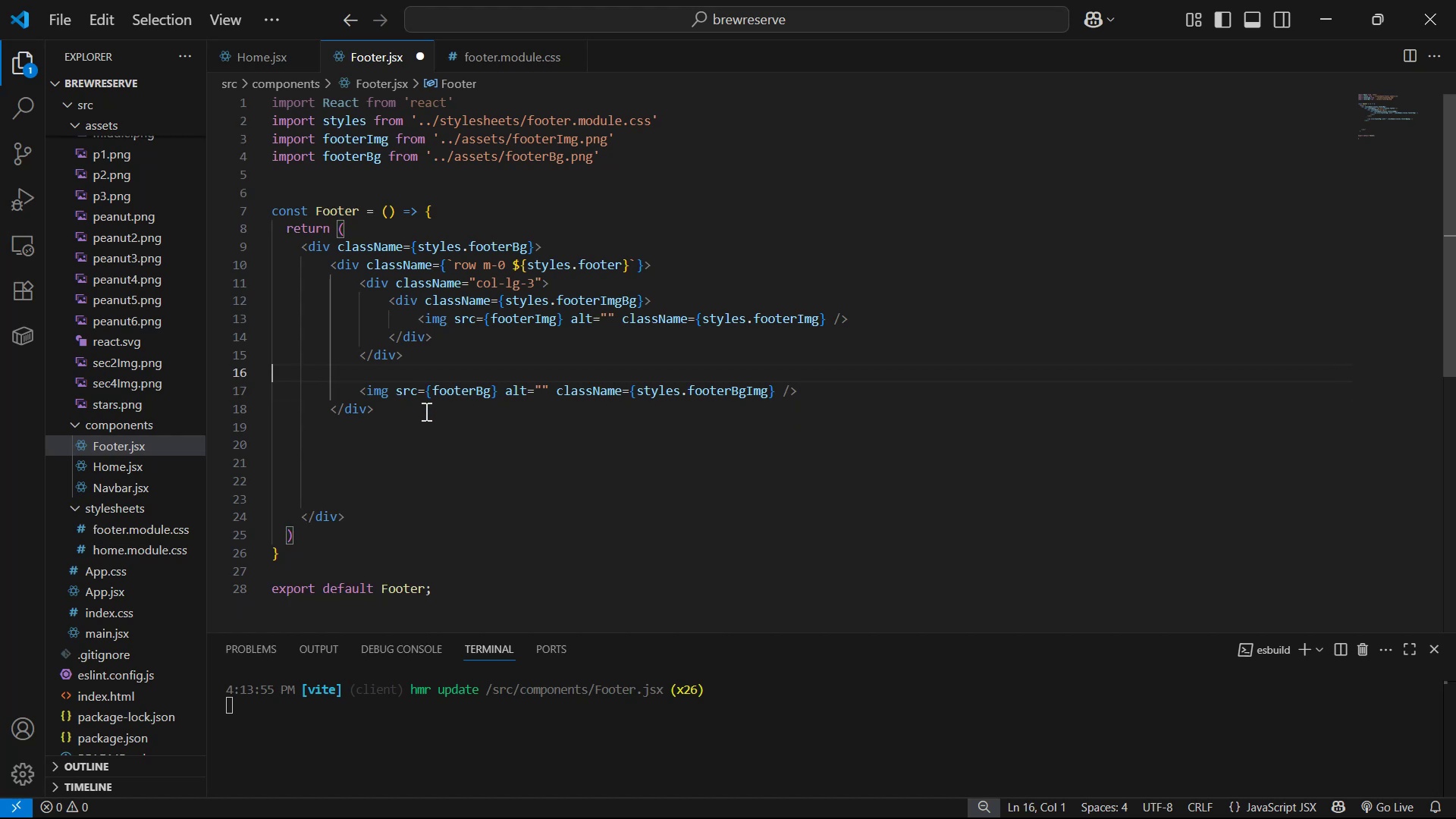 
key(Backspace)
 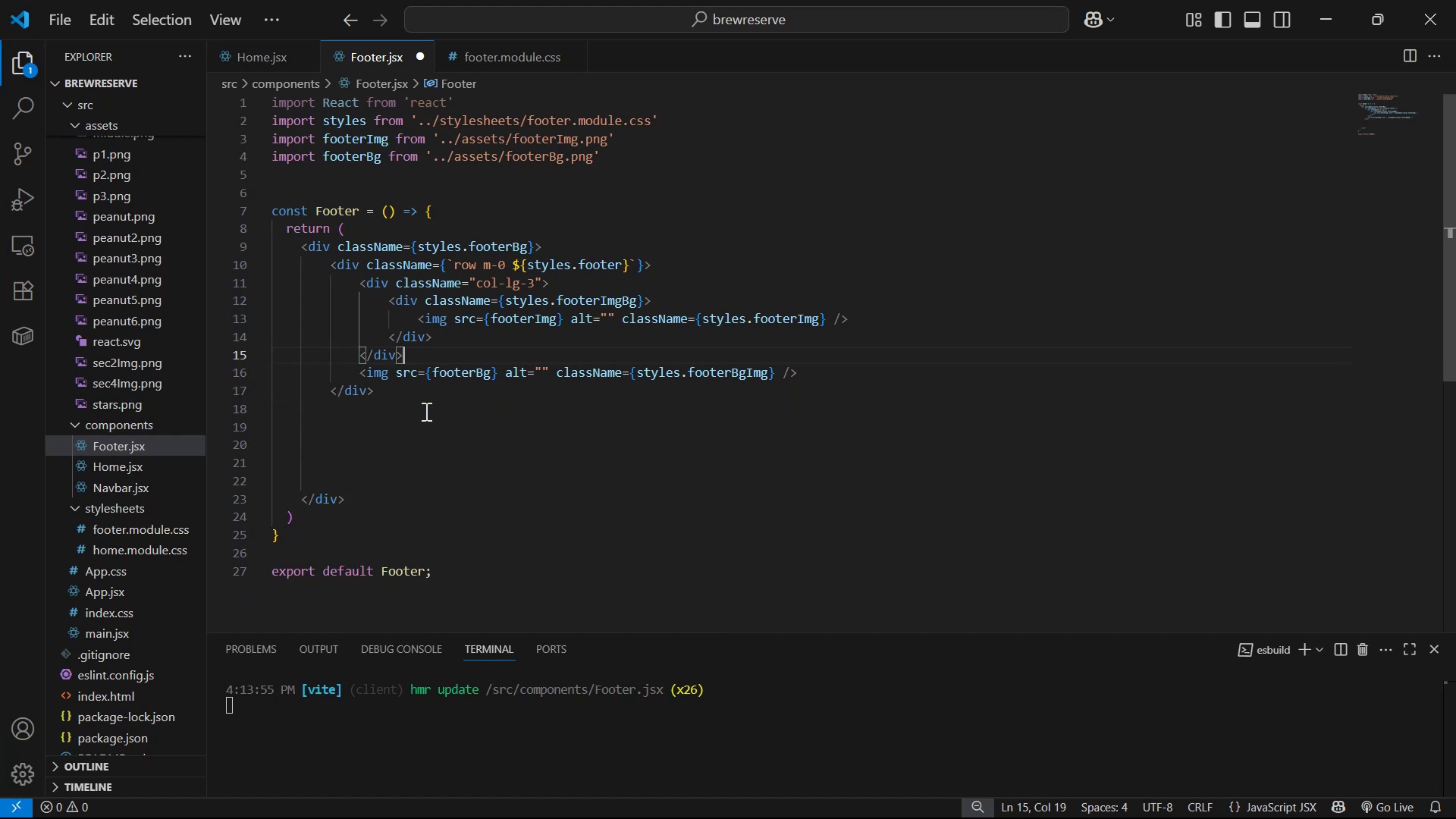 
wait(6.01)
 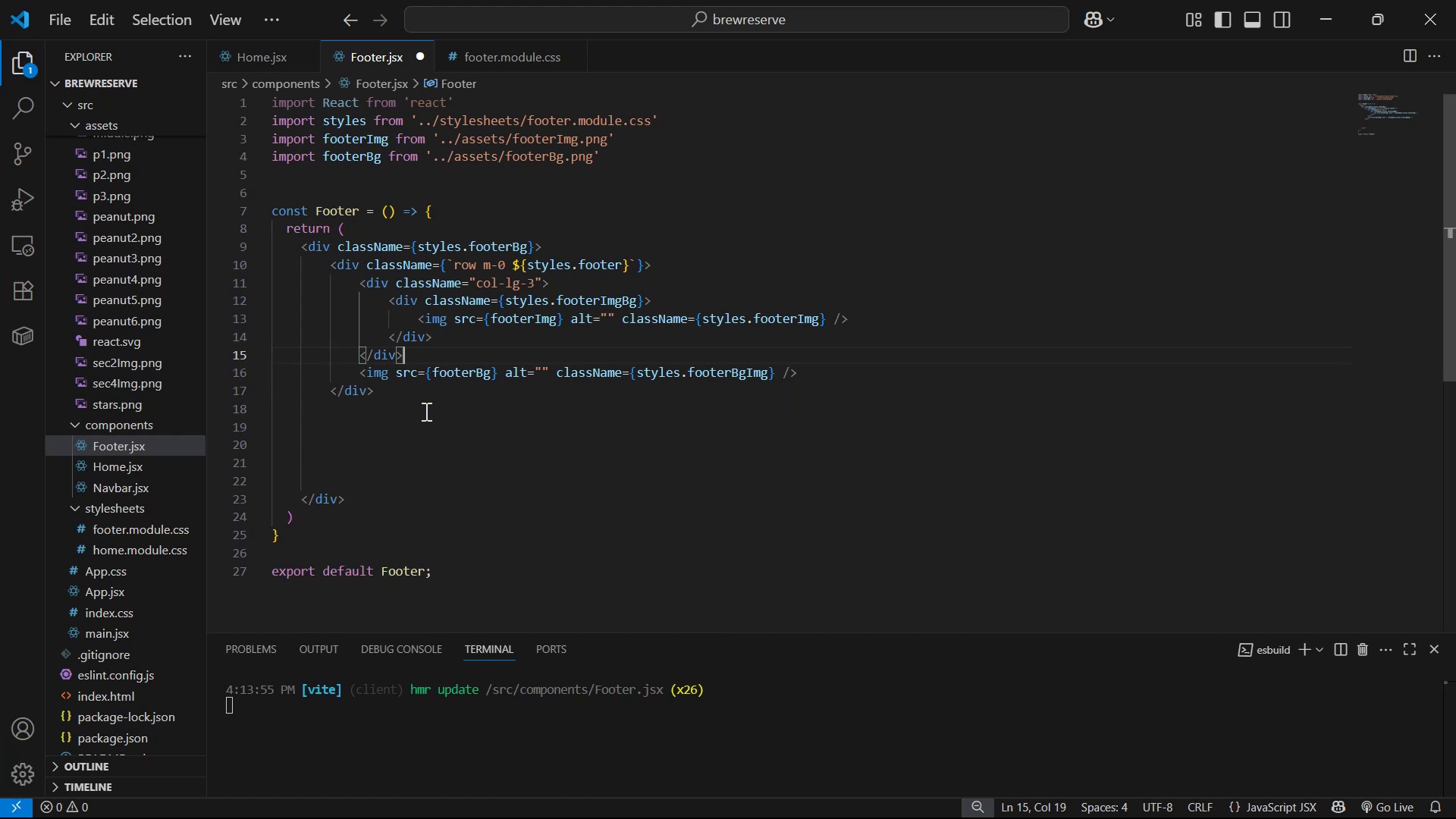 
left_click([709, 245])
 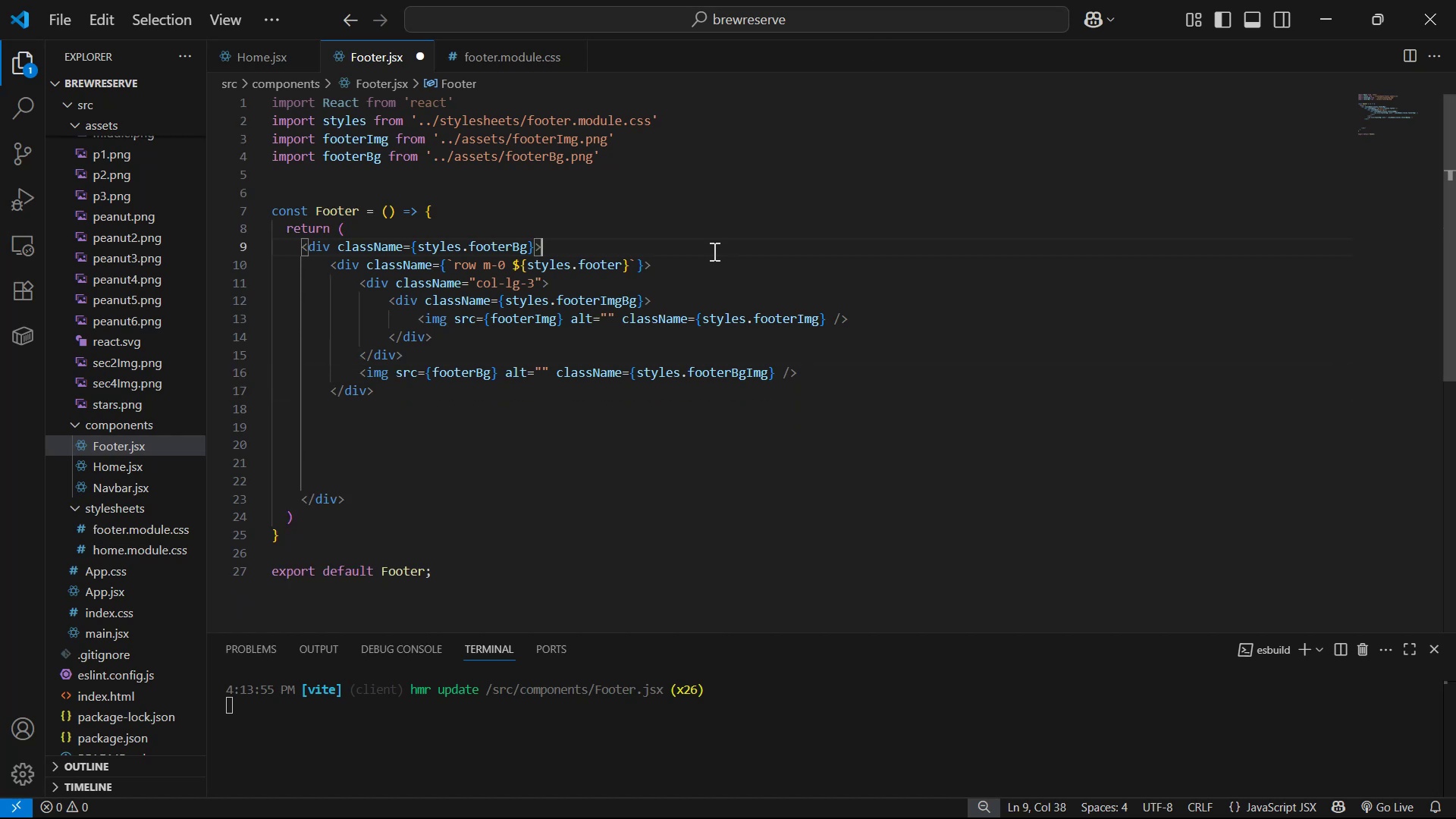 
key(Alt+Tab)
 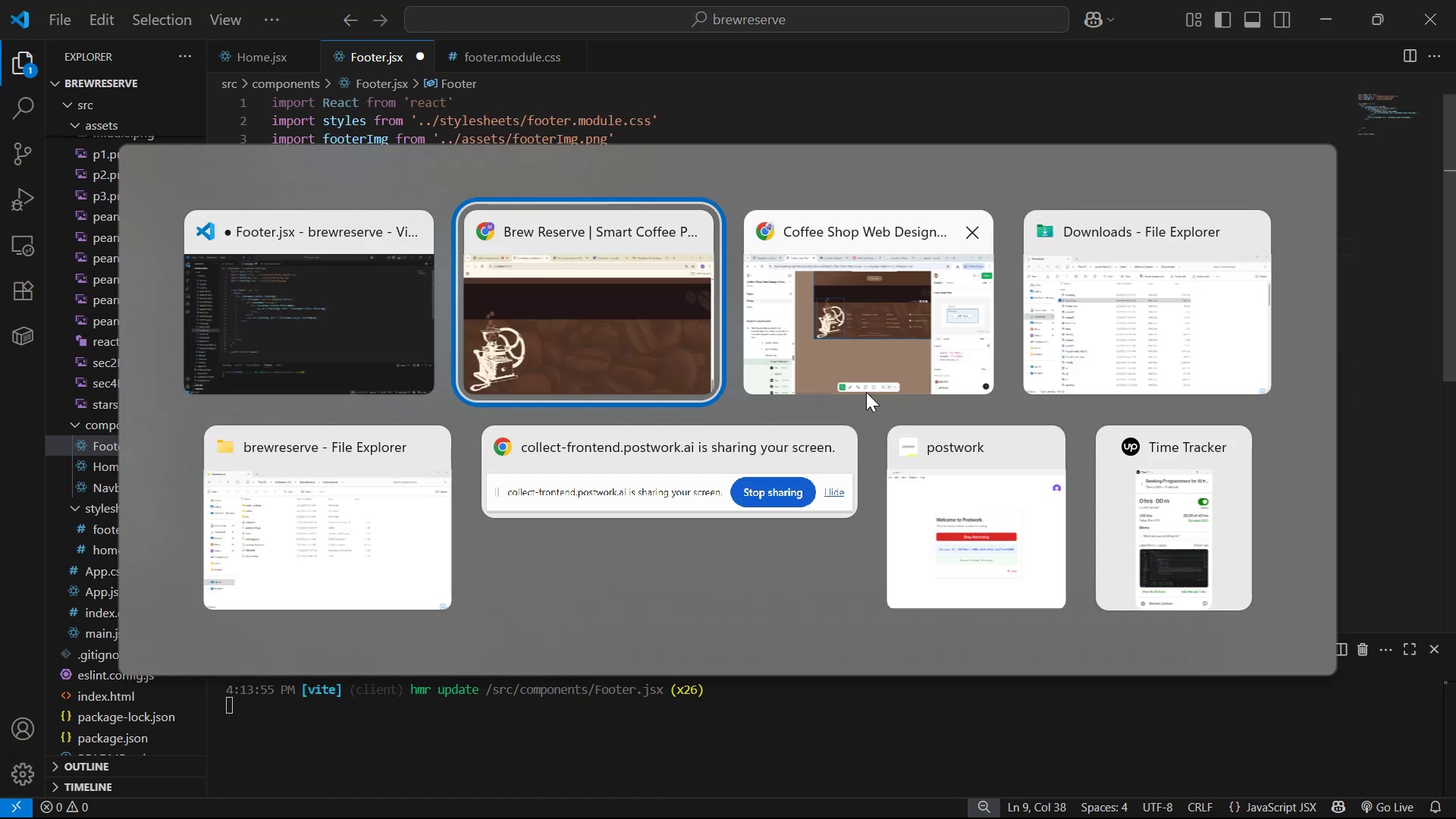 
key(Alt+Tab)
 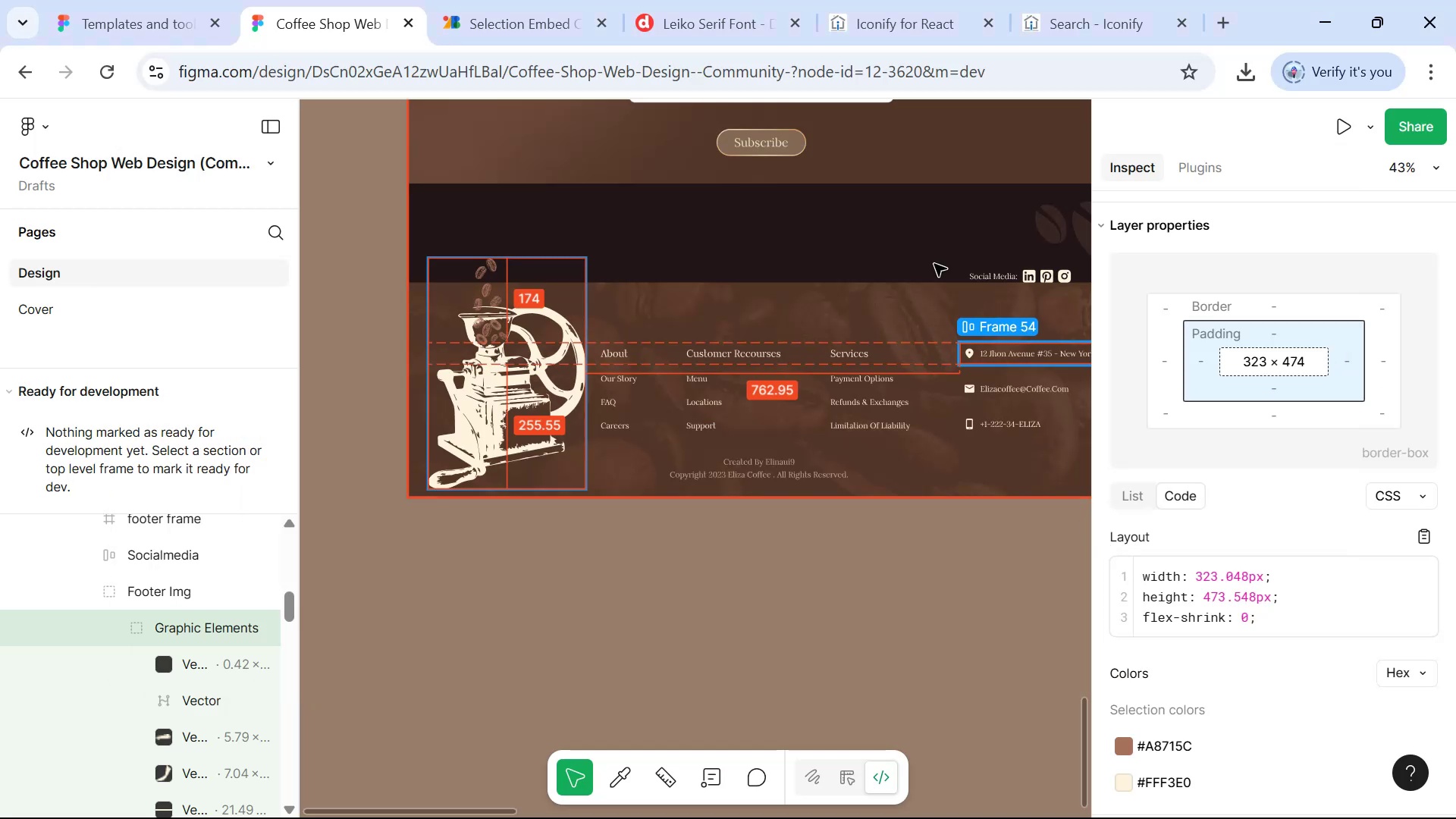 
hold_key(key=ControlLeft, duration=0.6)
scroll: coordinate [1003, 257], scroll_direction: up, amount: 9.0
 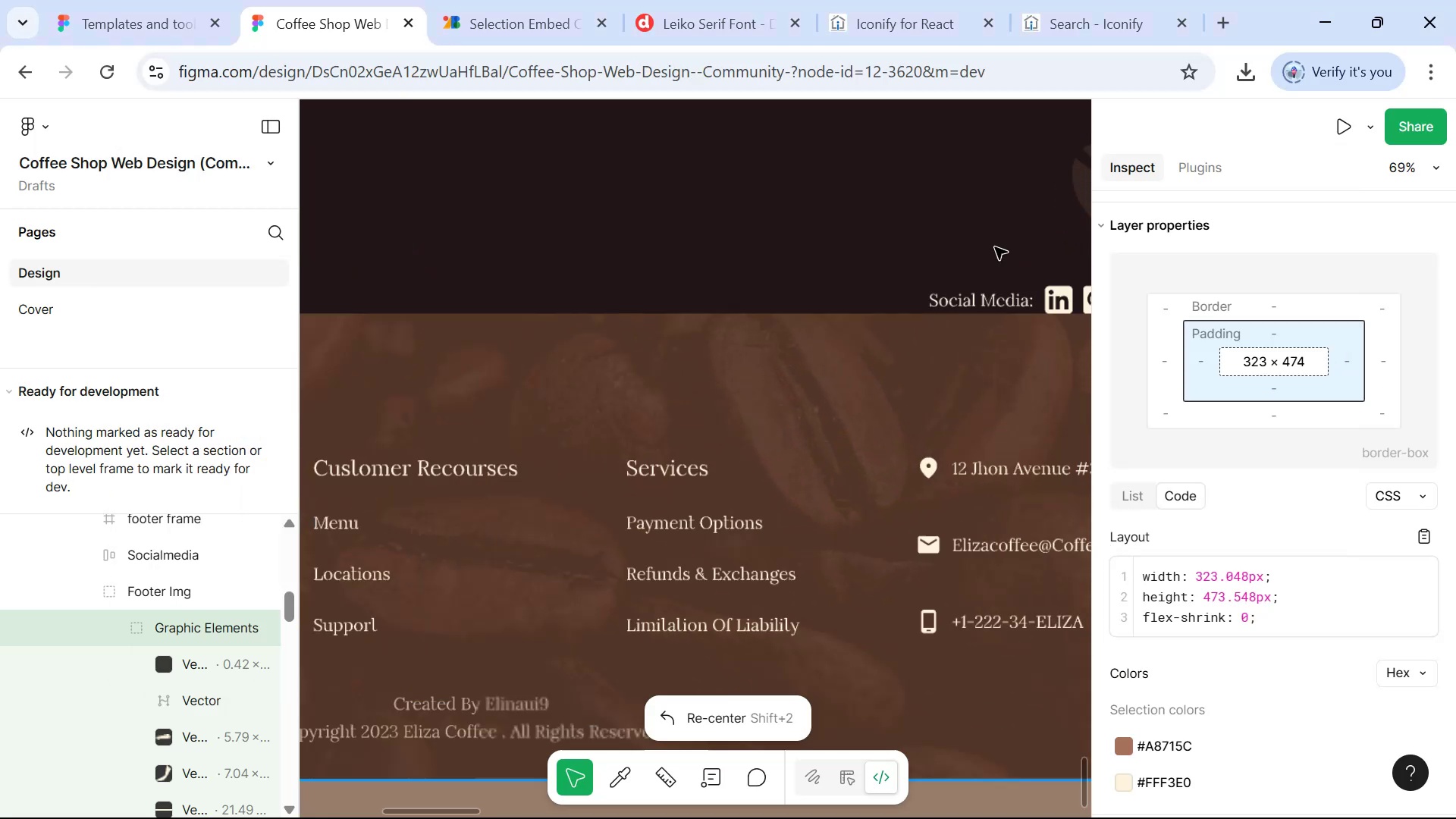 
hold_key(key=Space, duration=0.81)
 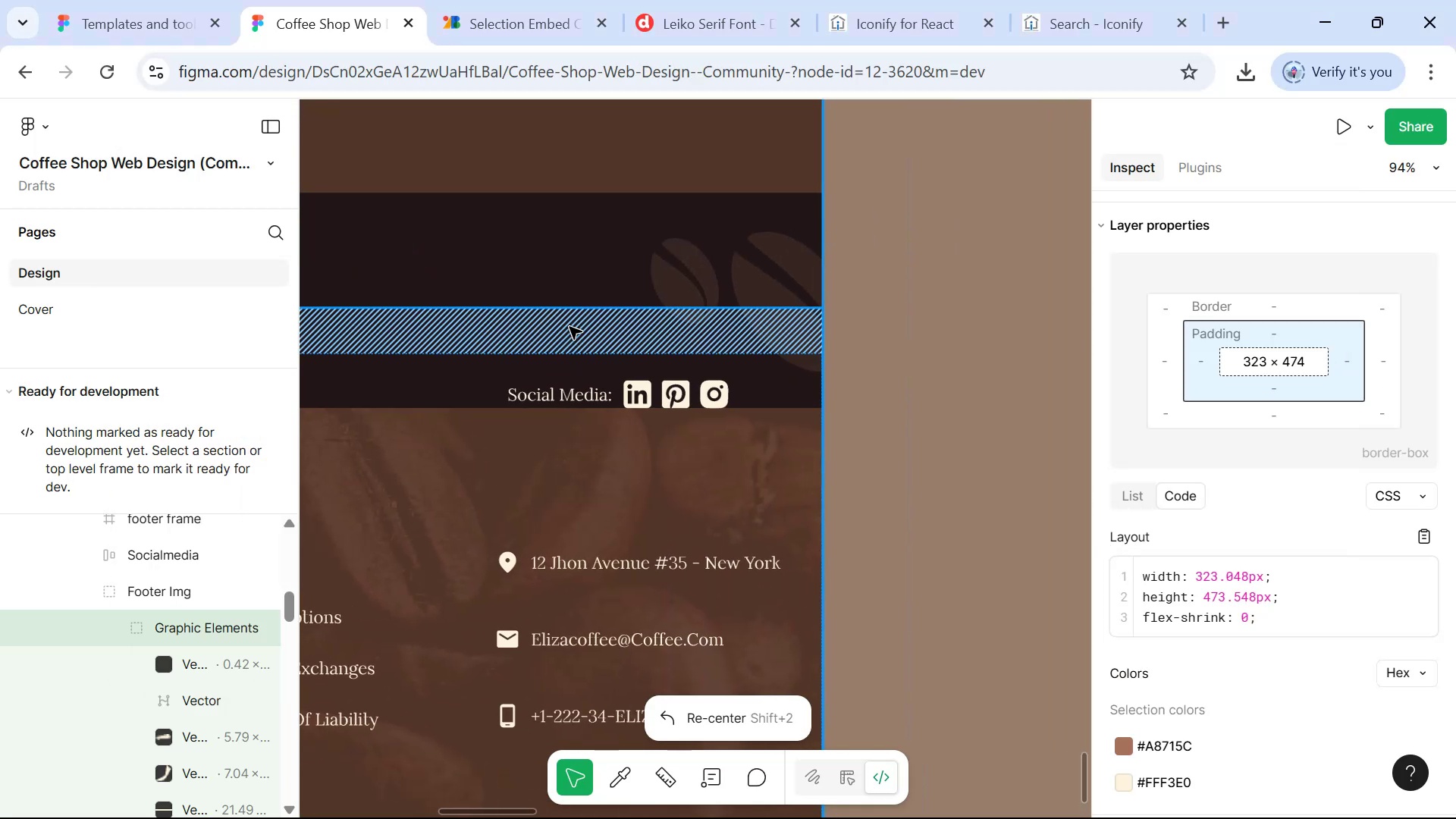 
left_click_drag(start_coordinate=[979, 251], to_coordinate=[557, 345])
 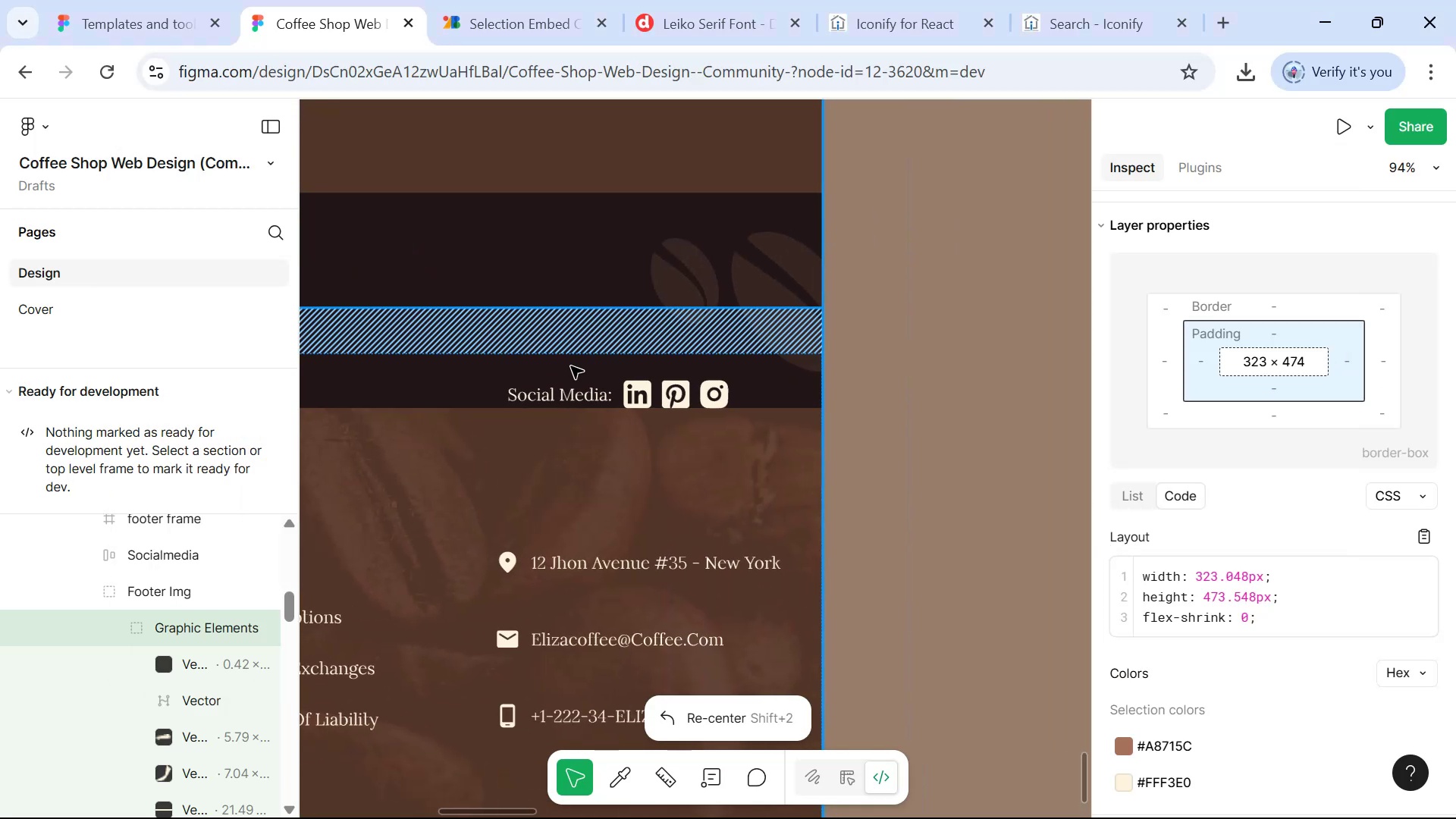 
hold_key(key=Space, duration=0.82)
 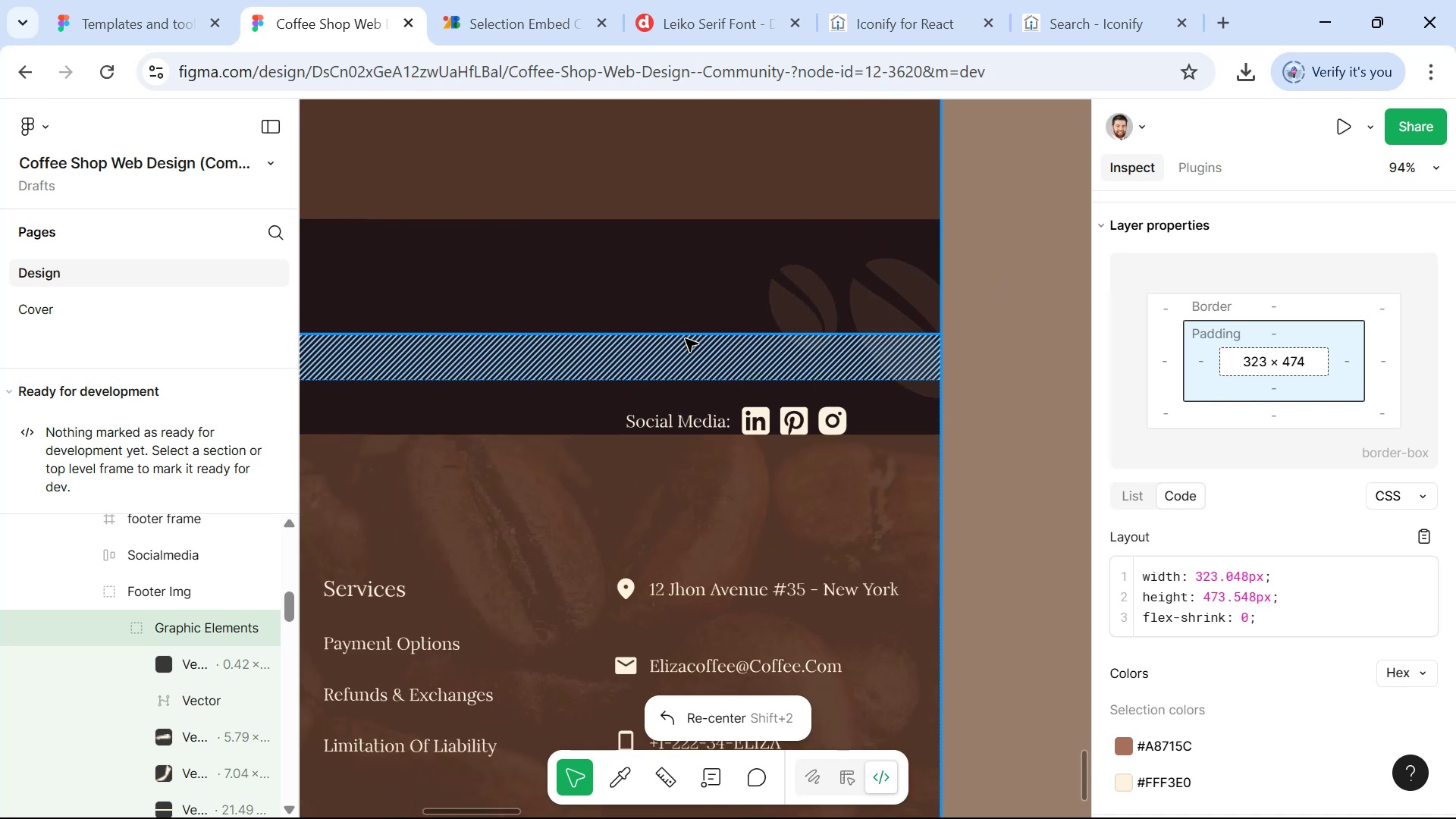 
left_click_drag(start_coordinate=[610, 288], to_coordinate=[729, 315])
 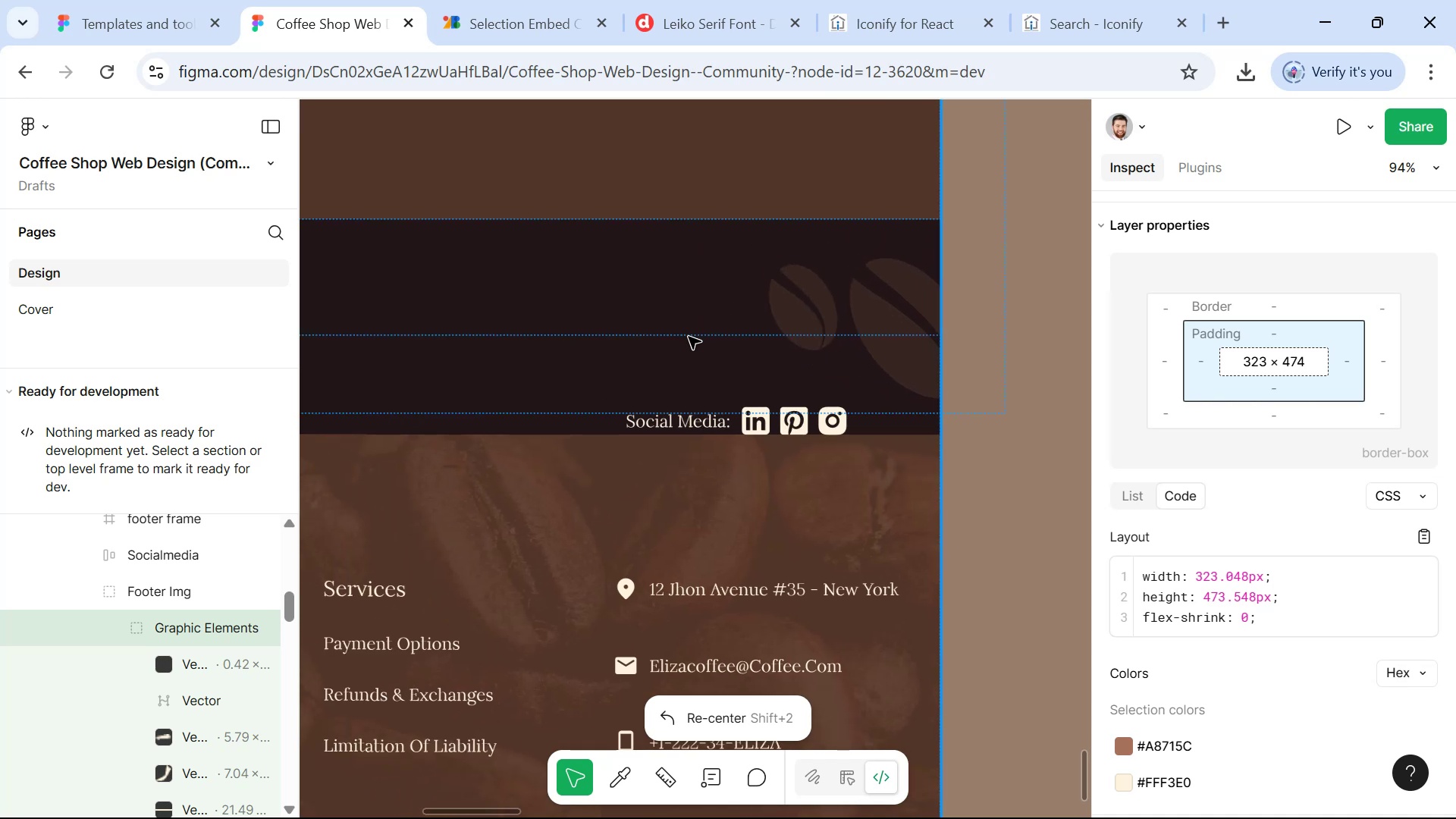 
hold_key(key=ControlLeft, duration=0.71)
scroll: coordinate [685, 350], scroll_direction: down, amount: 9.0
 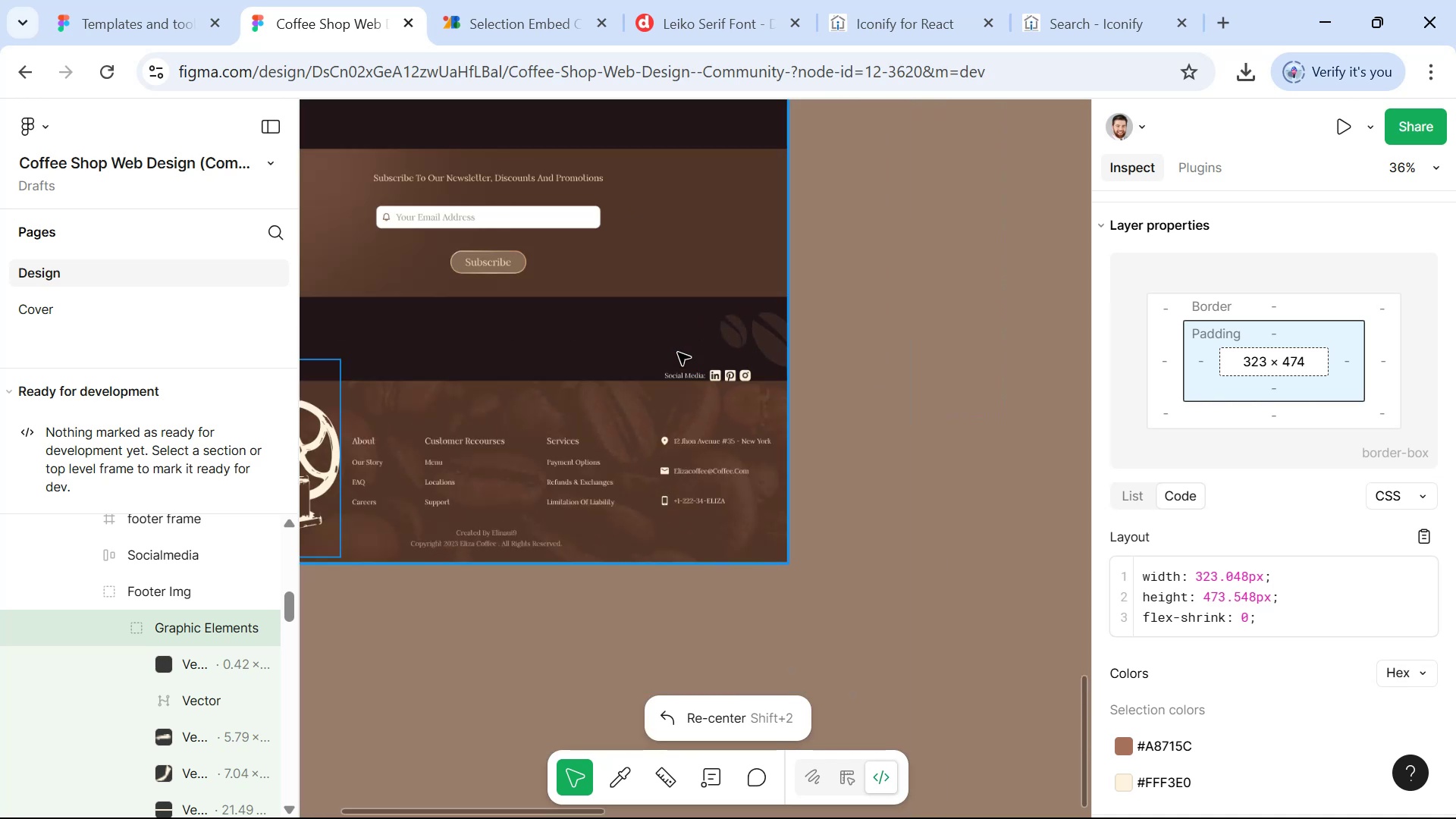 
hold_key(key=Space, duration=0.69)
 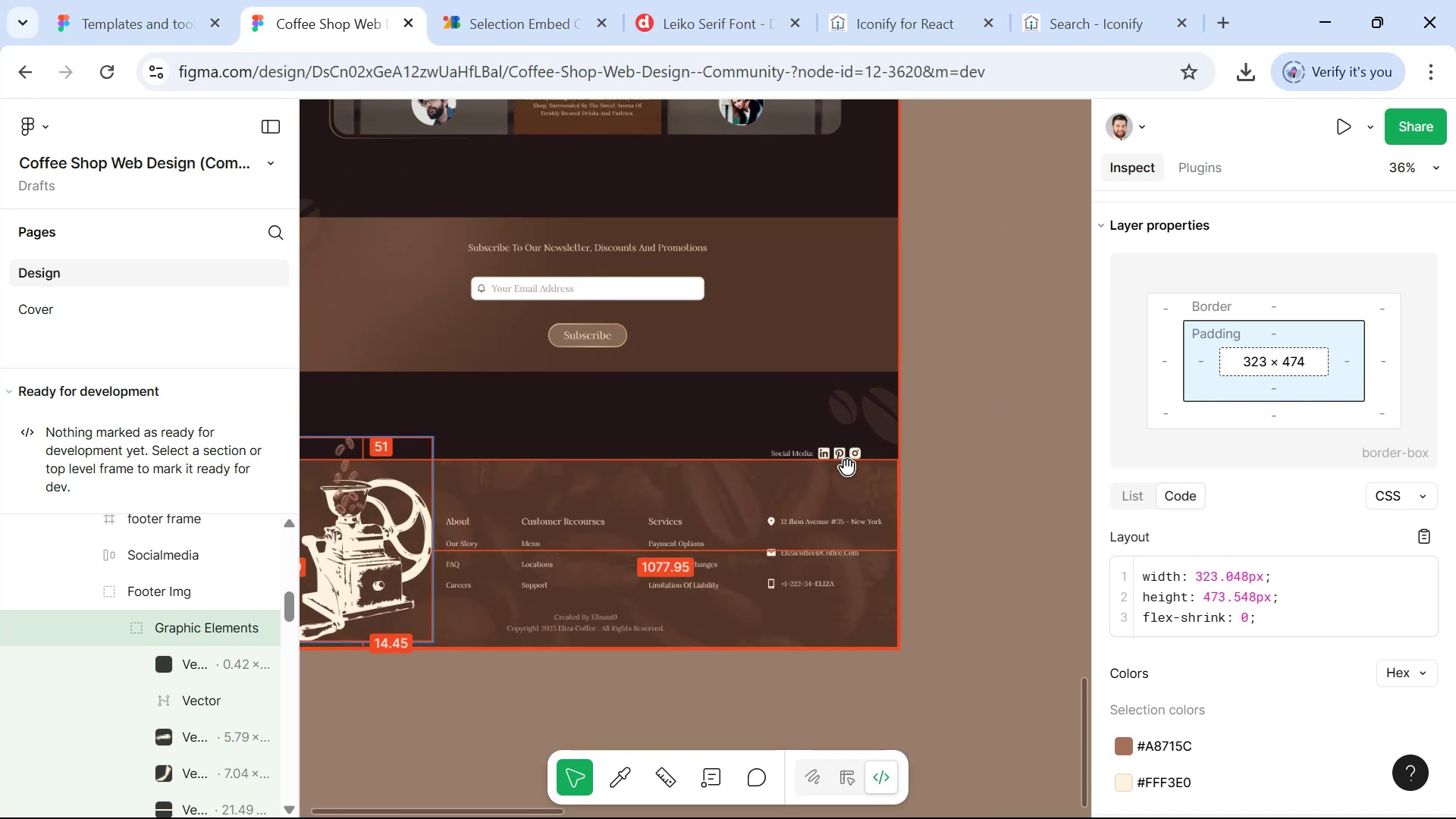 
left_click_drag(start_coordinate=[621, 323], to_coordinate=[731, 402])
 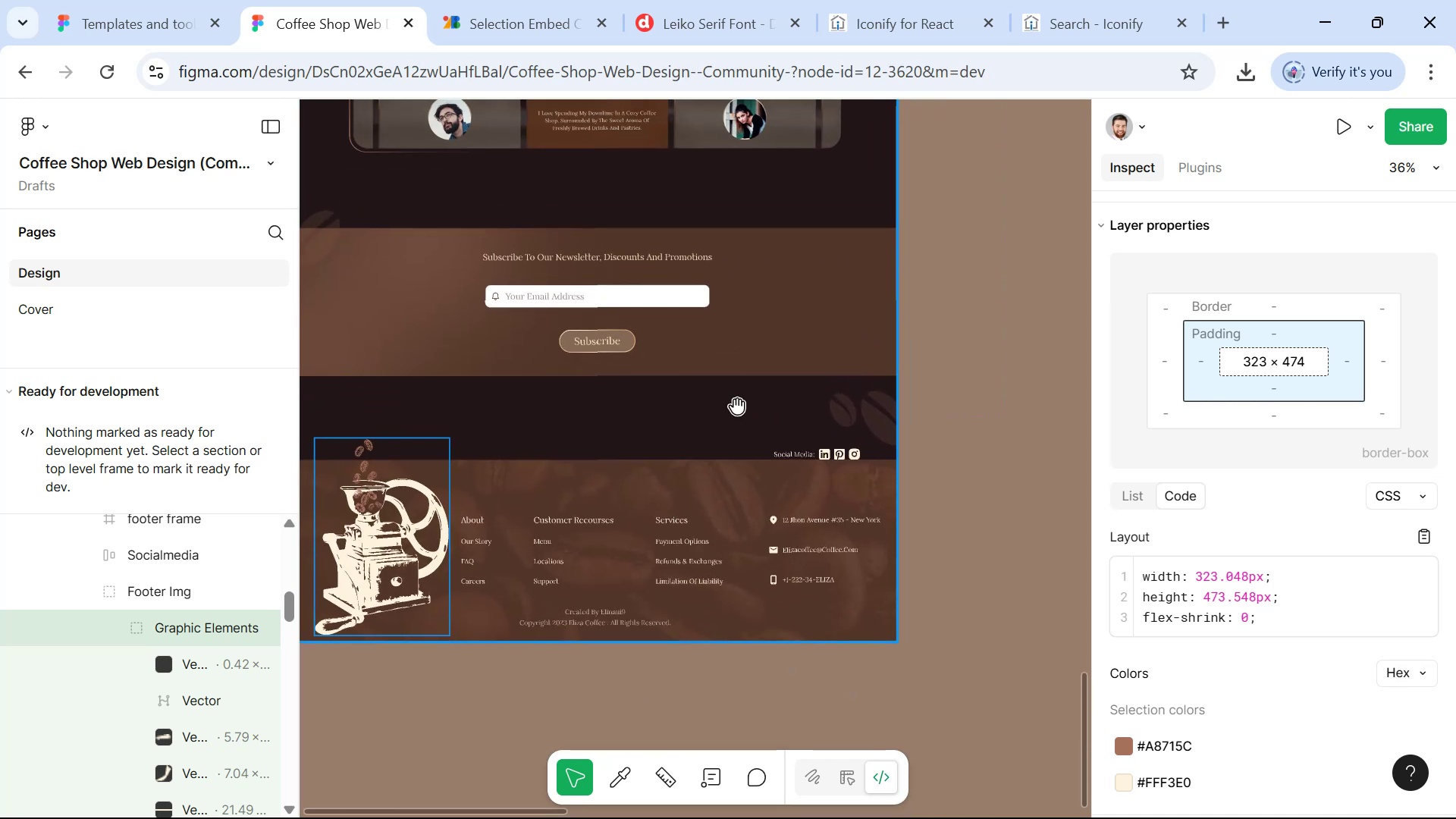 
hold_key(key=ControlLeft, duration=0.92)
scroll: coordinate [845, 465], scroll_direction: up, amount: 7.0
 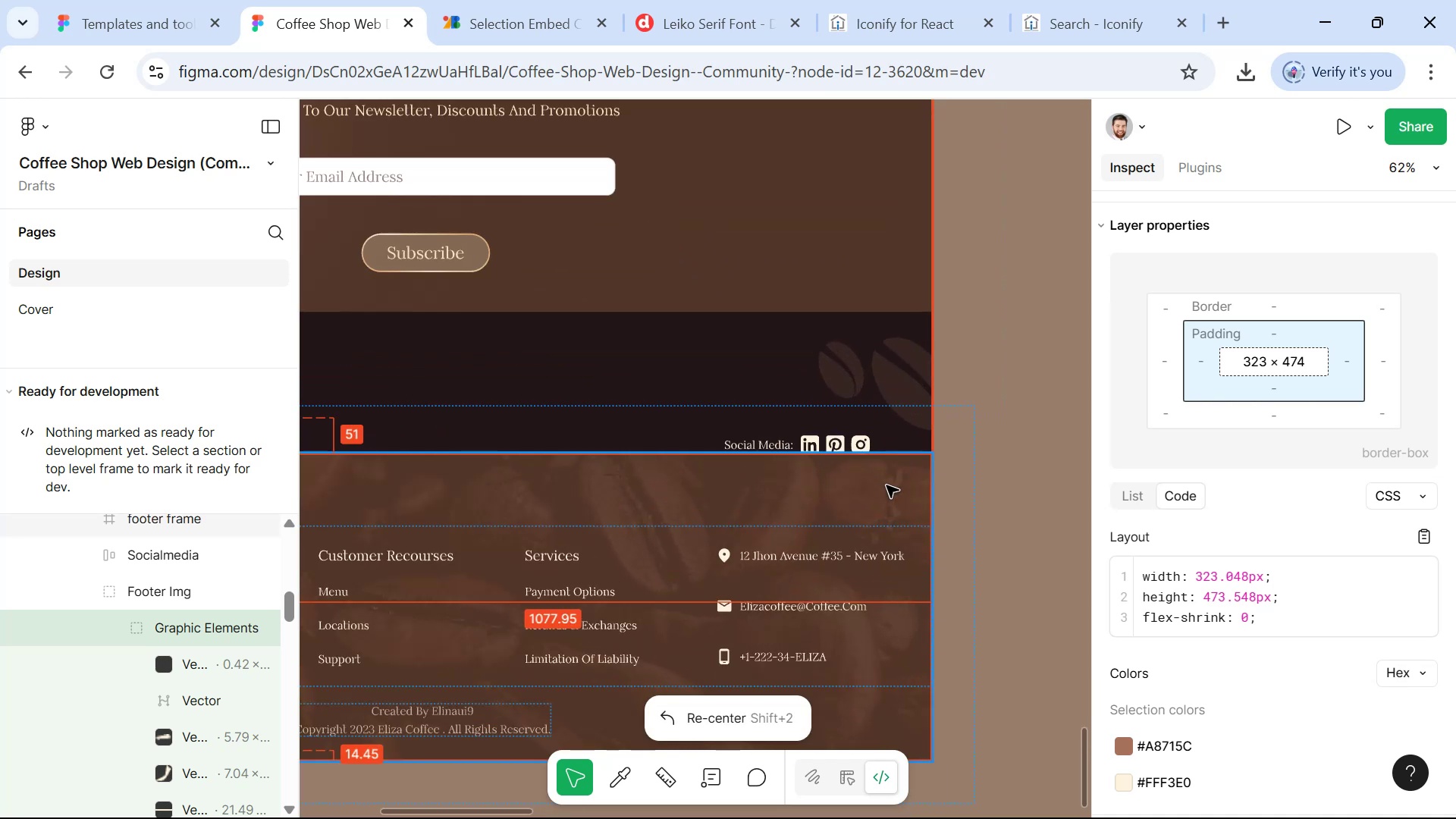 
key(Alt+AltLeft)
 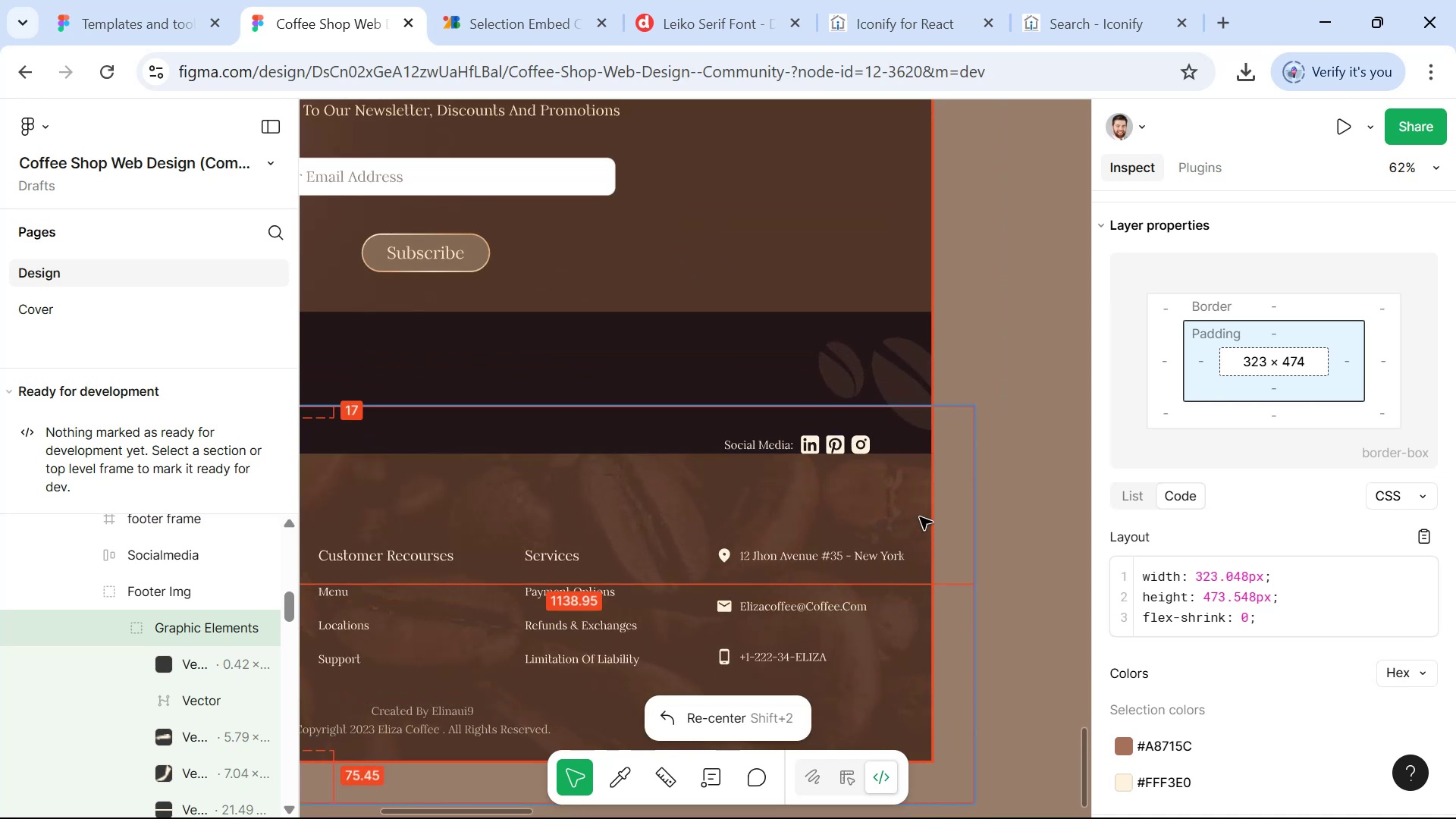 
key(Alt+Tab)
 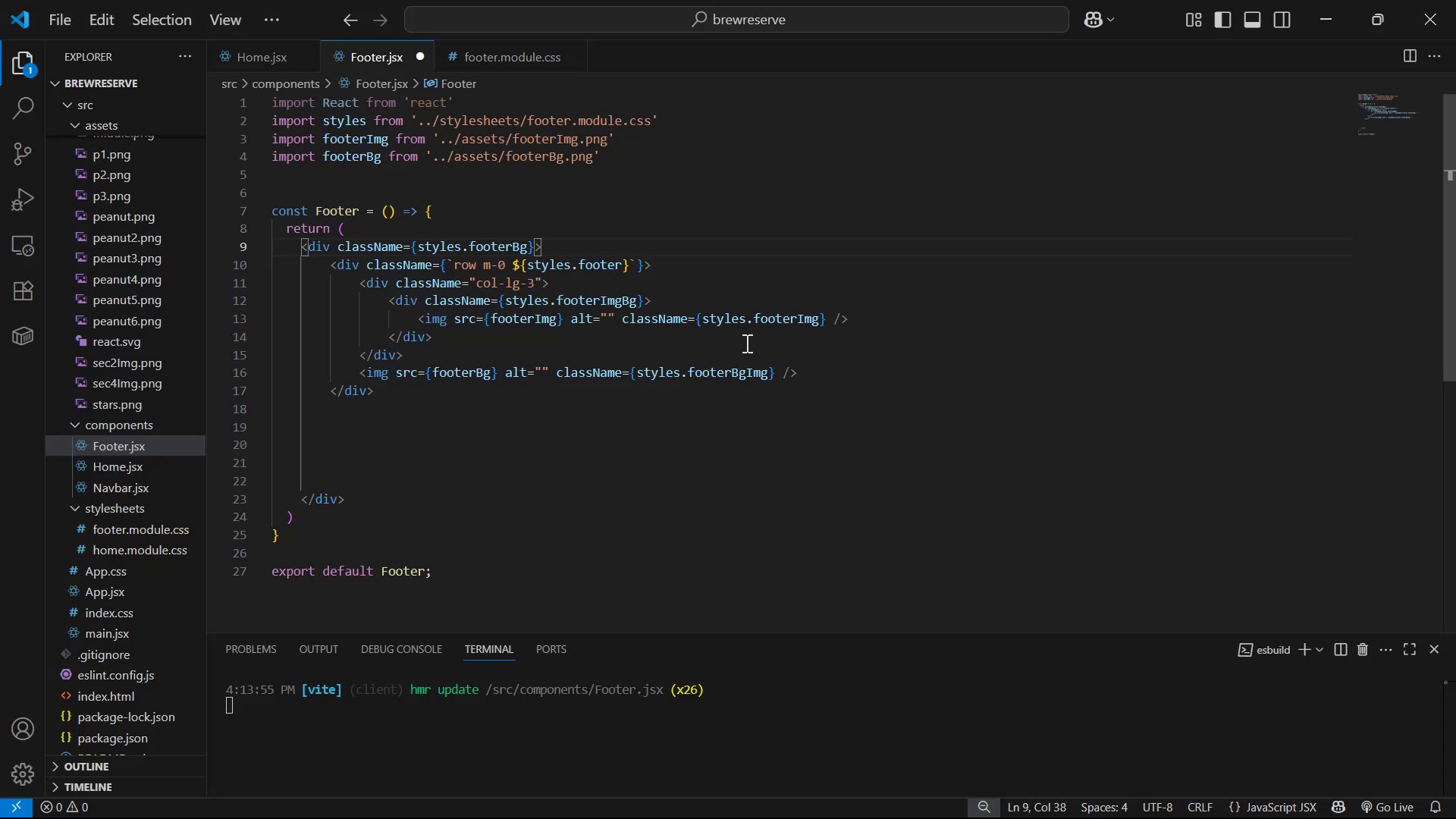 
key(Enter)
 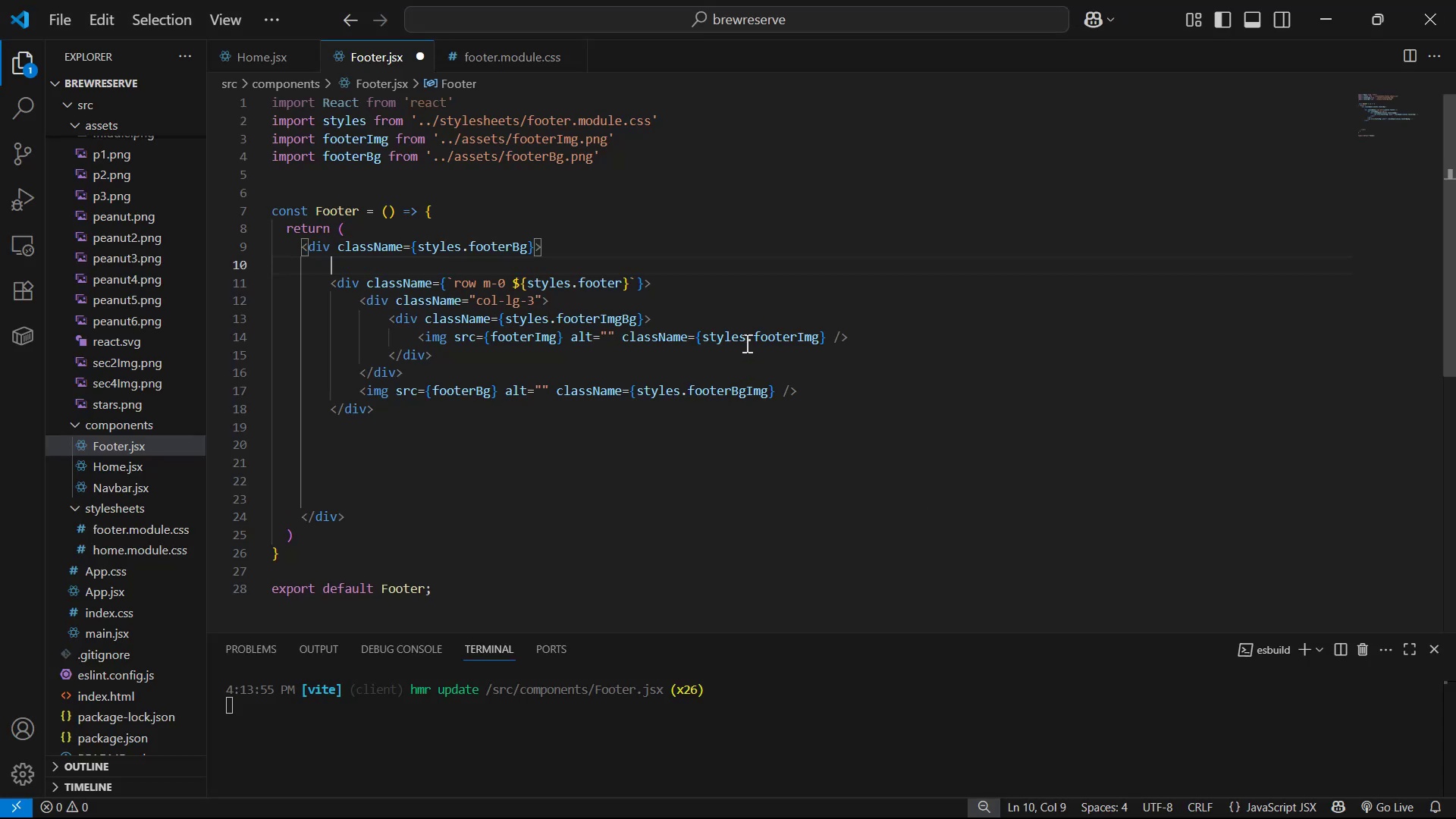 
key(Enter)
 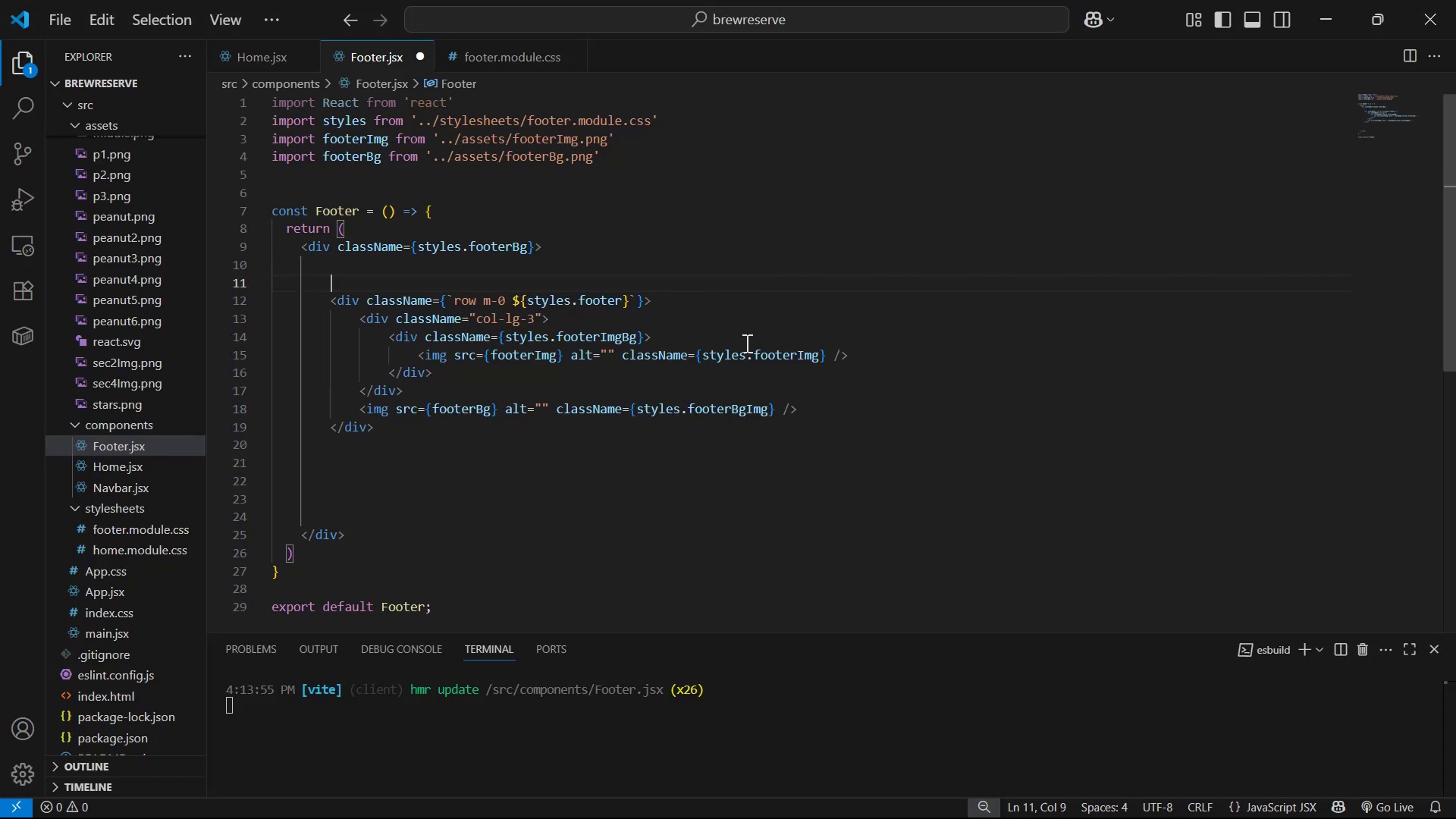 
type(div)
 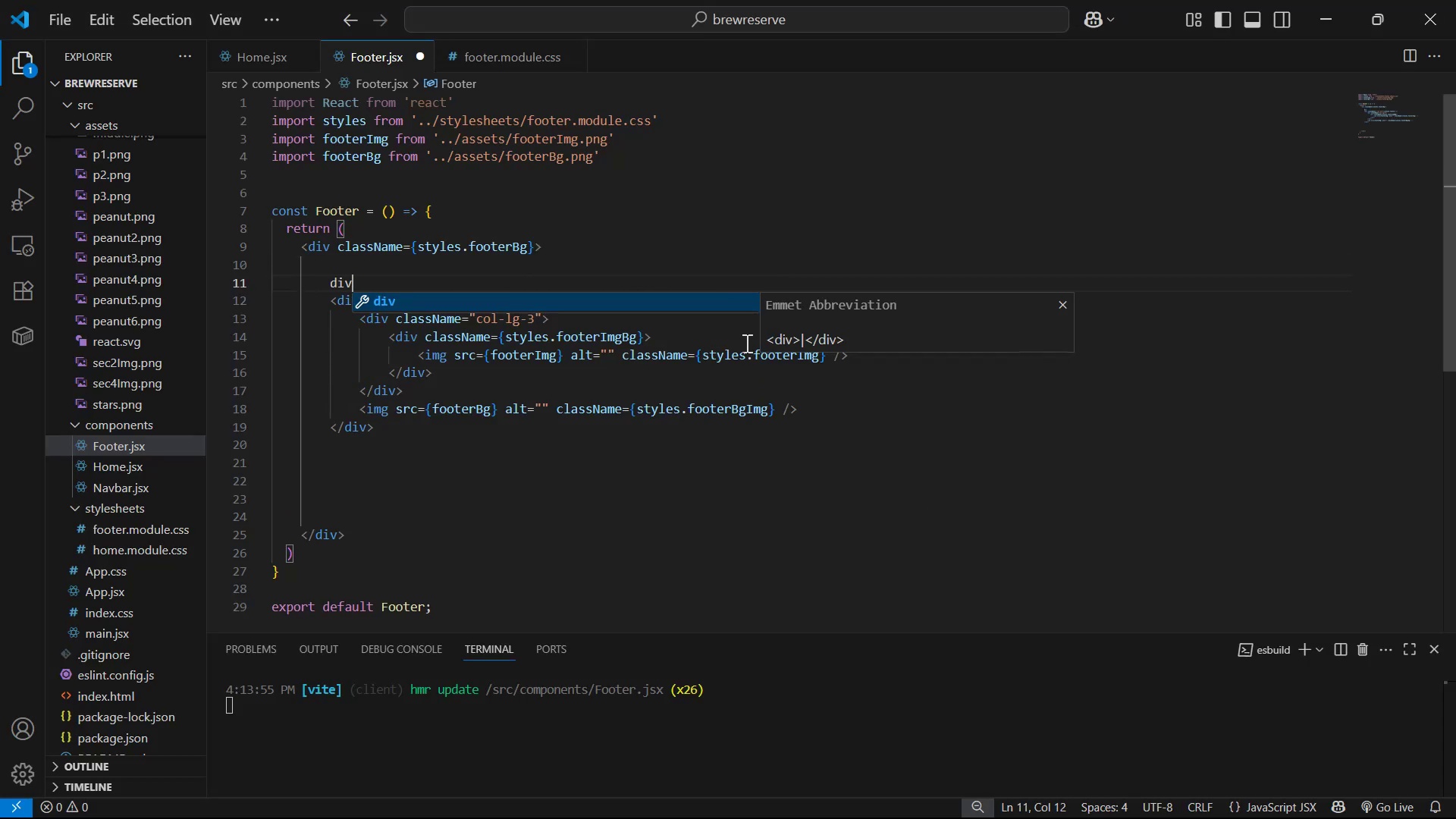 
key(Enter)
 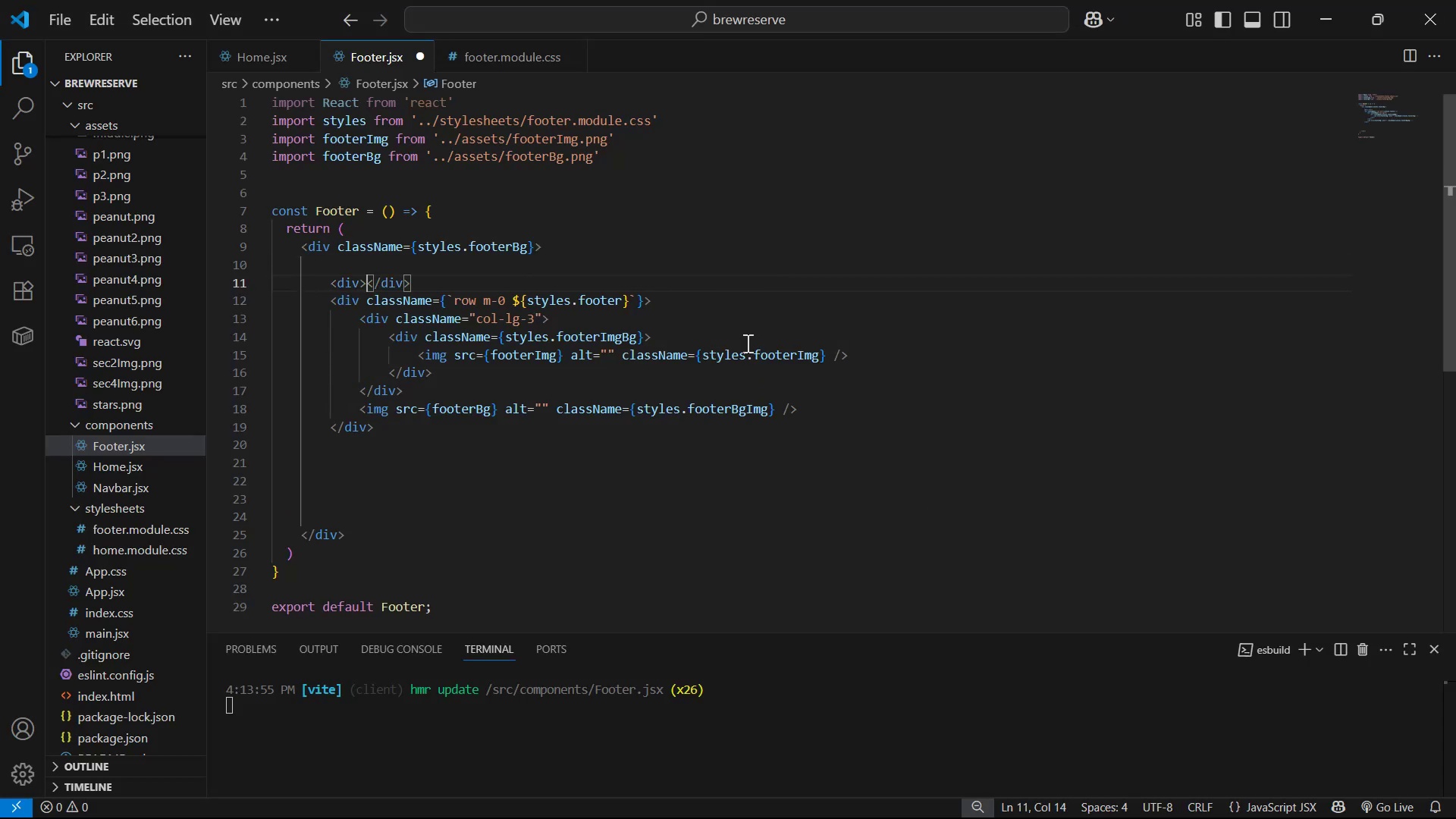 
key(Enter)
 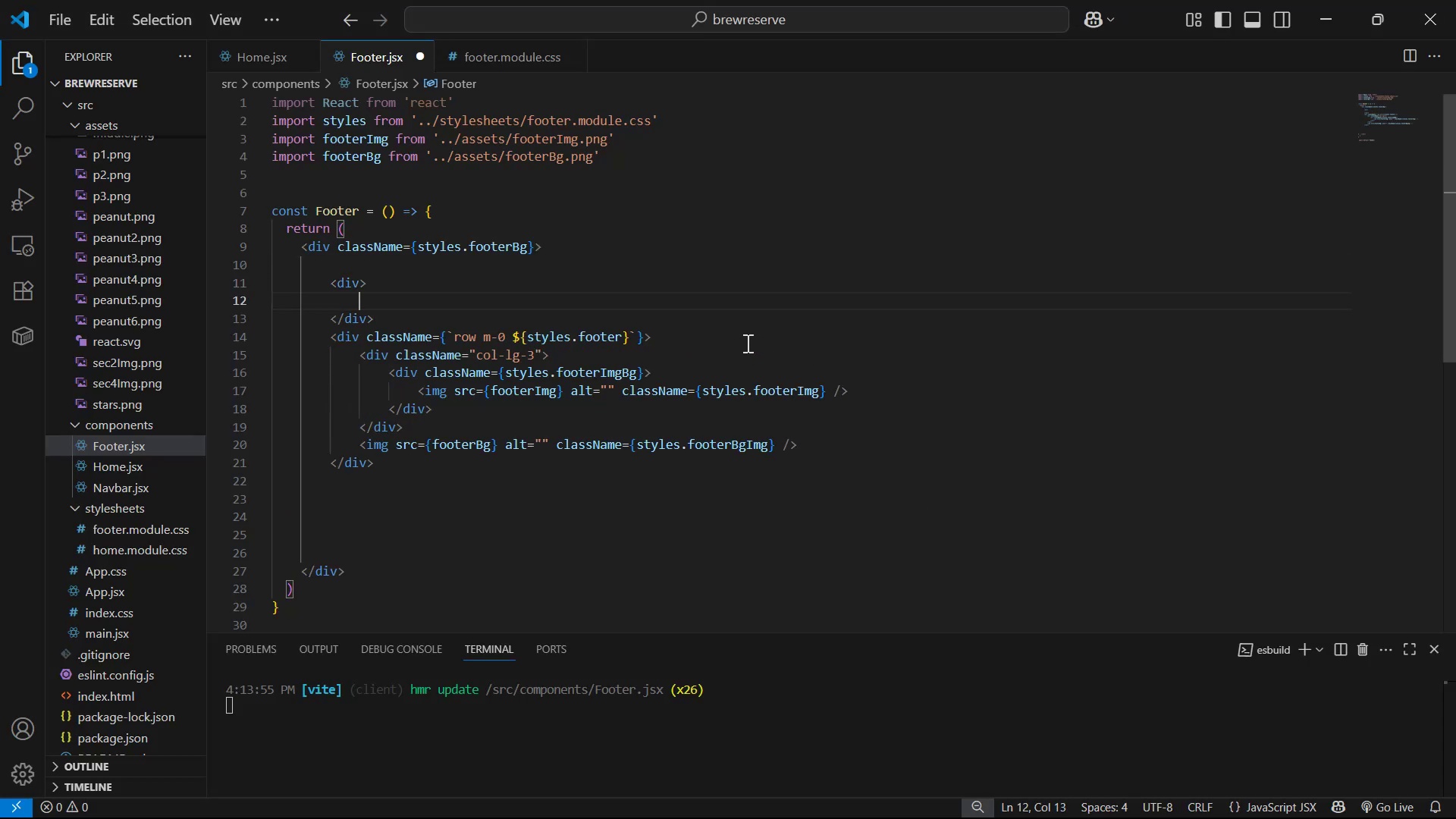 
key(ArrowUp)
 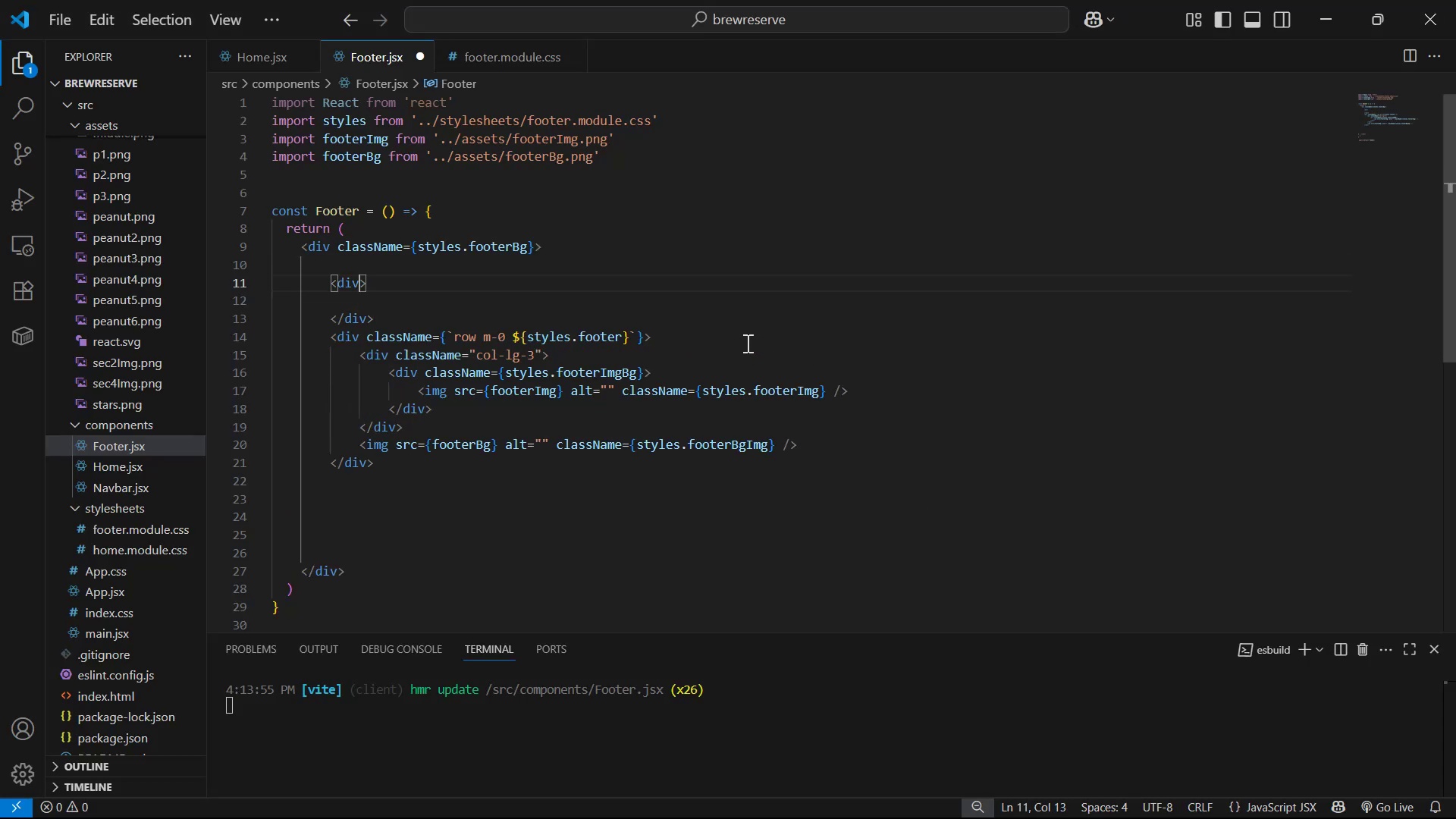 
type( cla)
 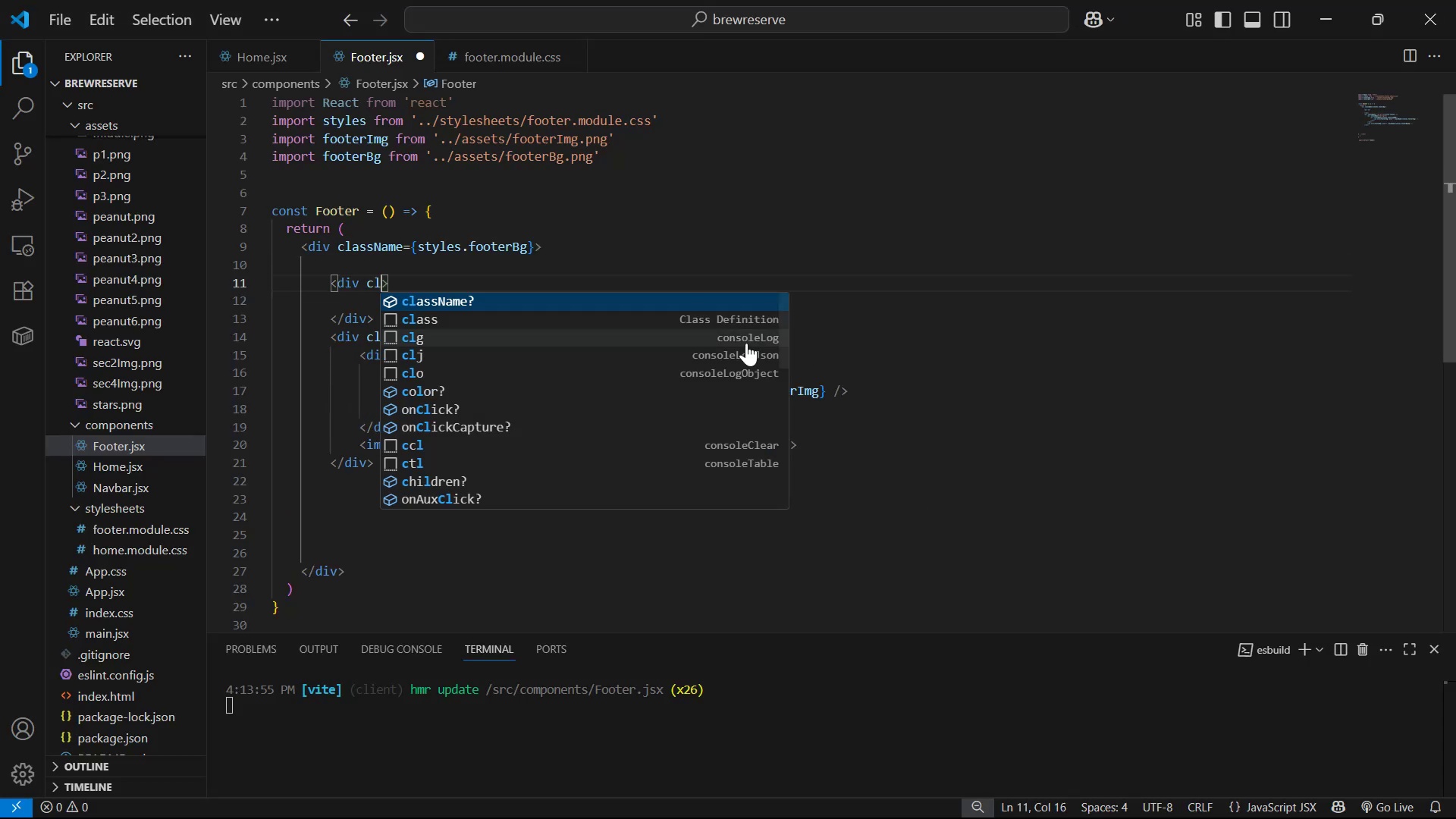 
key(Enter)
 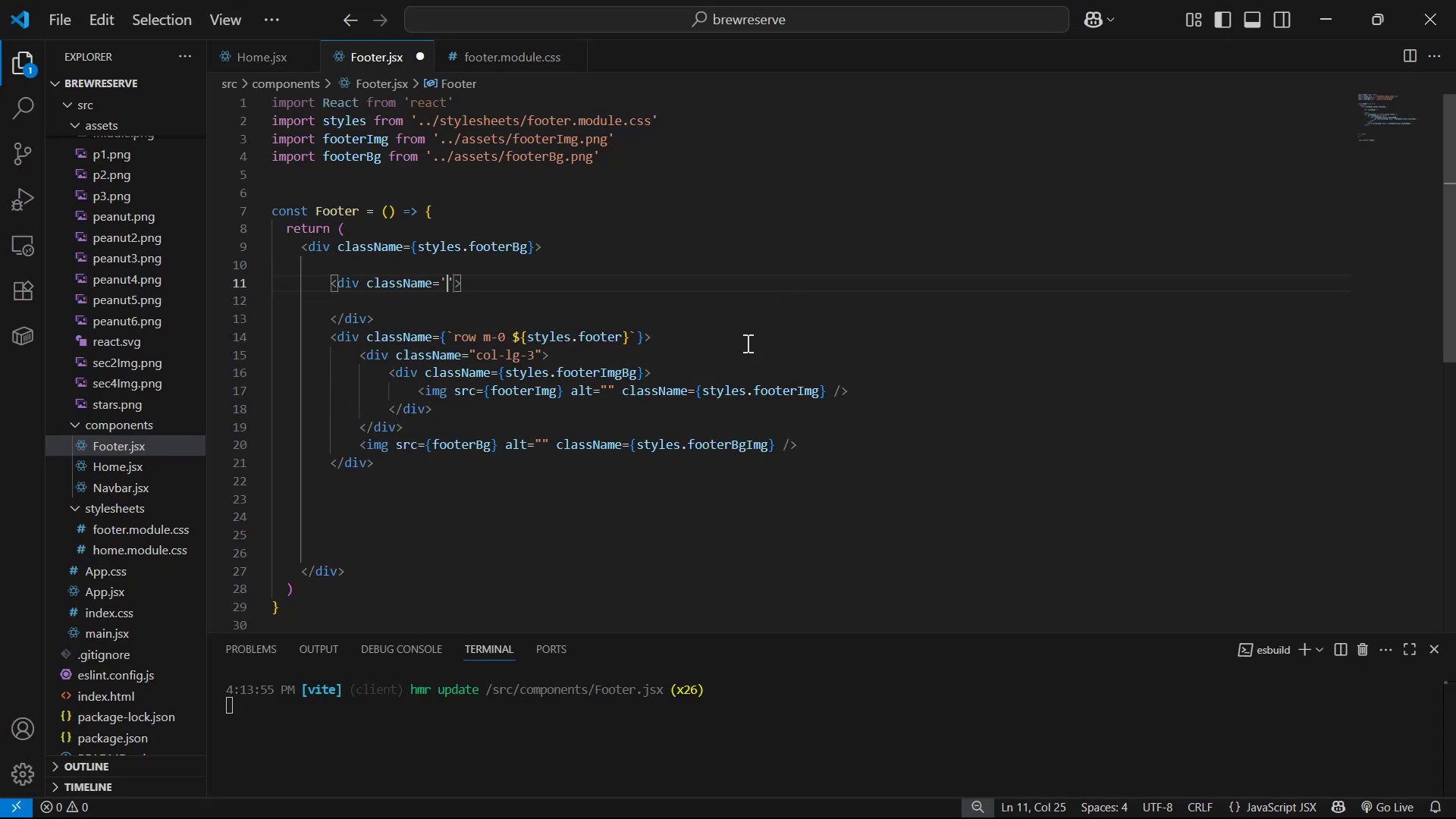 
key(ArrowRight)
 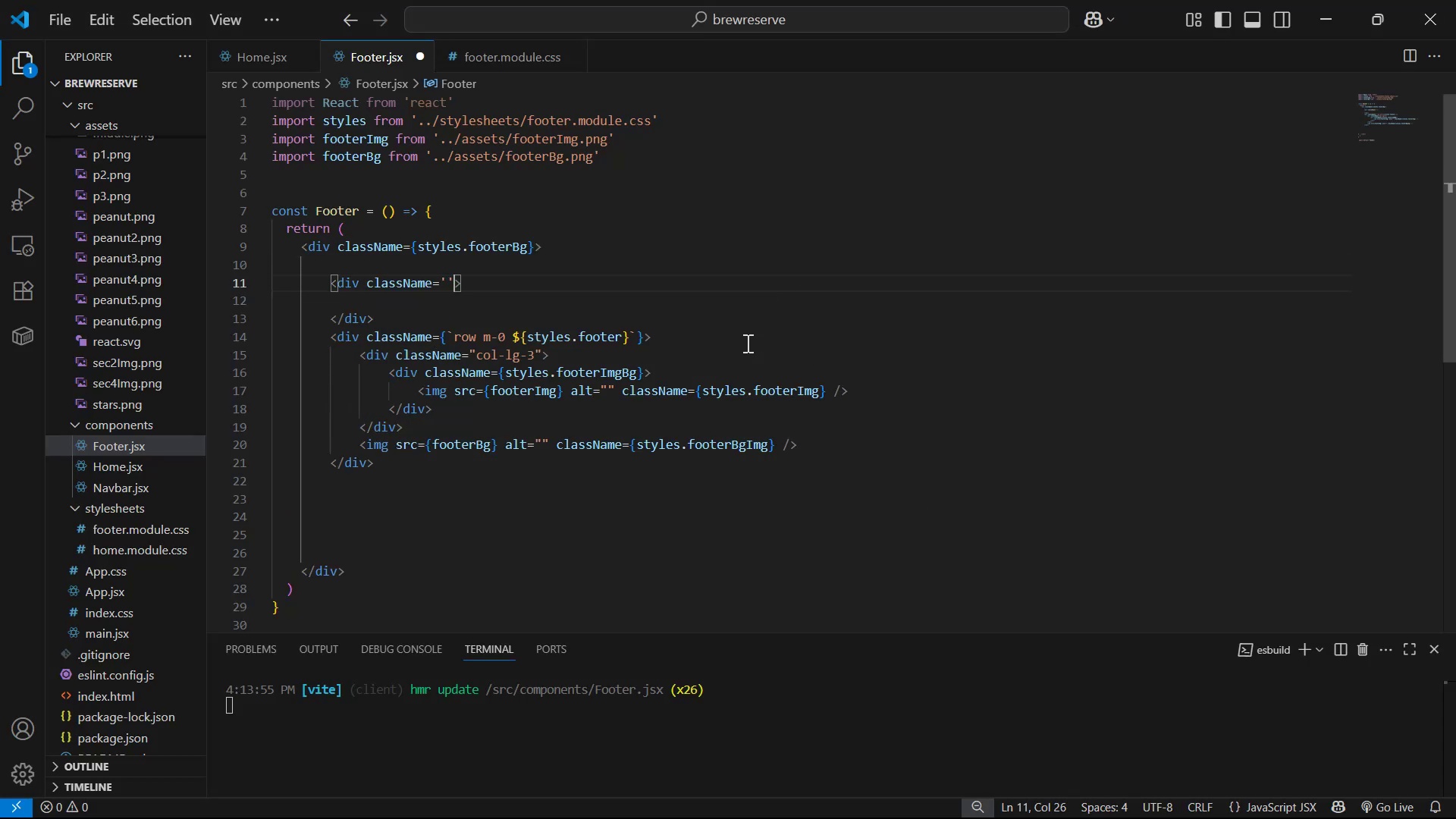 
key(Backspace)
key(Backspace)
type({sty)
 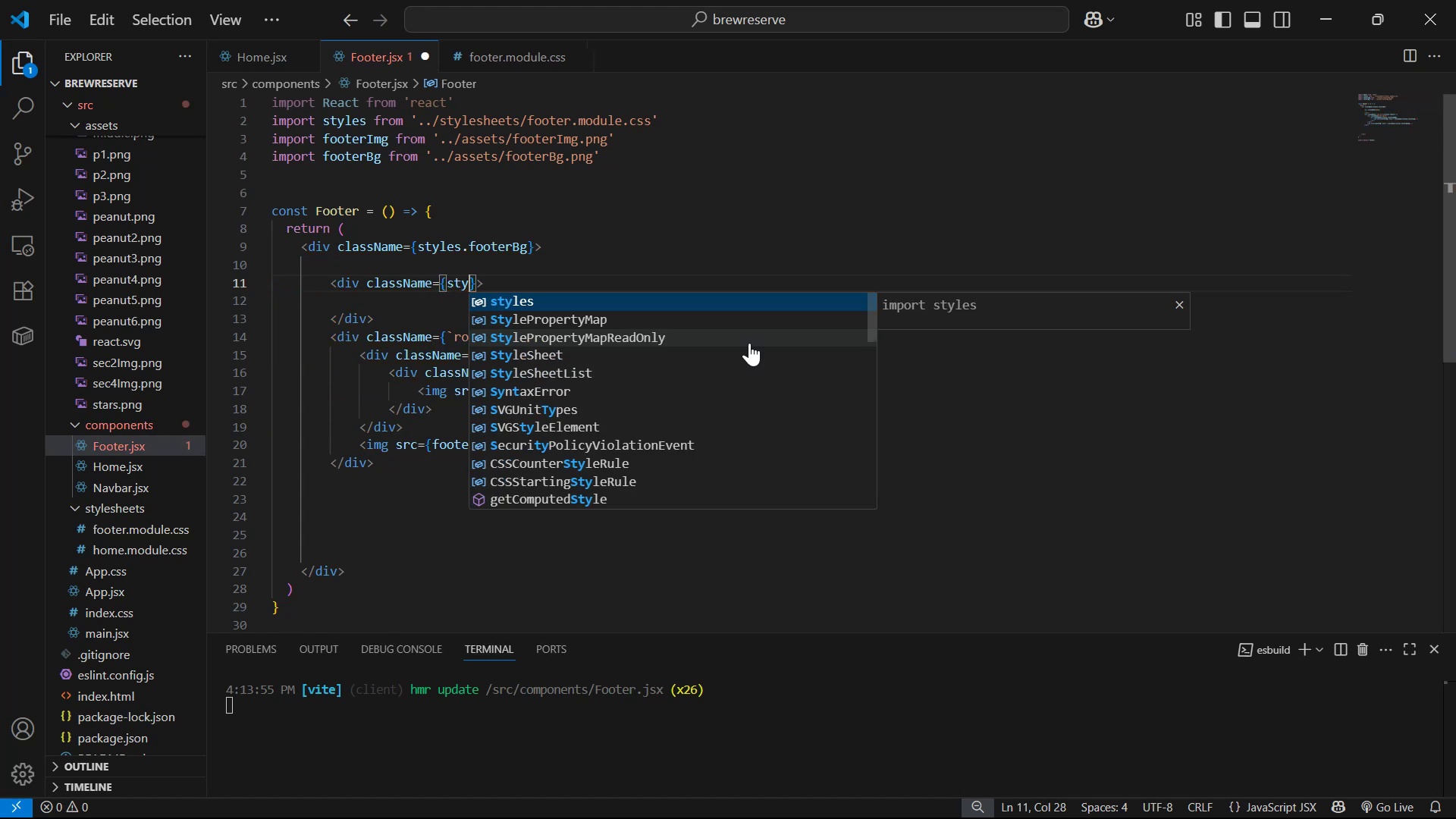 
 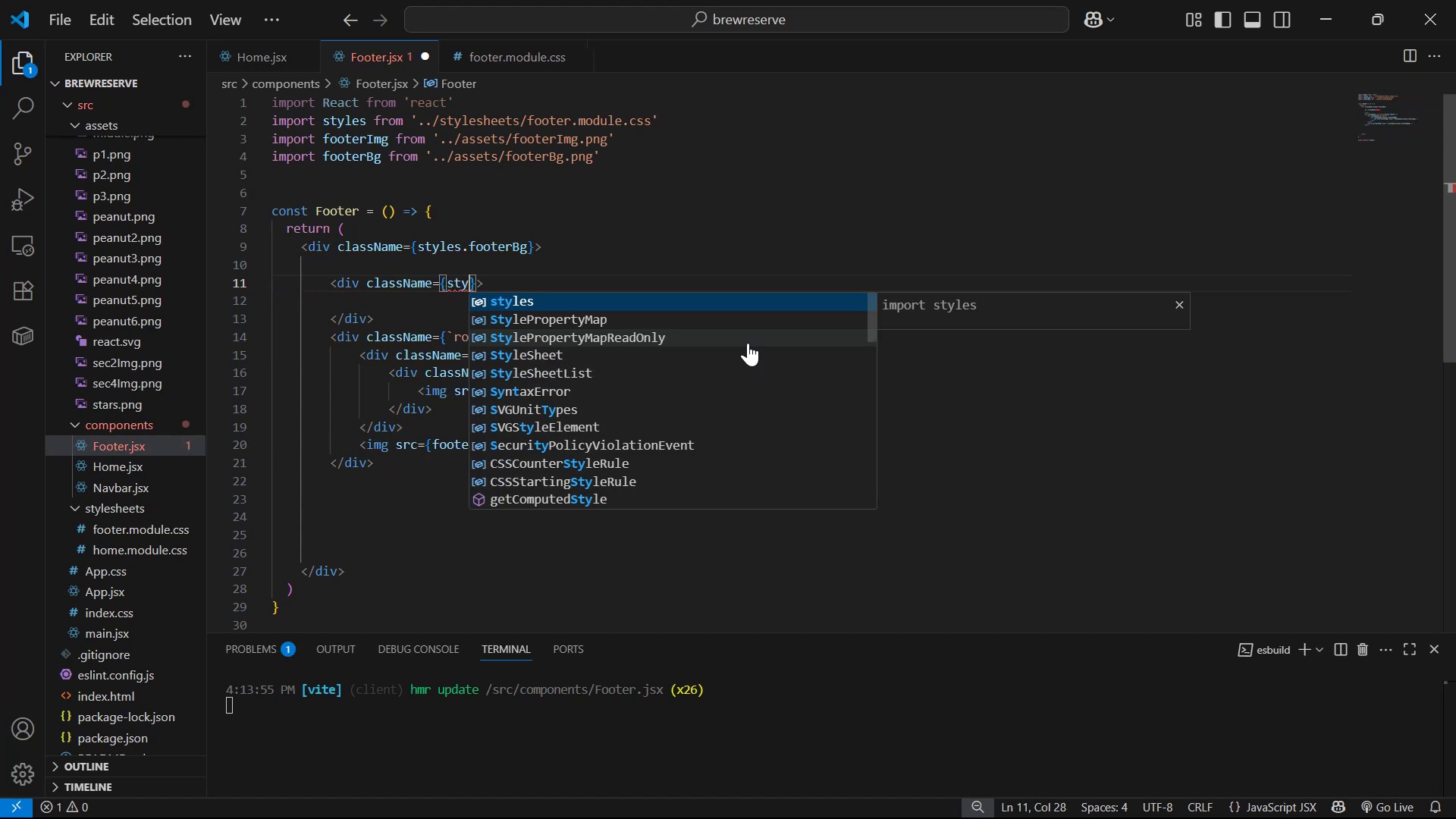 
key(Enter)
 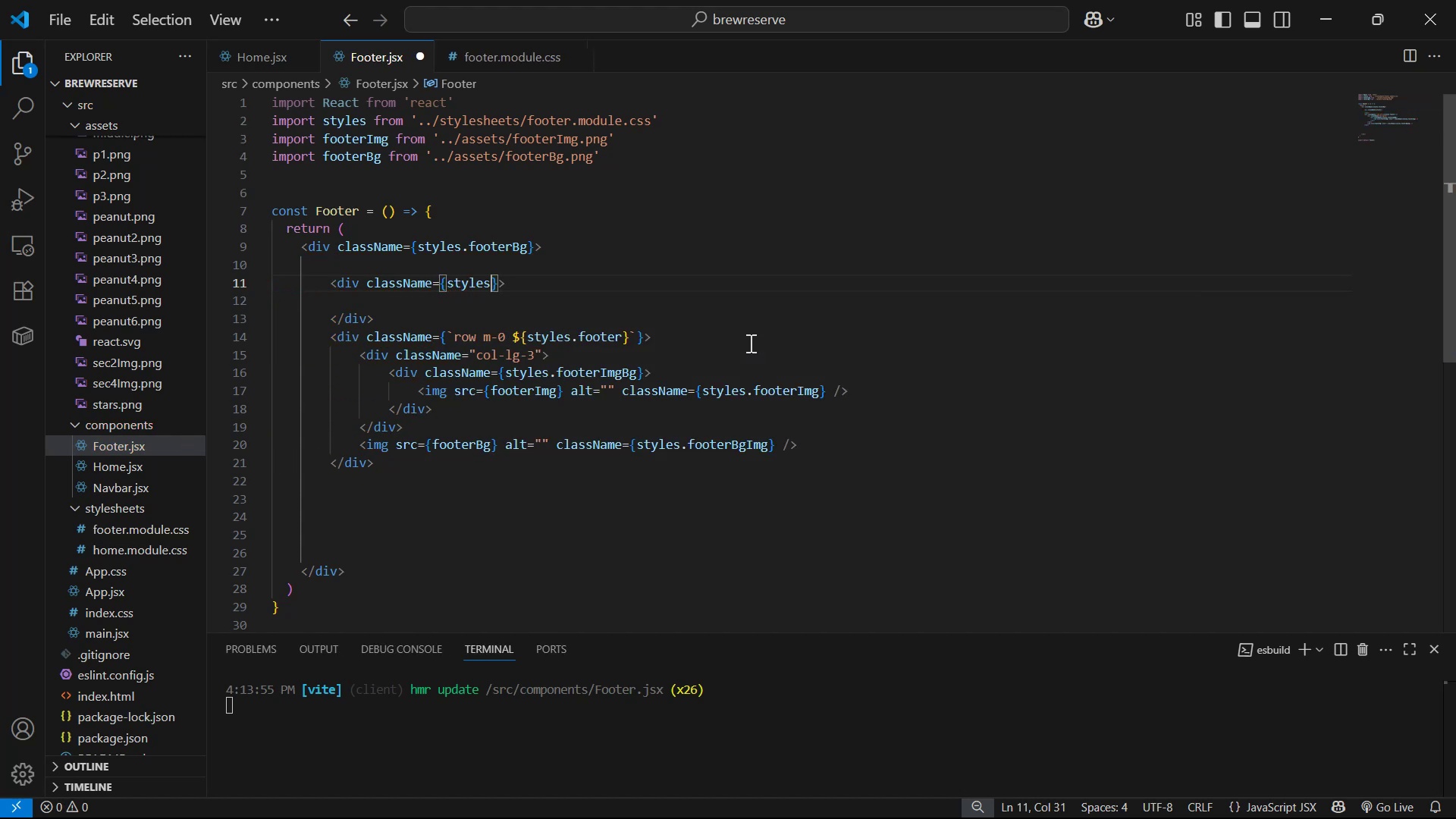 
type(.social )
key(Backspace)
 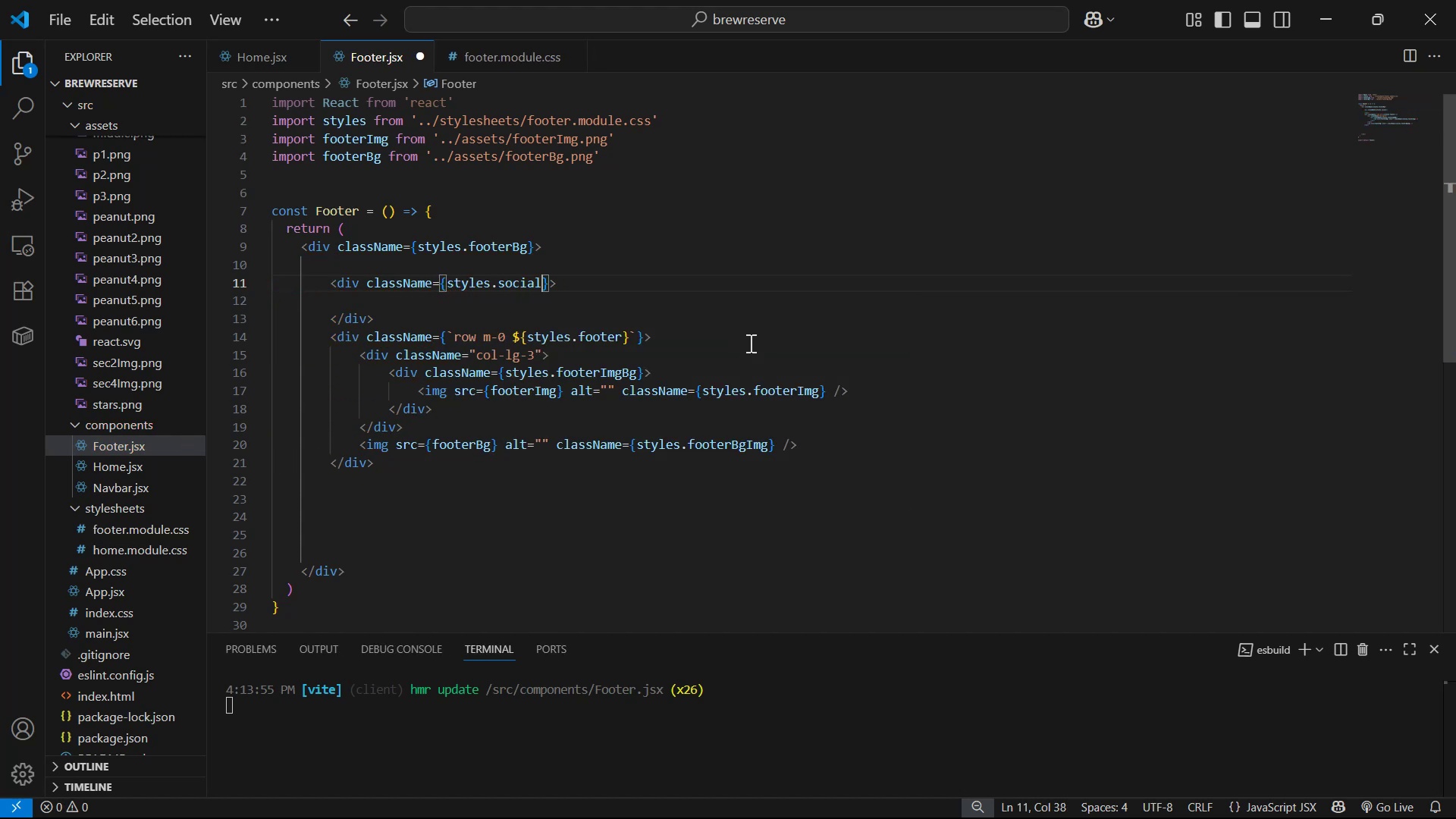 
key(Control+S)
 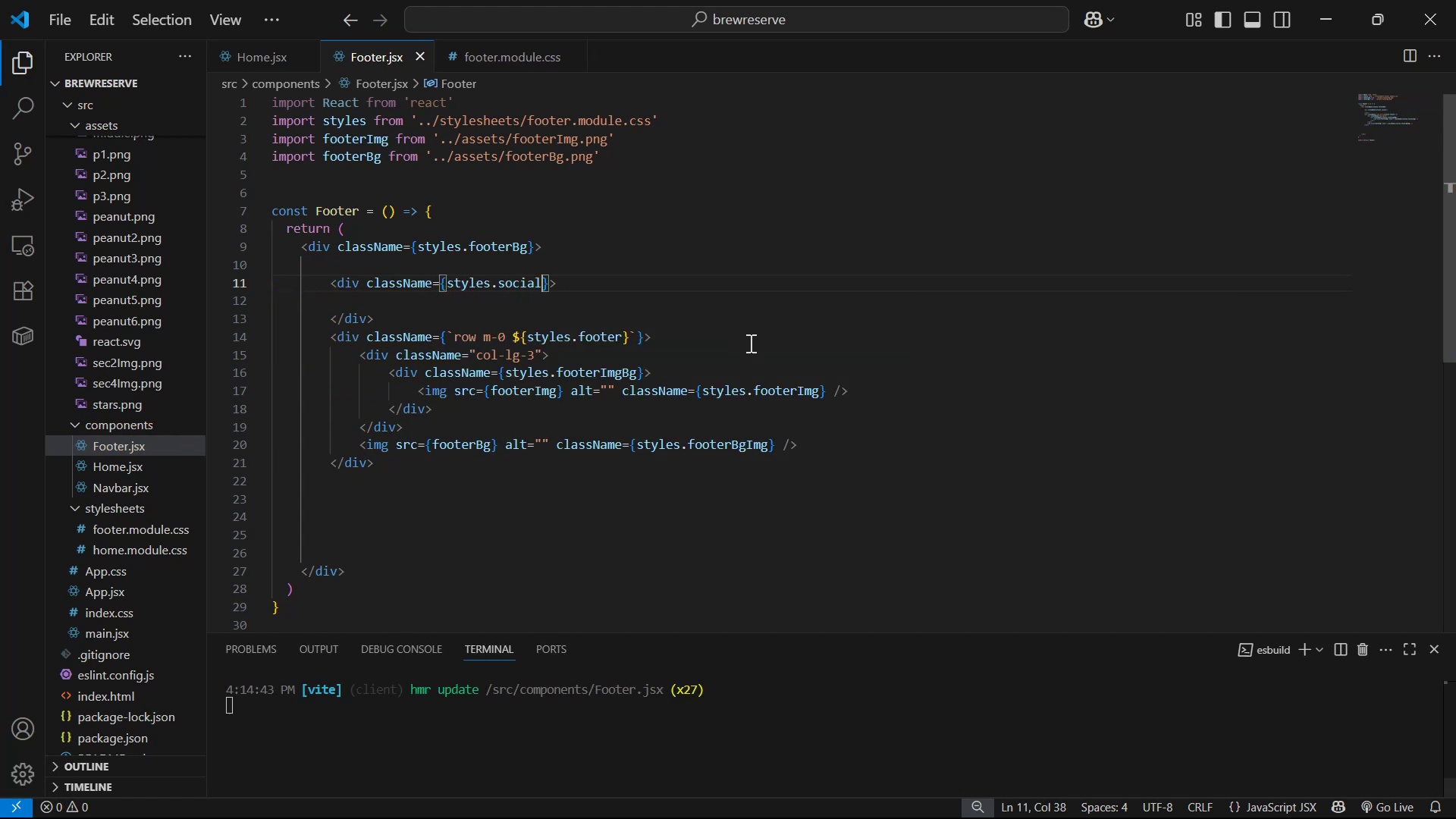 
key(ArrowRight)
 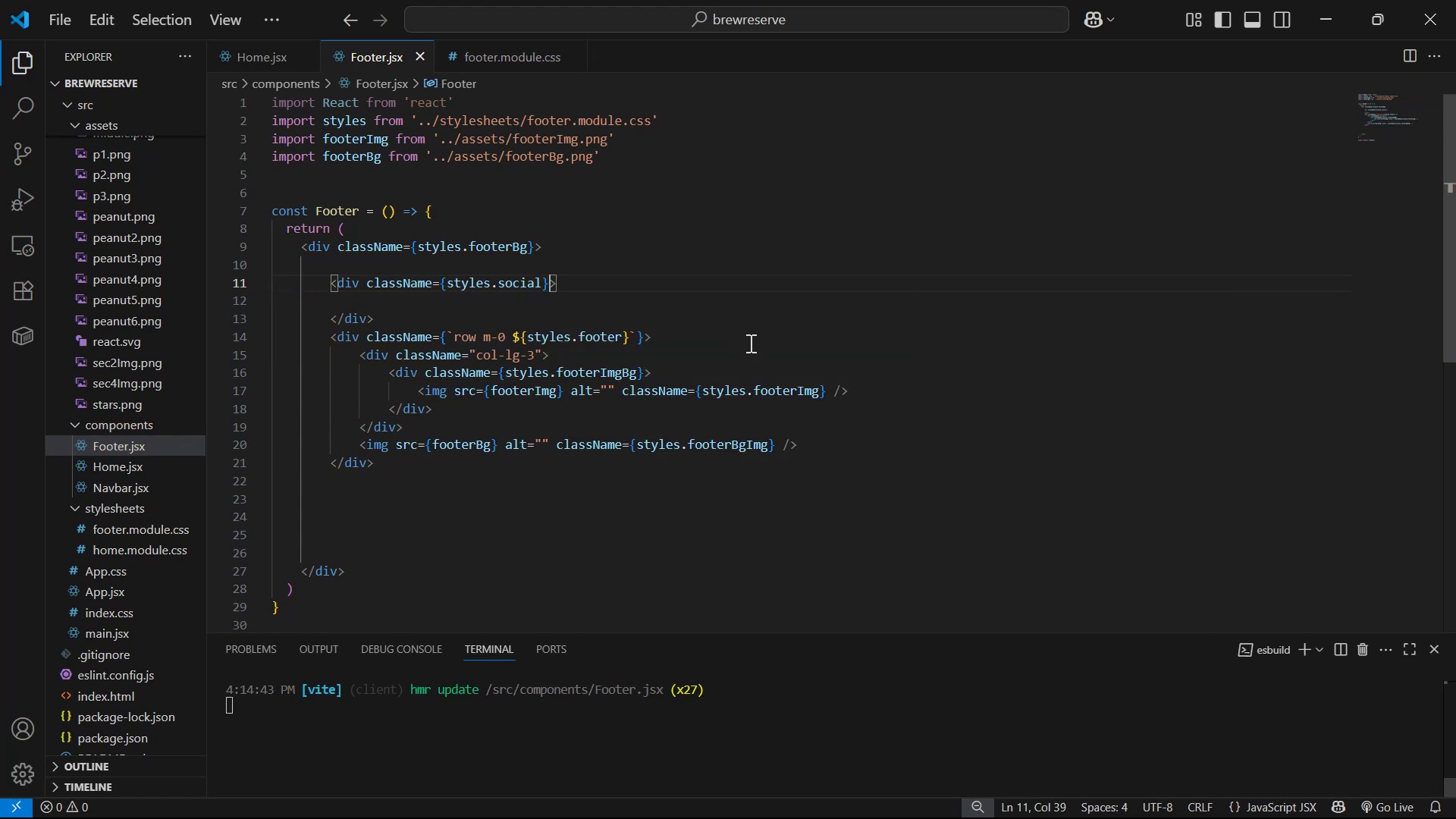 
key(ArrowRight)
 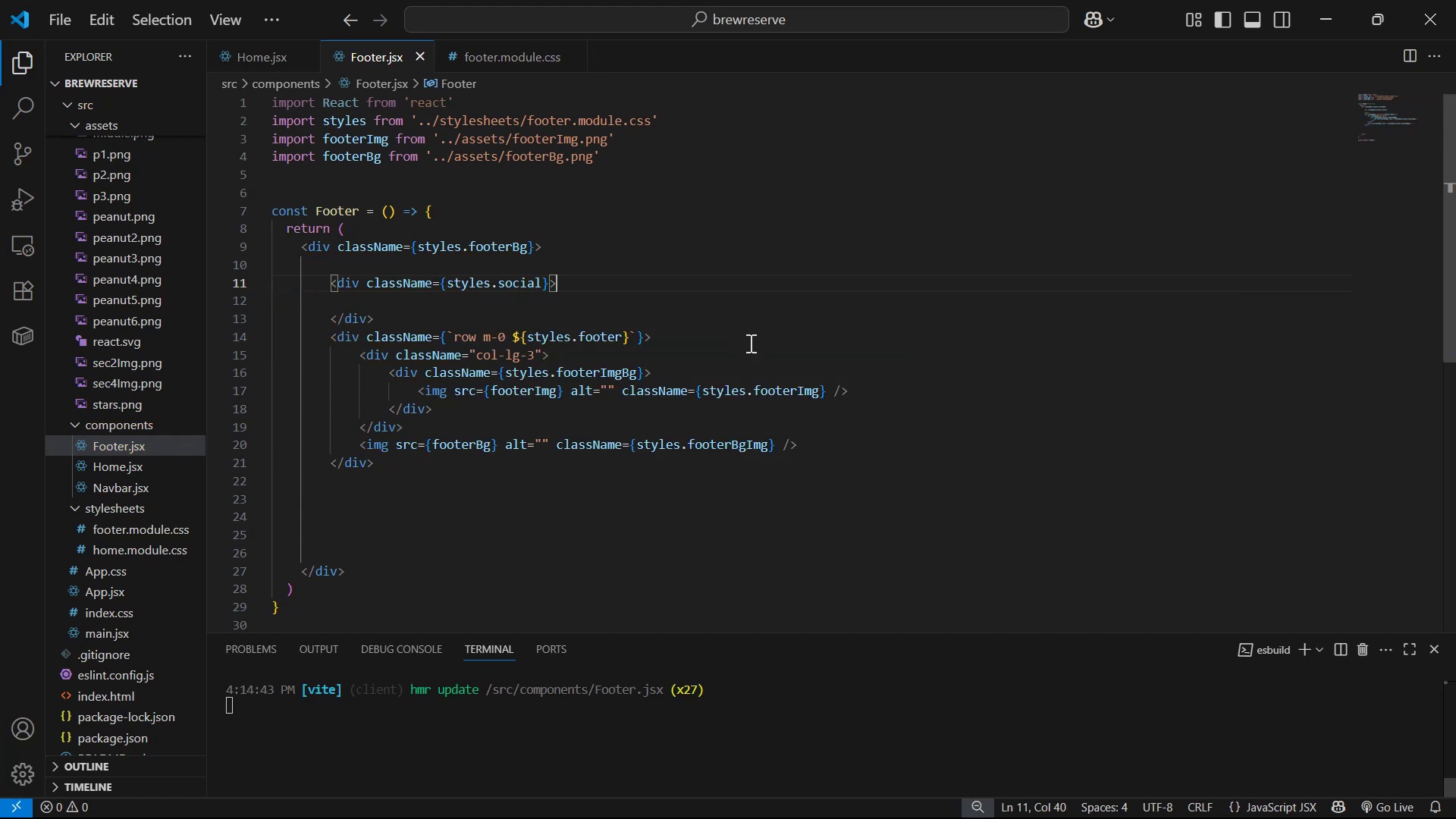 
key(Enter)
 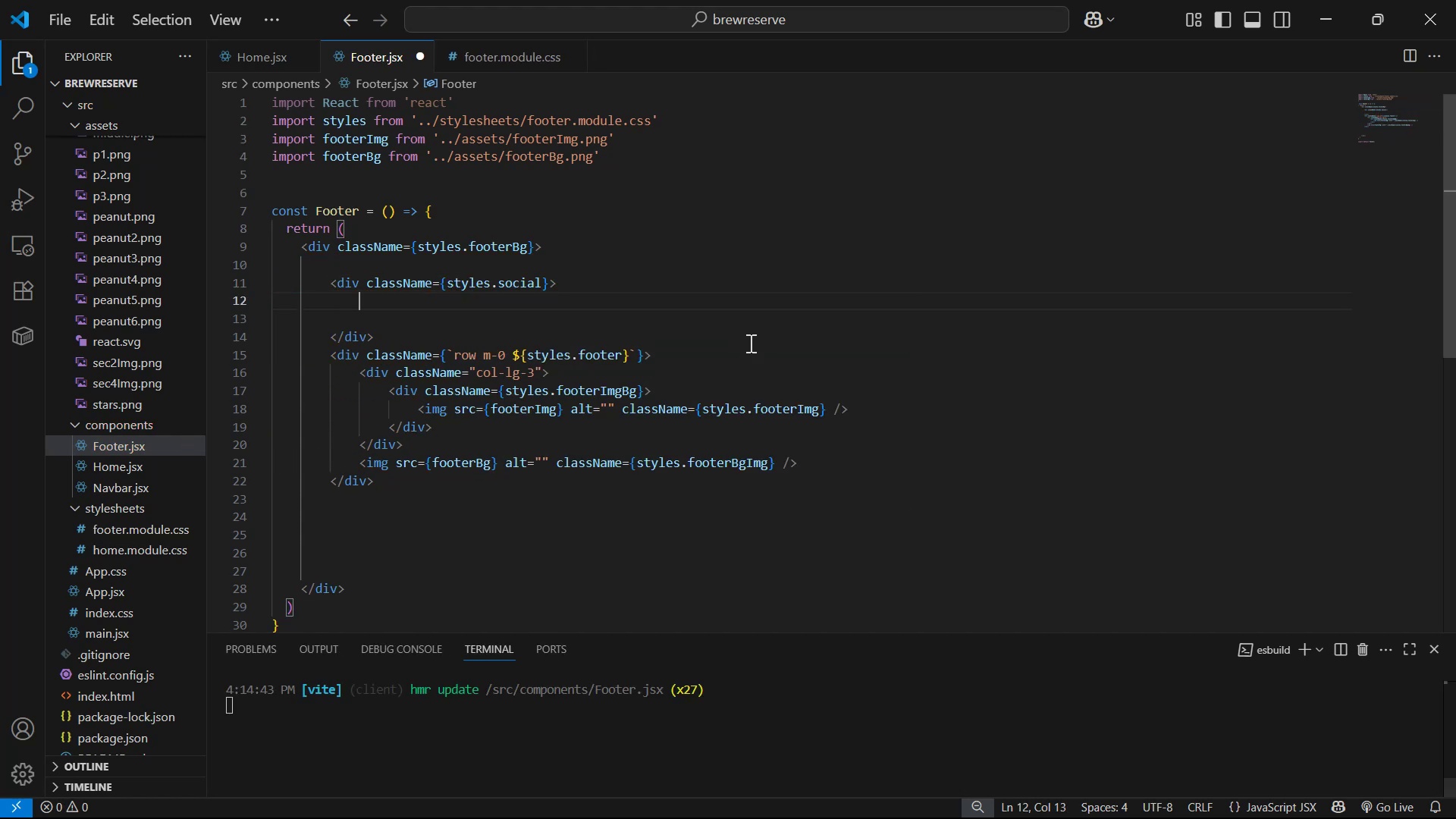 
key(Alt+AltLeft)
 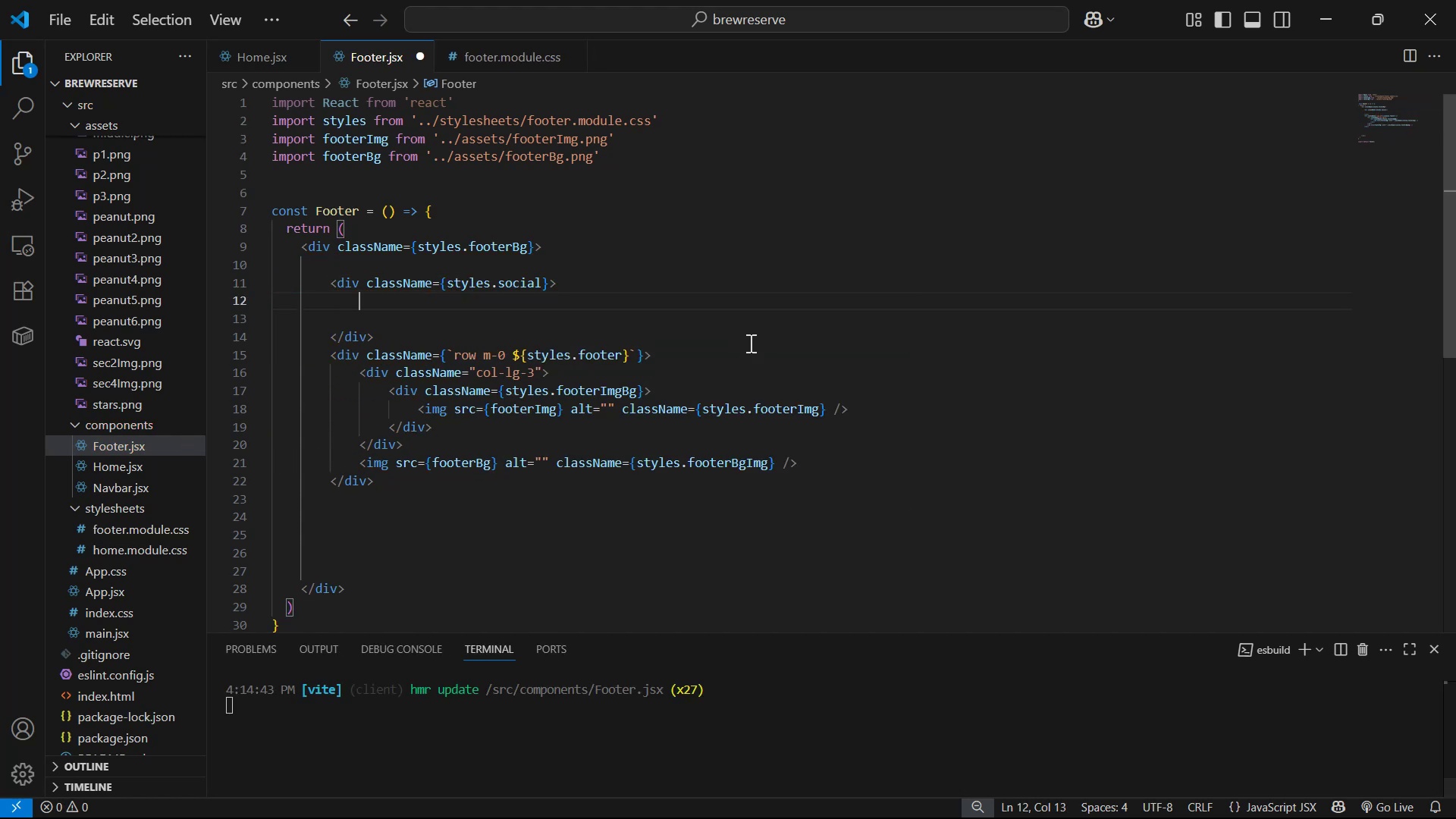 
key(Alt+Tab)
 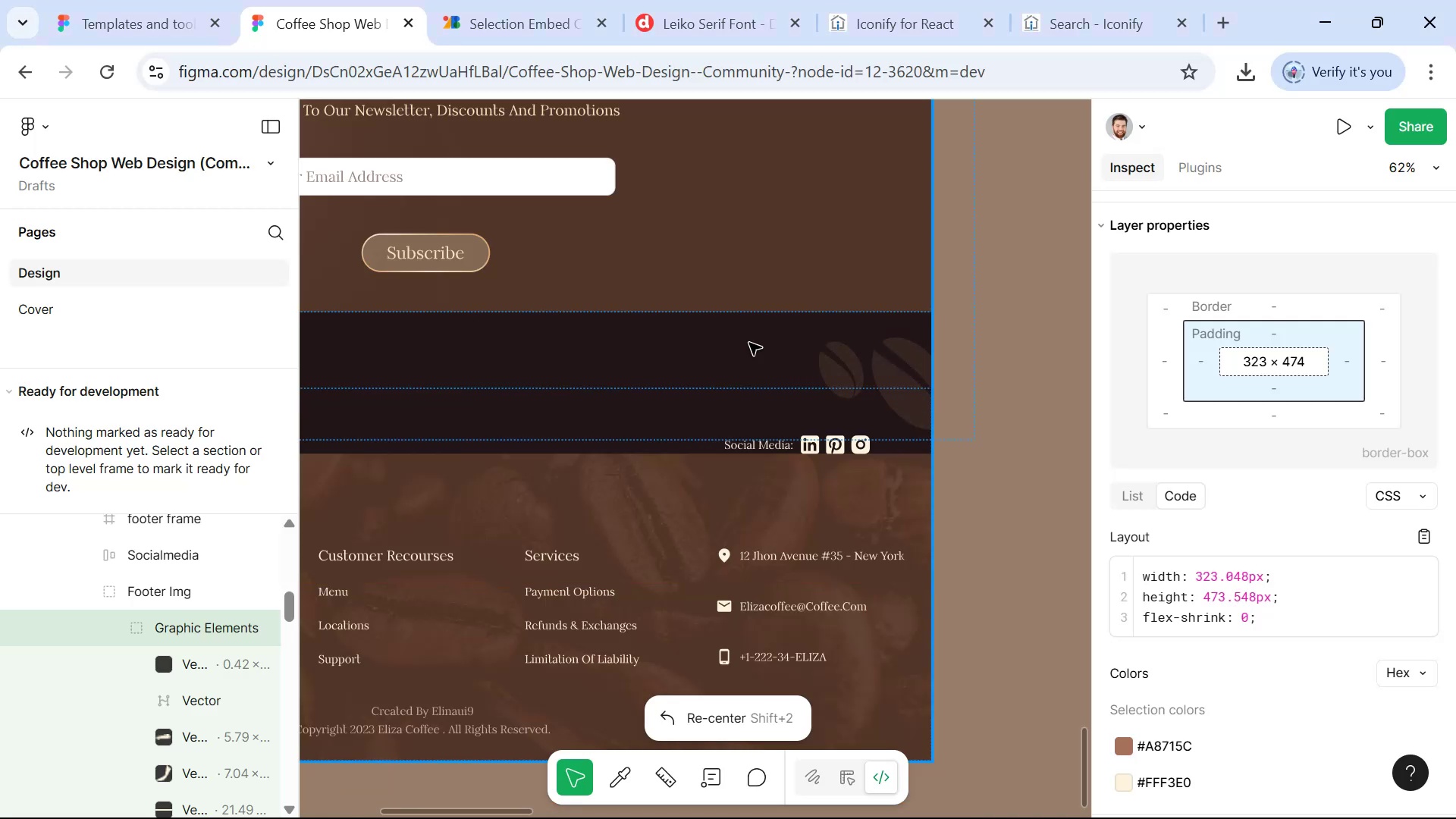 
key(Alt+AltLeft)
 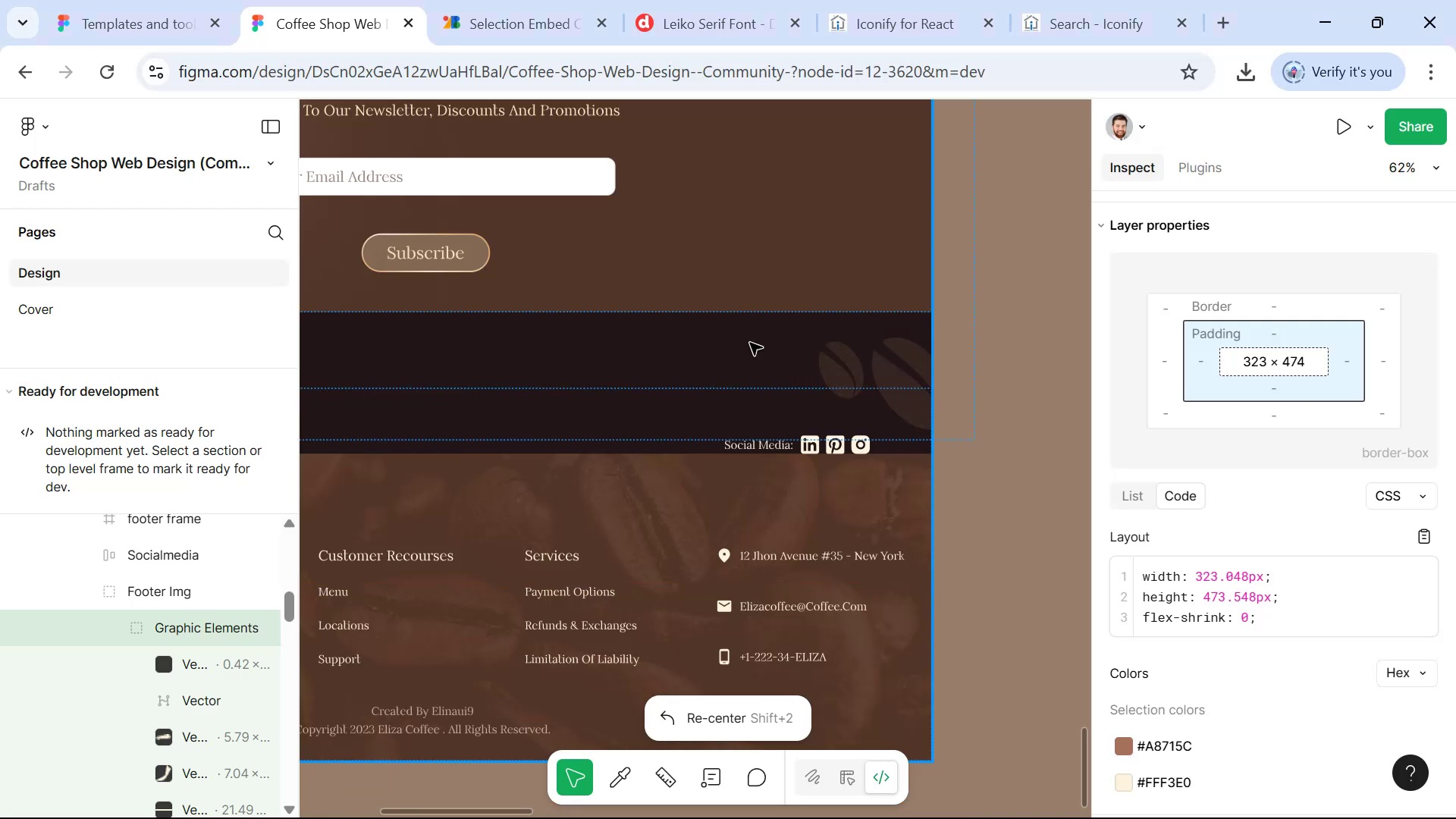 
key(Alt+Tab)
 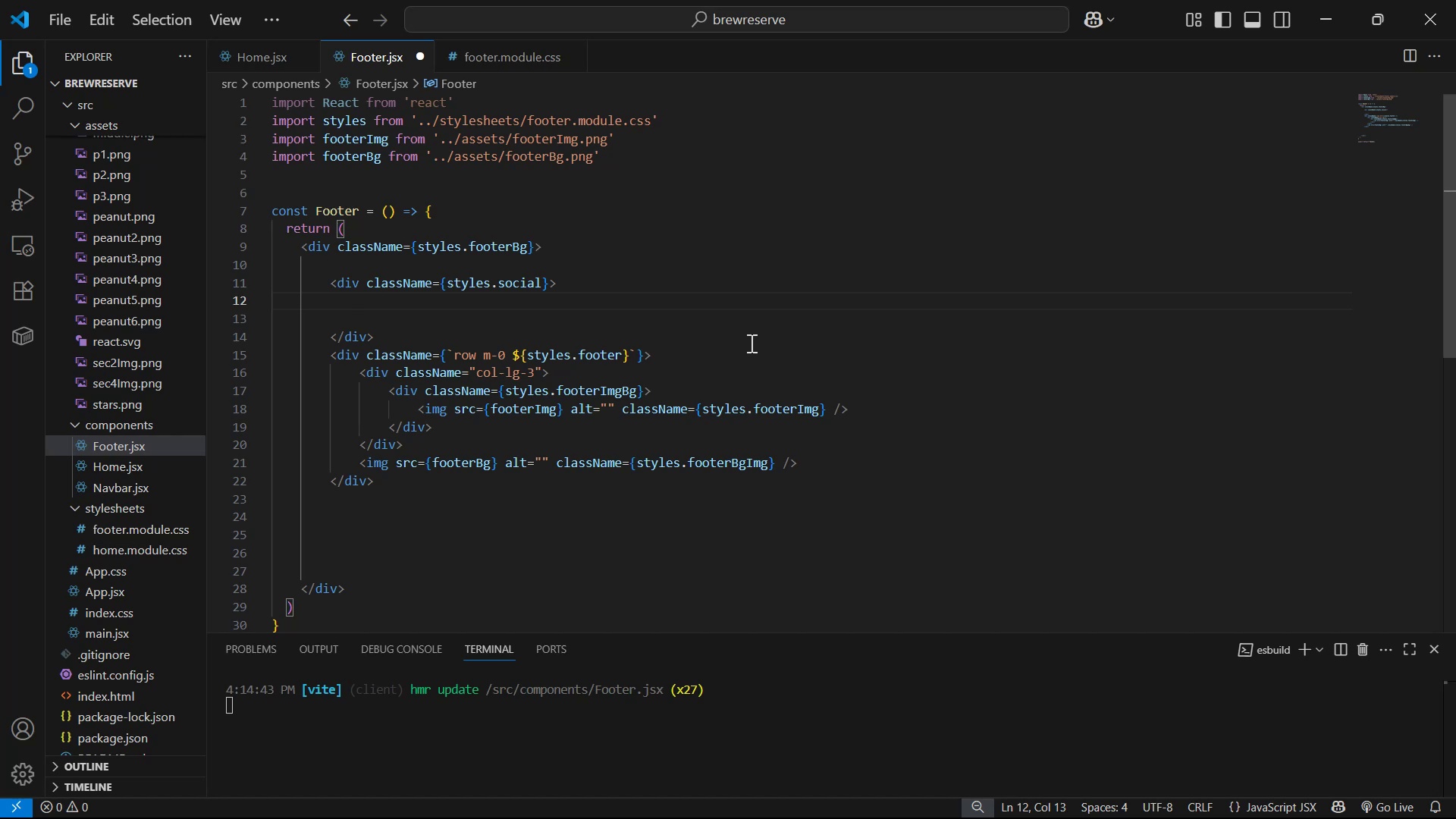 
wait(6.56)
 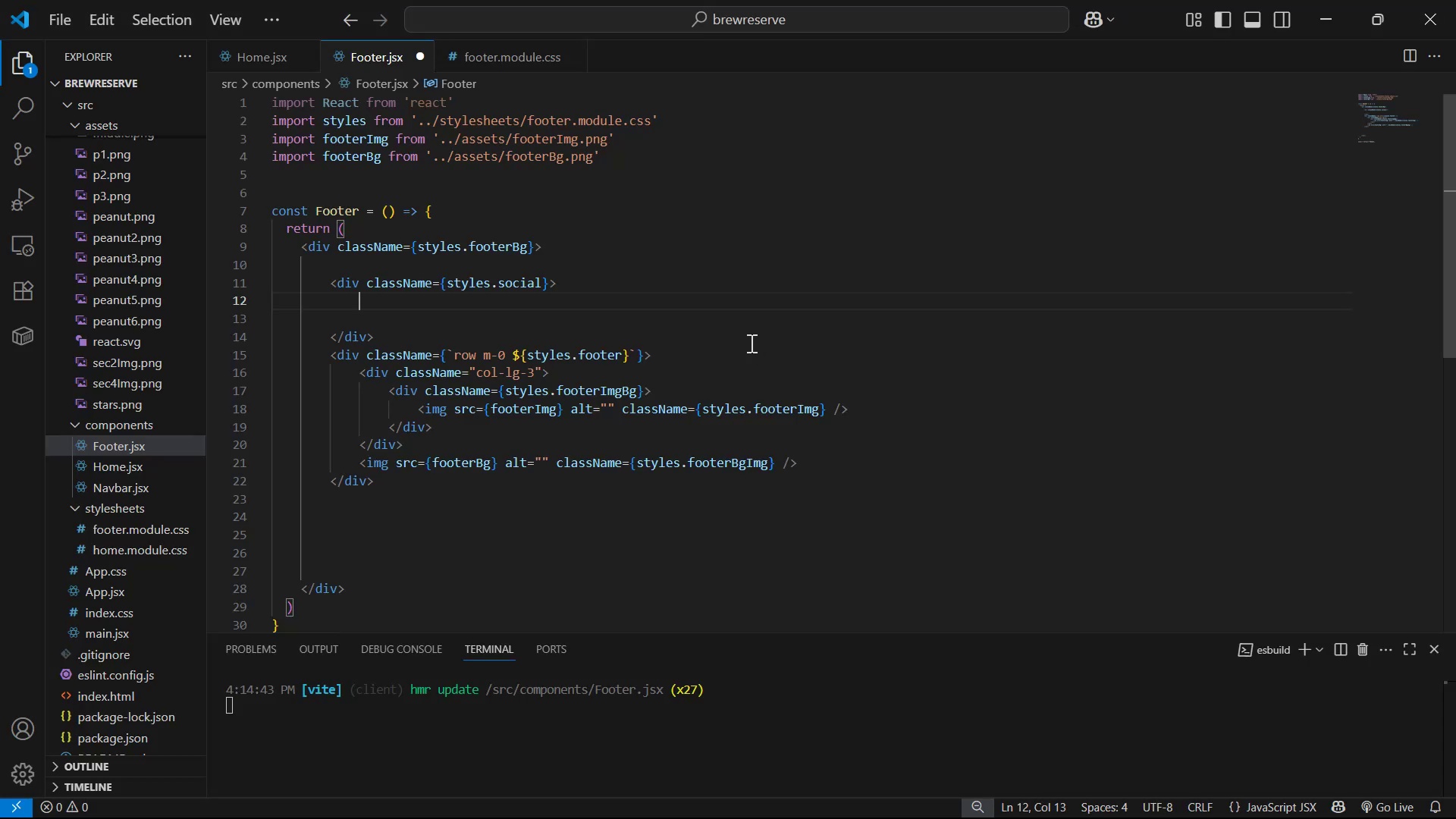 
type(h4)
 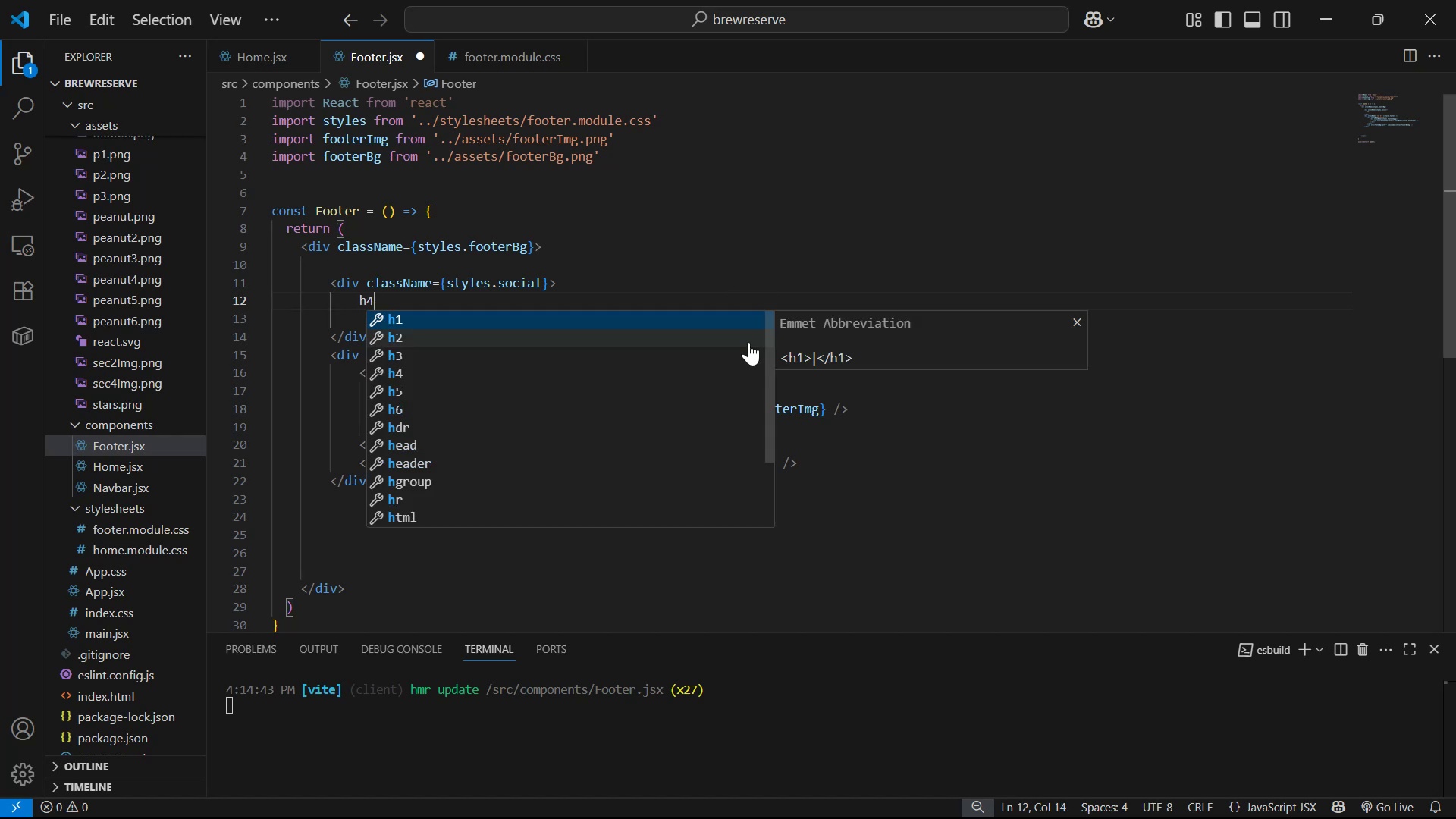 
key(Enter)
 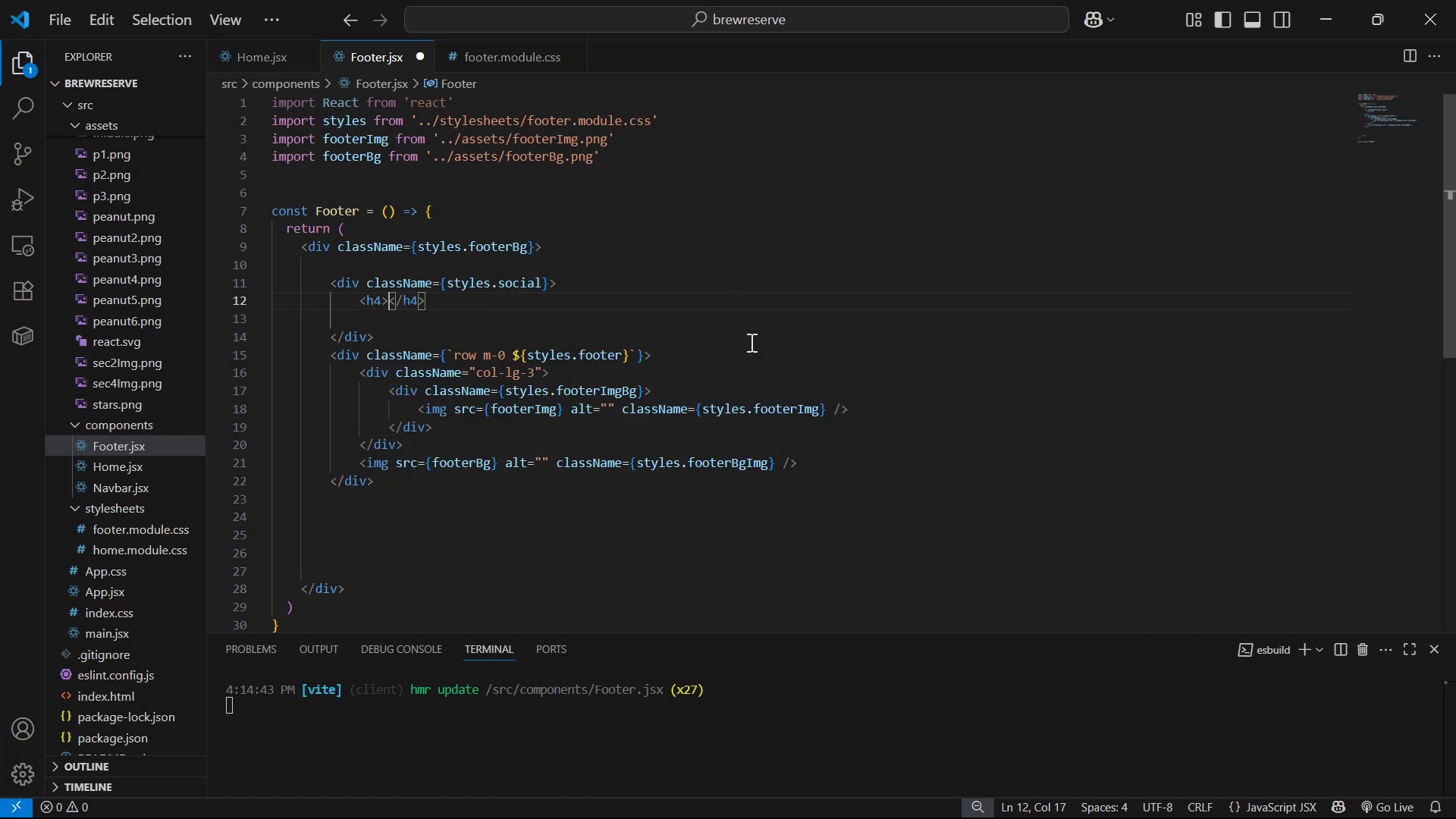 
key(ArrowLeft)
 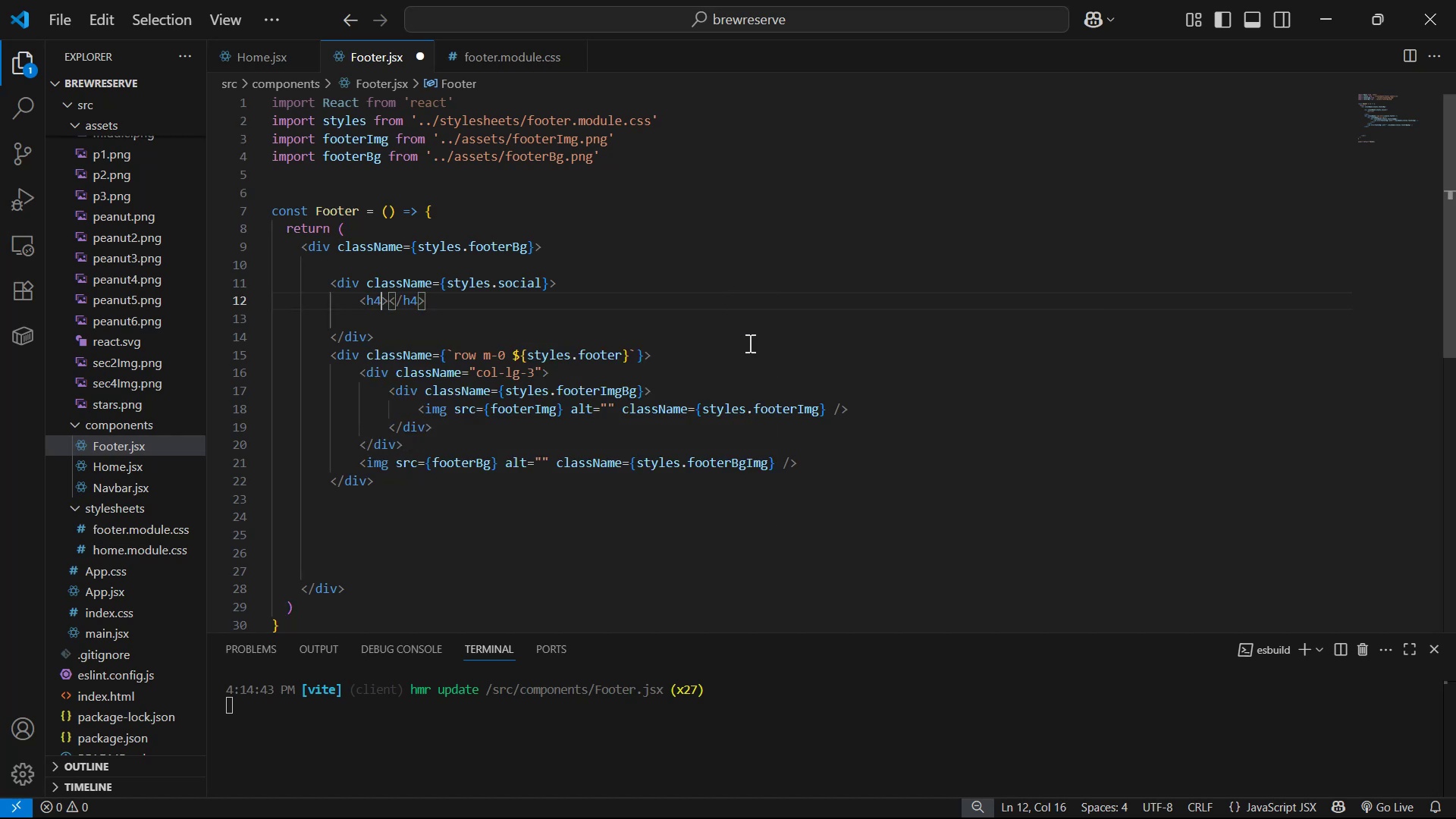 
type( cla)
 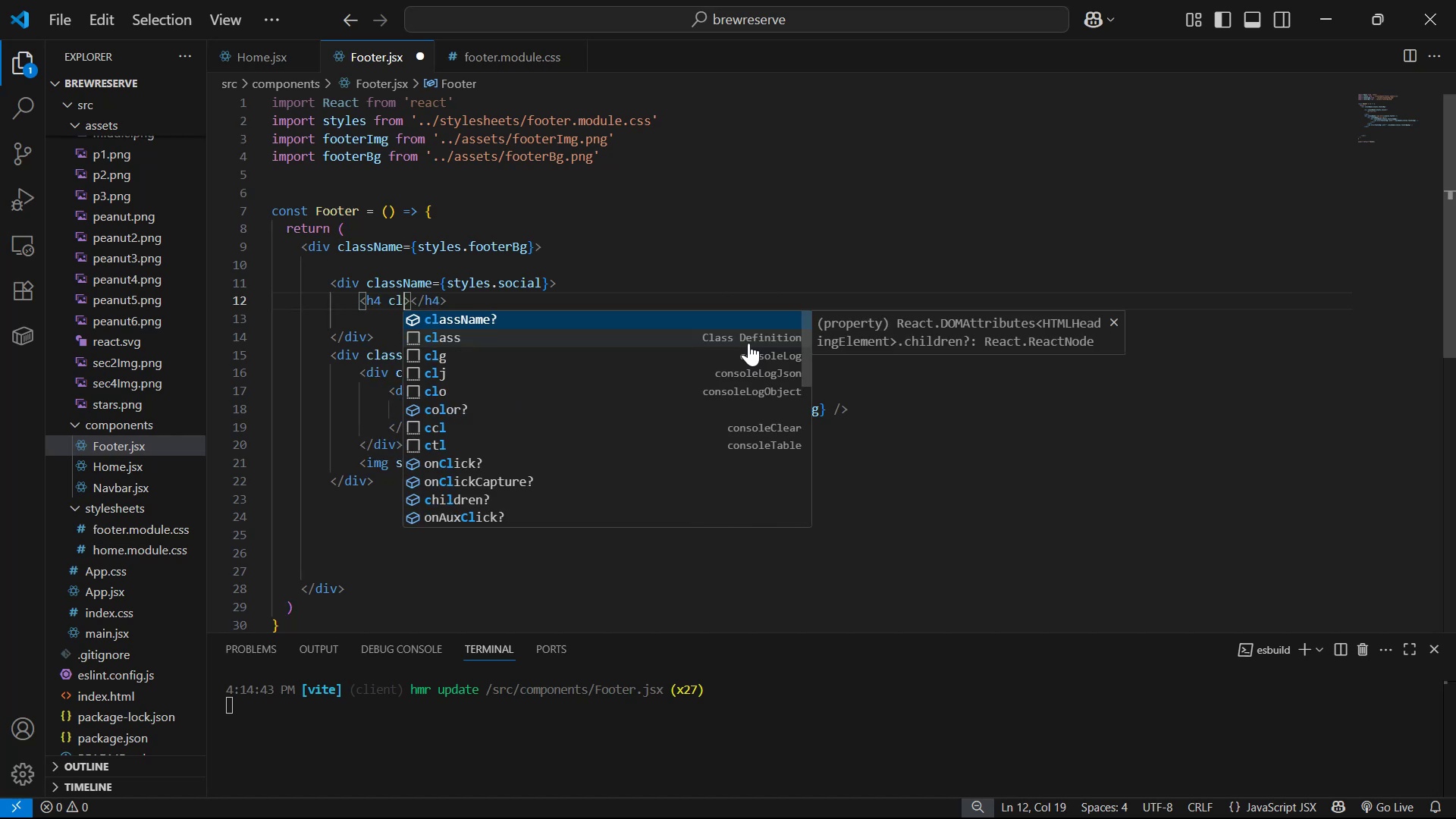 
key(Enter)
 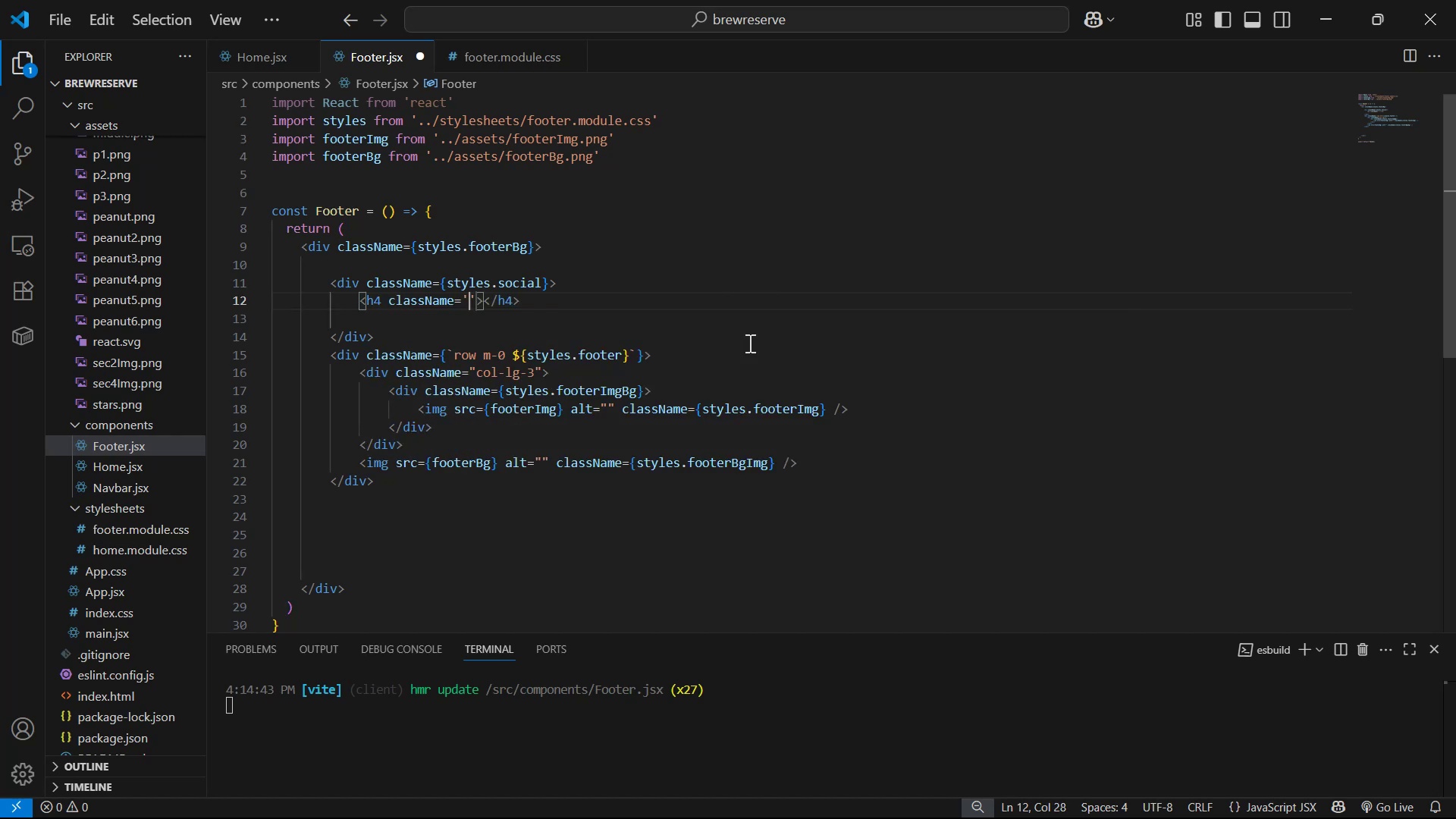 
key(ArrowRight)
 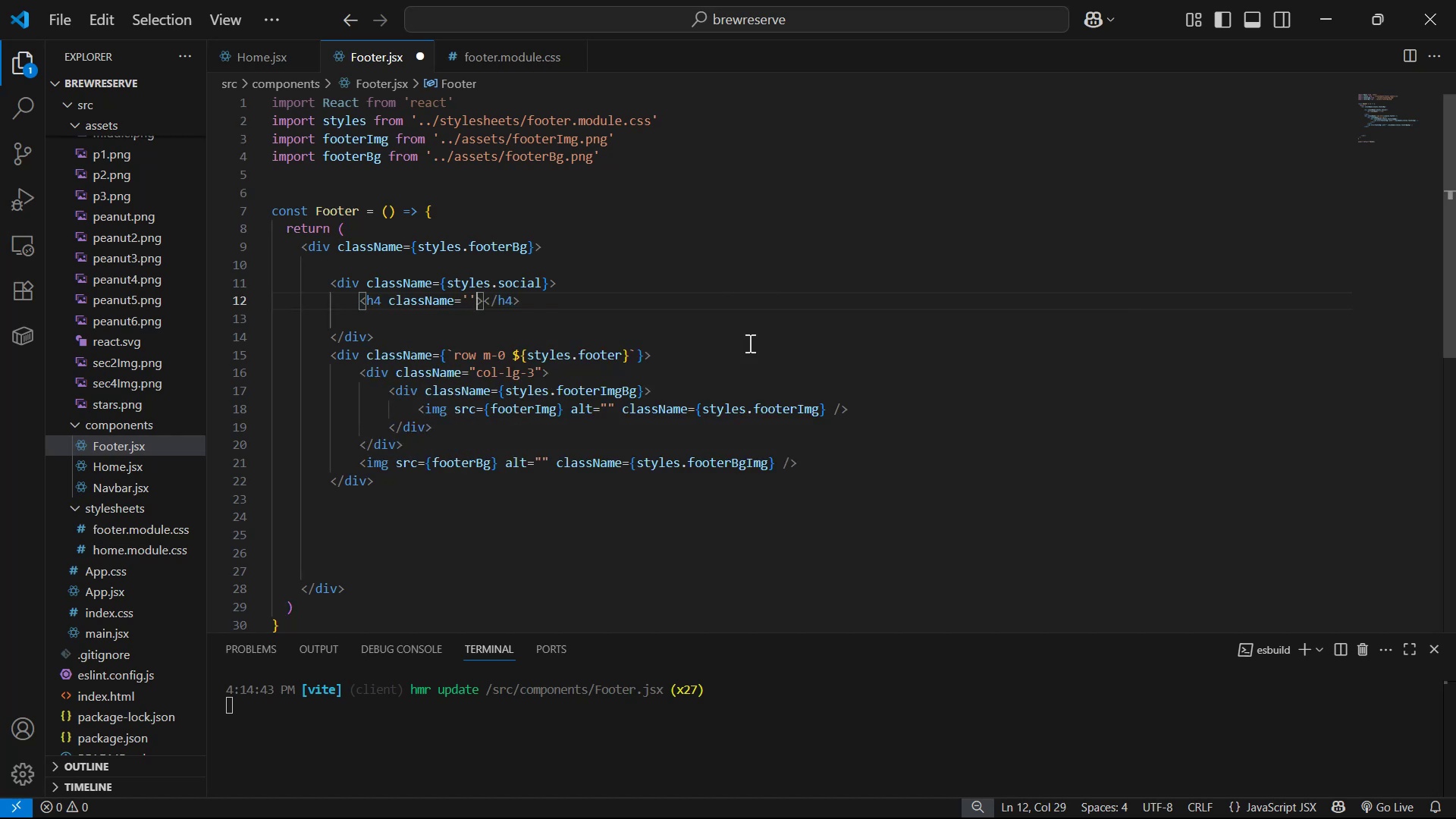 
key(Backspace)
key(Backspace)
type({sty)
 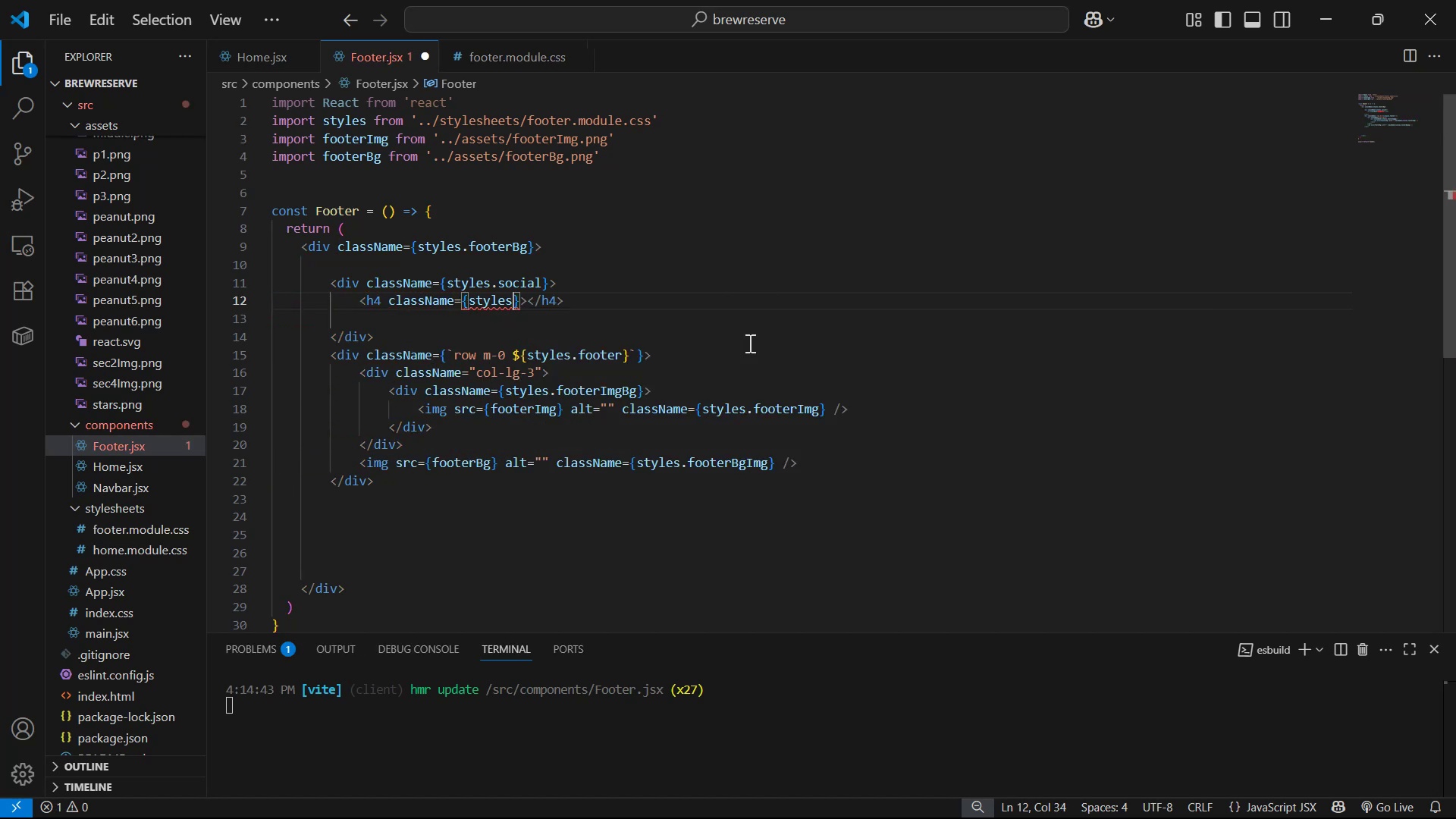 
 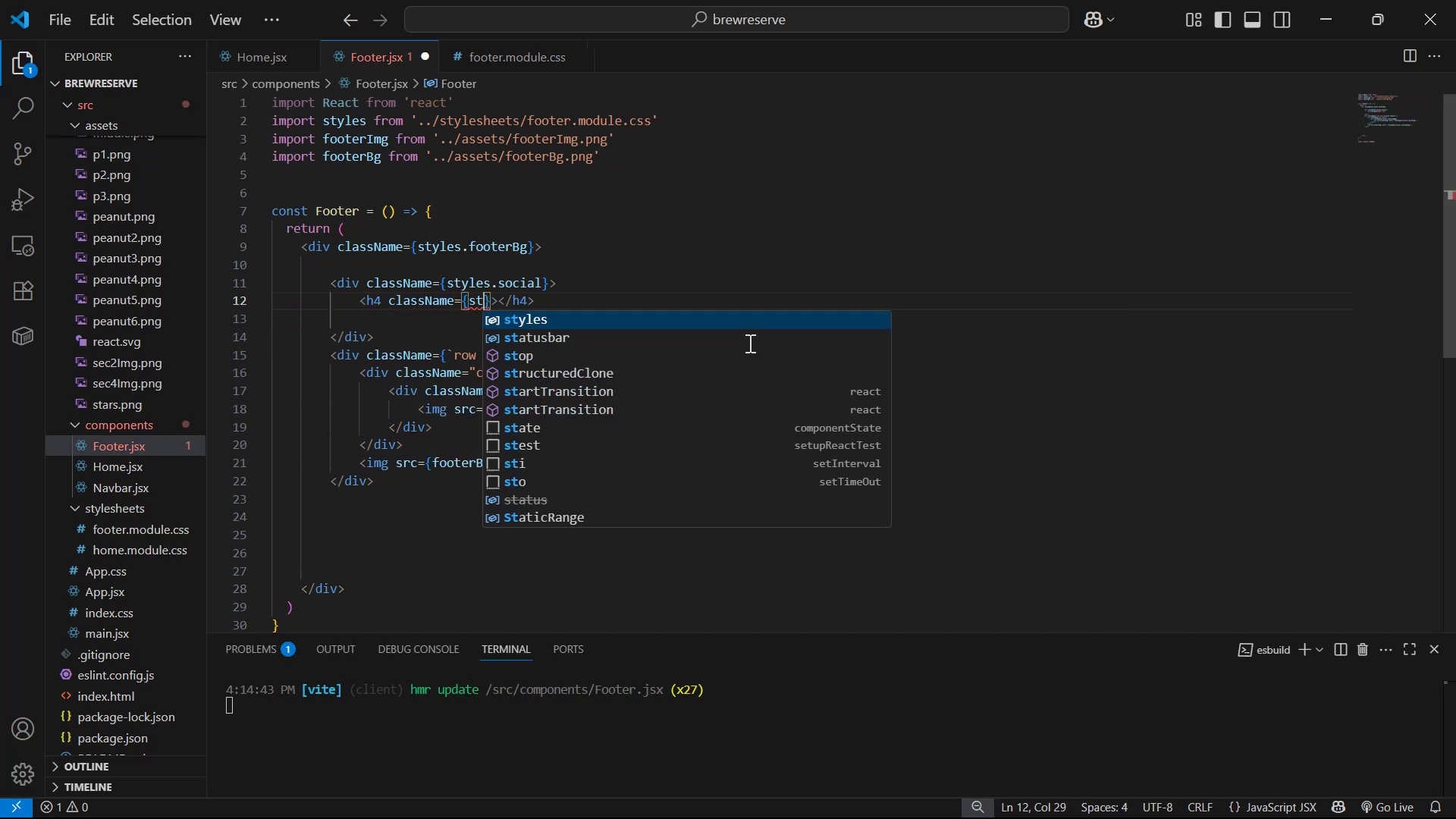 
key(Enter)
 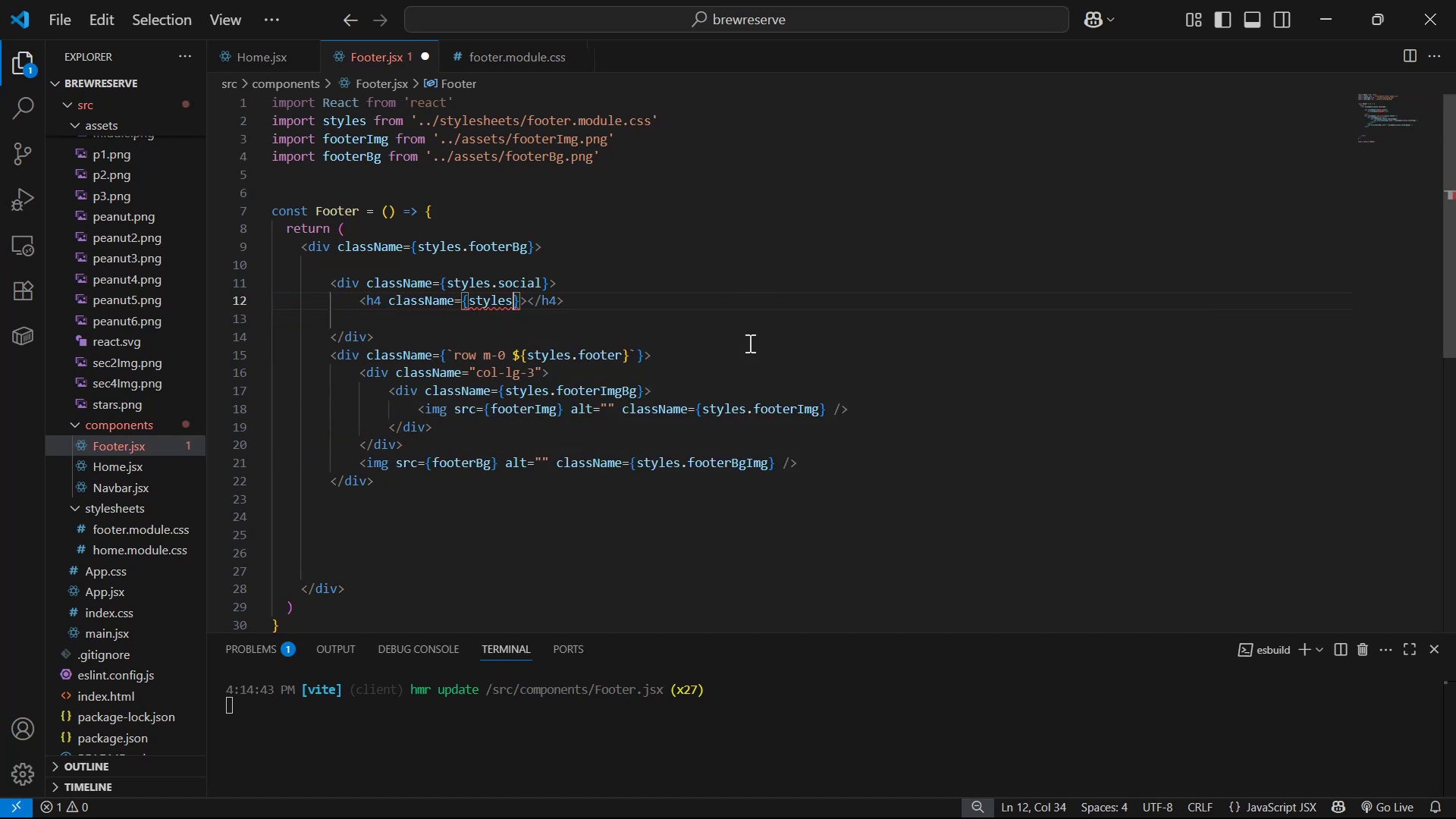 
type(.social )
key(Backspace)
type(Title )
key(Backspace)
 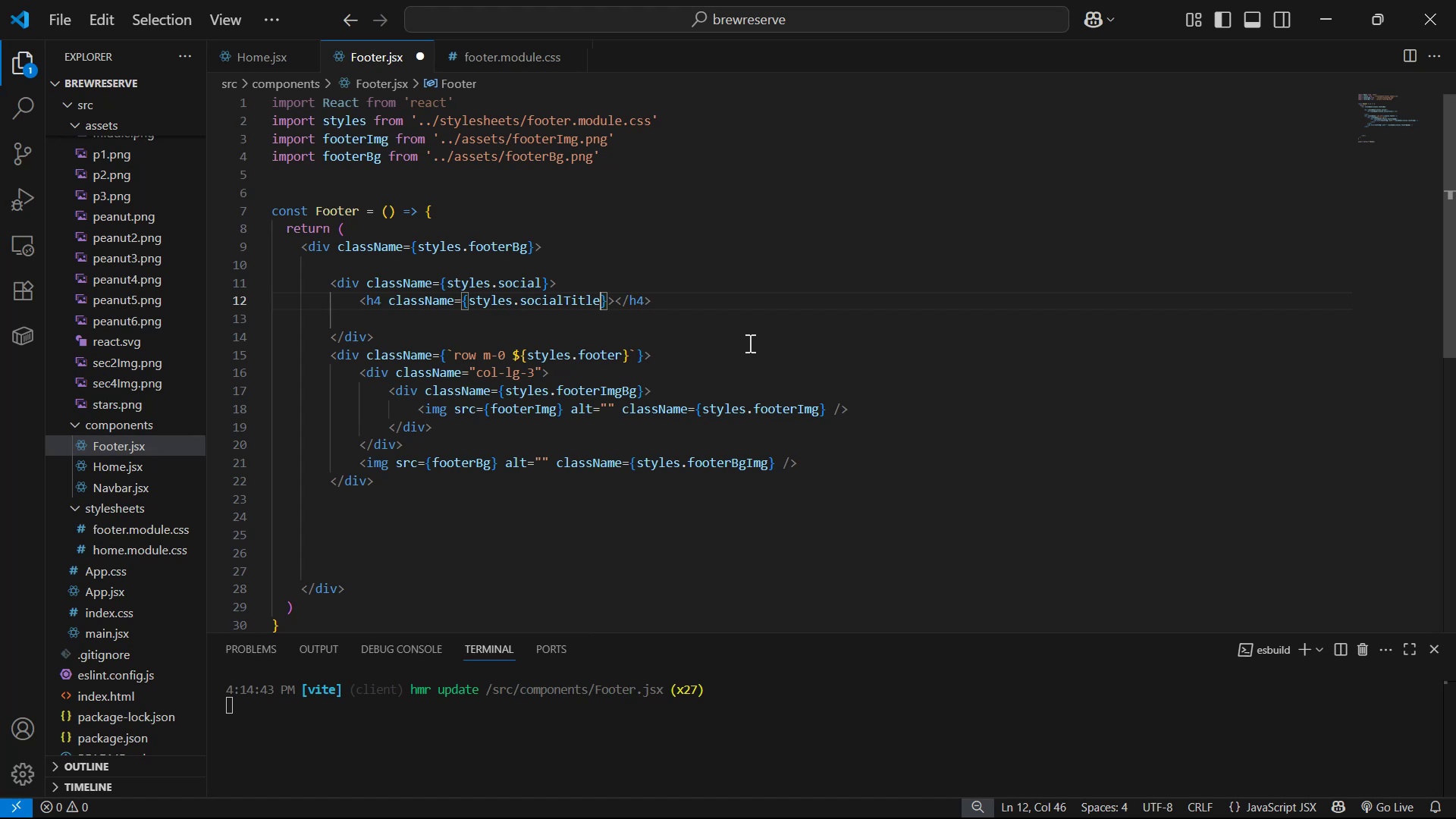 
key(ArrowRight)
 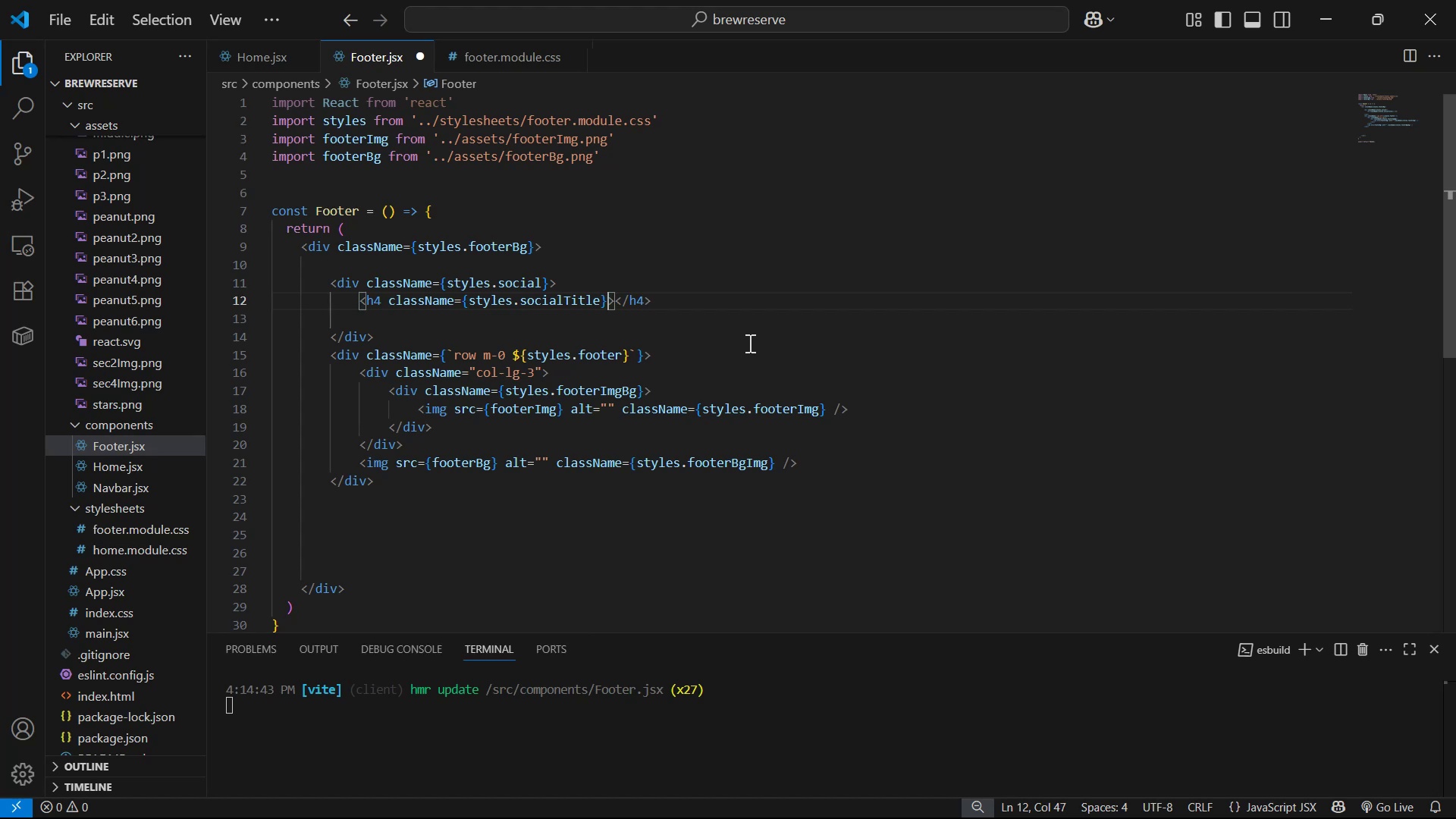 
key(ArrowRight)
 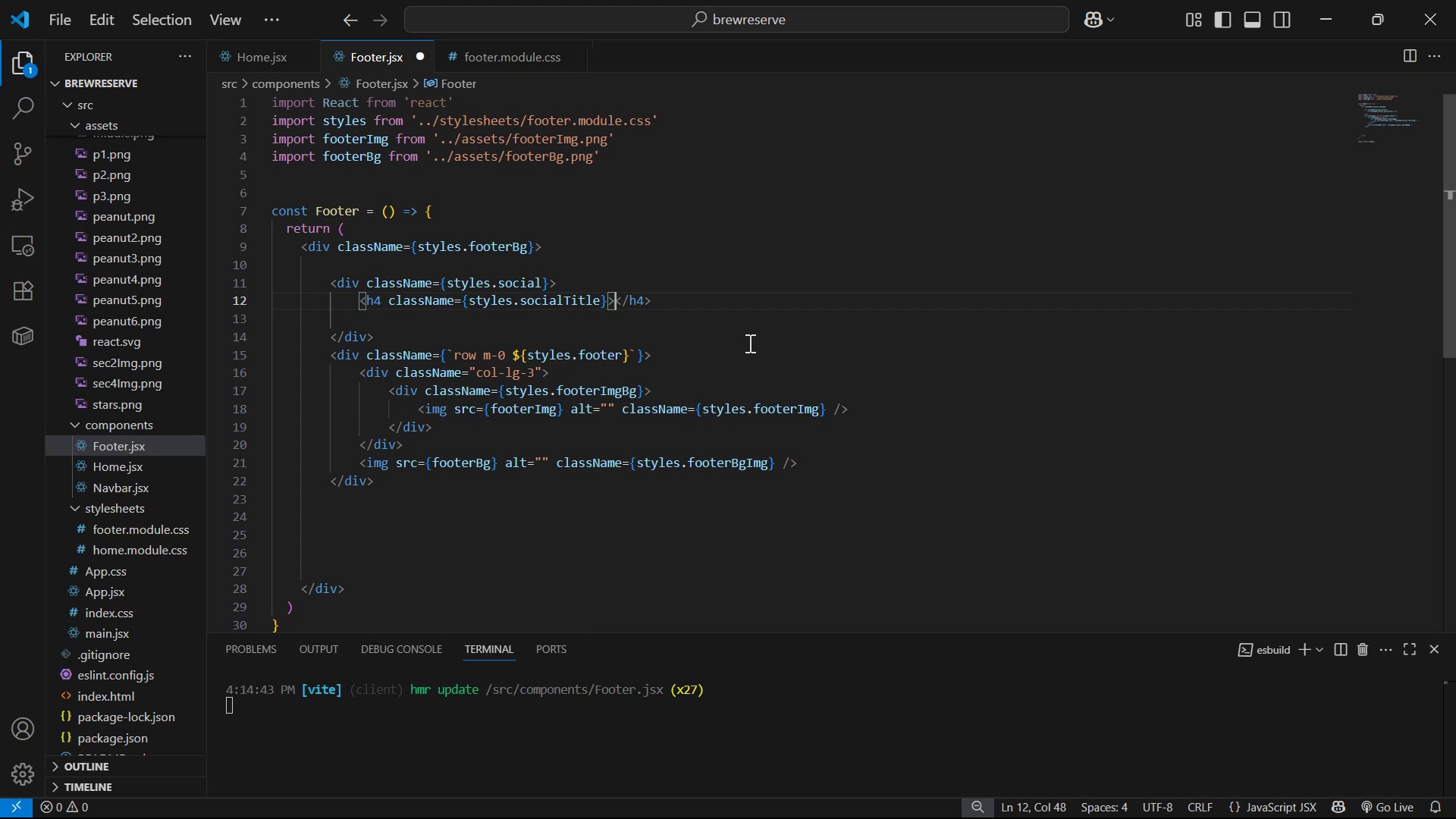 
key(Alt+AltLeft)
 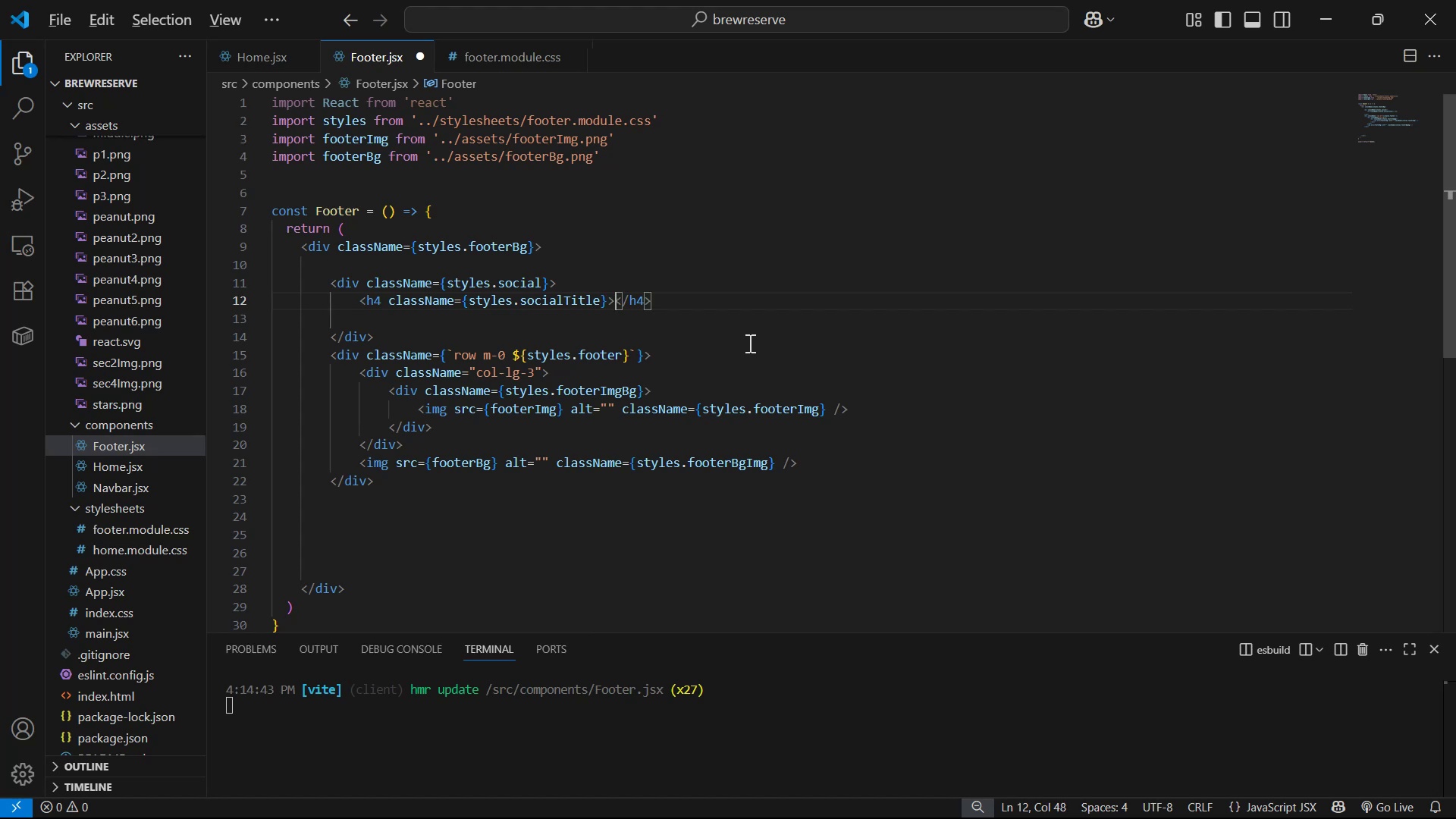 
key(Alt+Tab)
 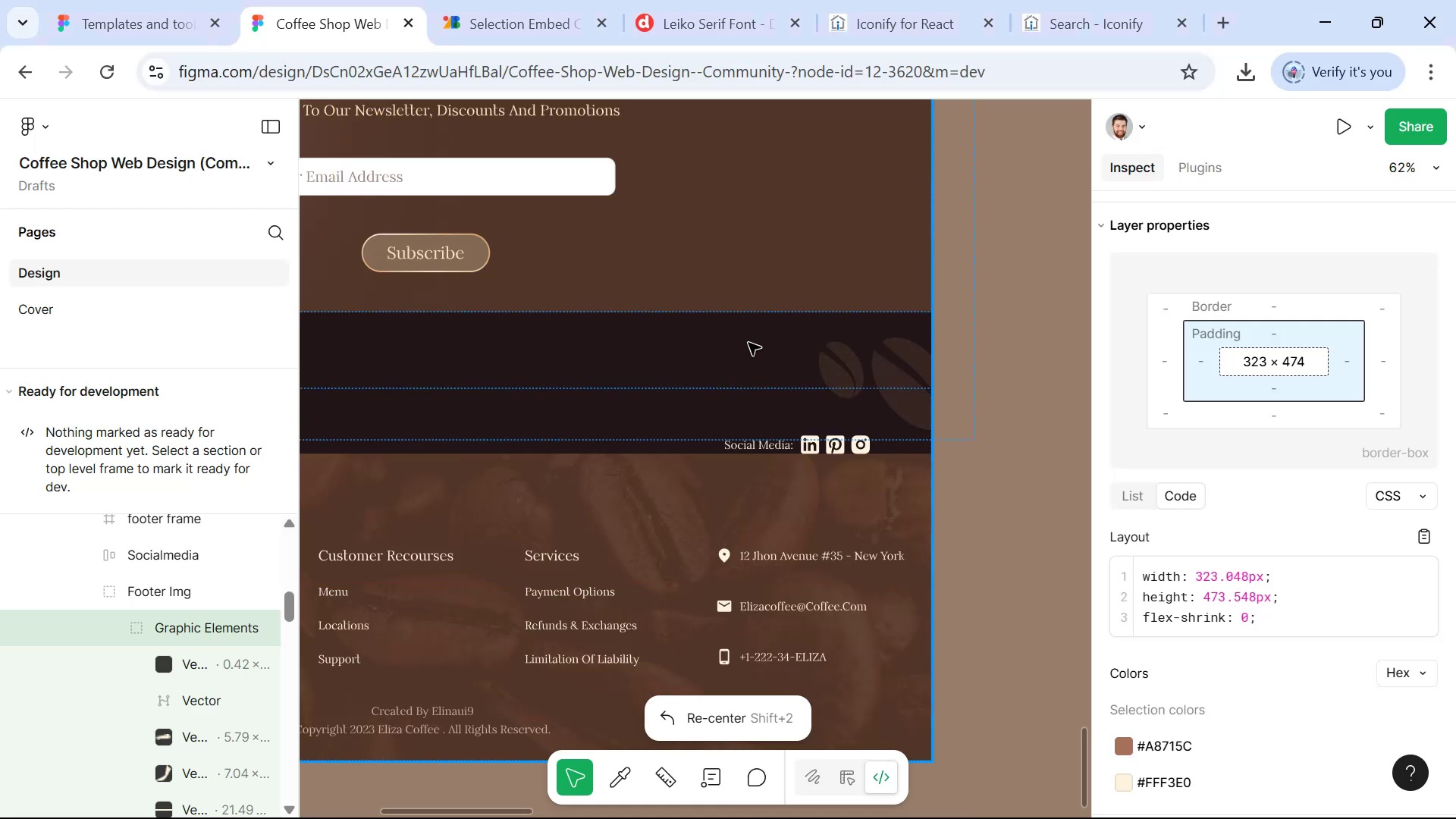 
left_click([764, 450])
 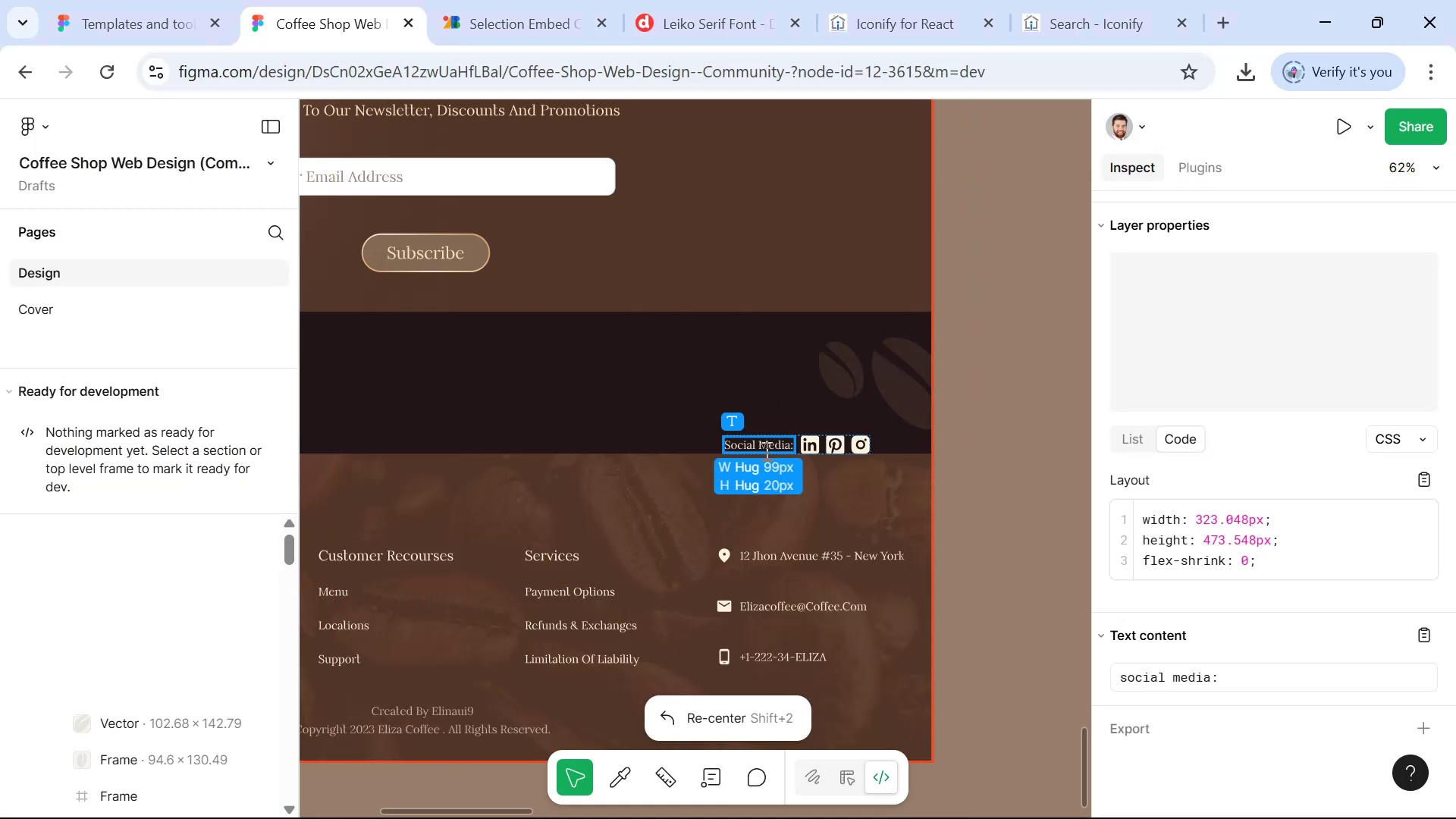 
key(Control+C)
 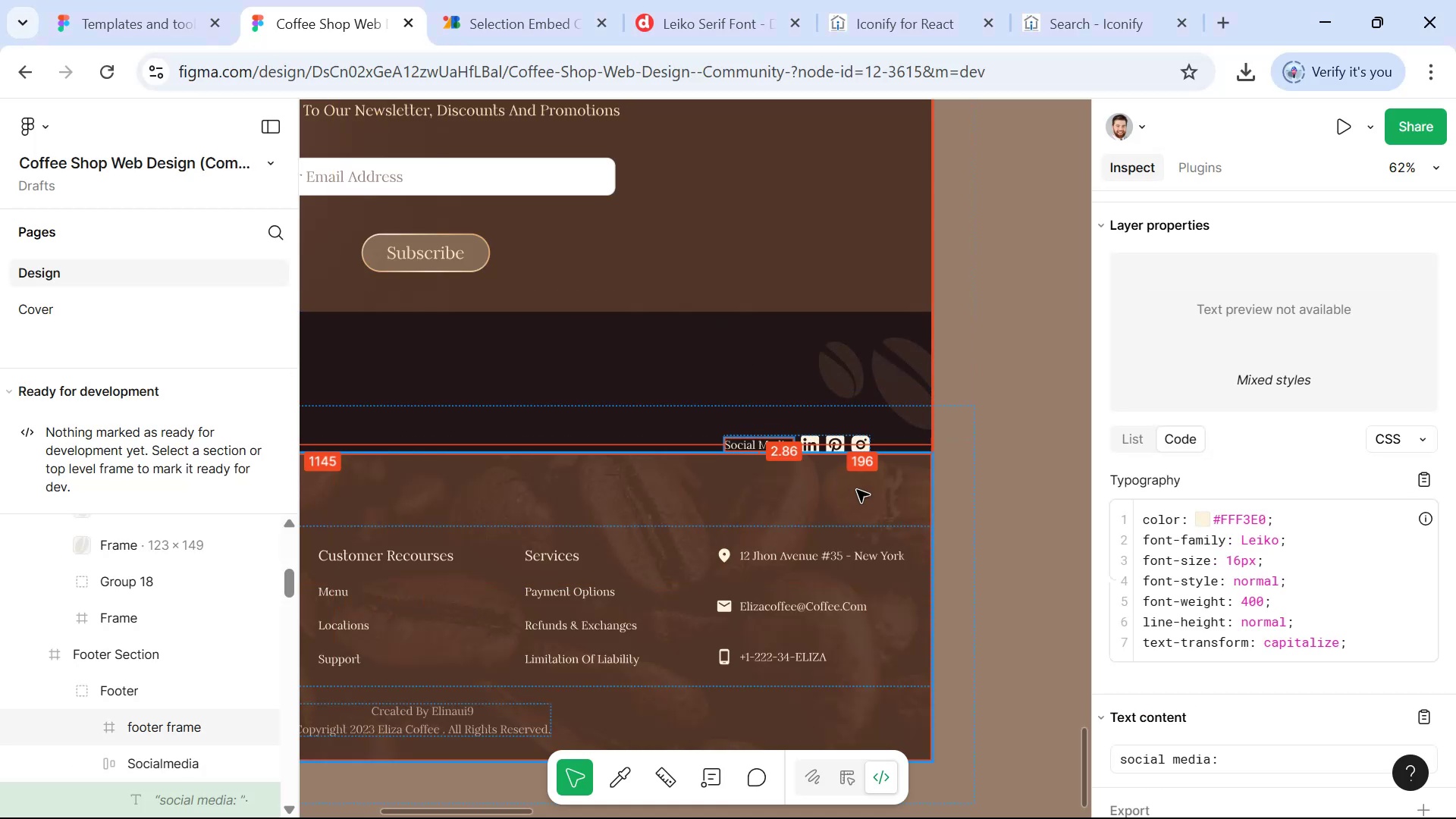 
key(Alt+AltLeft)
 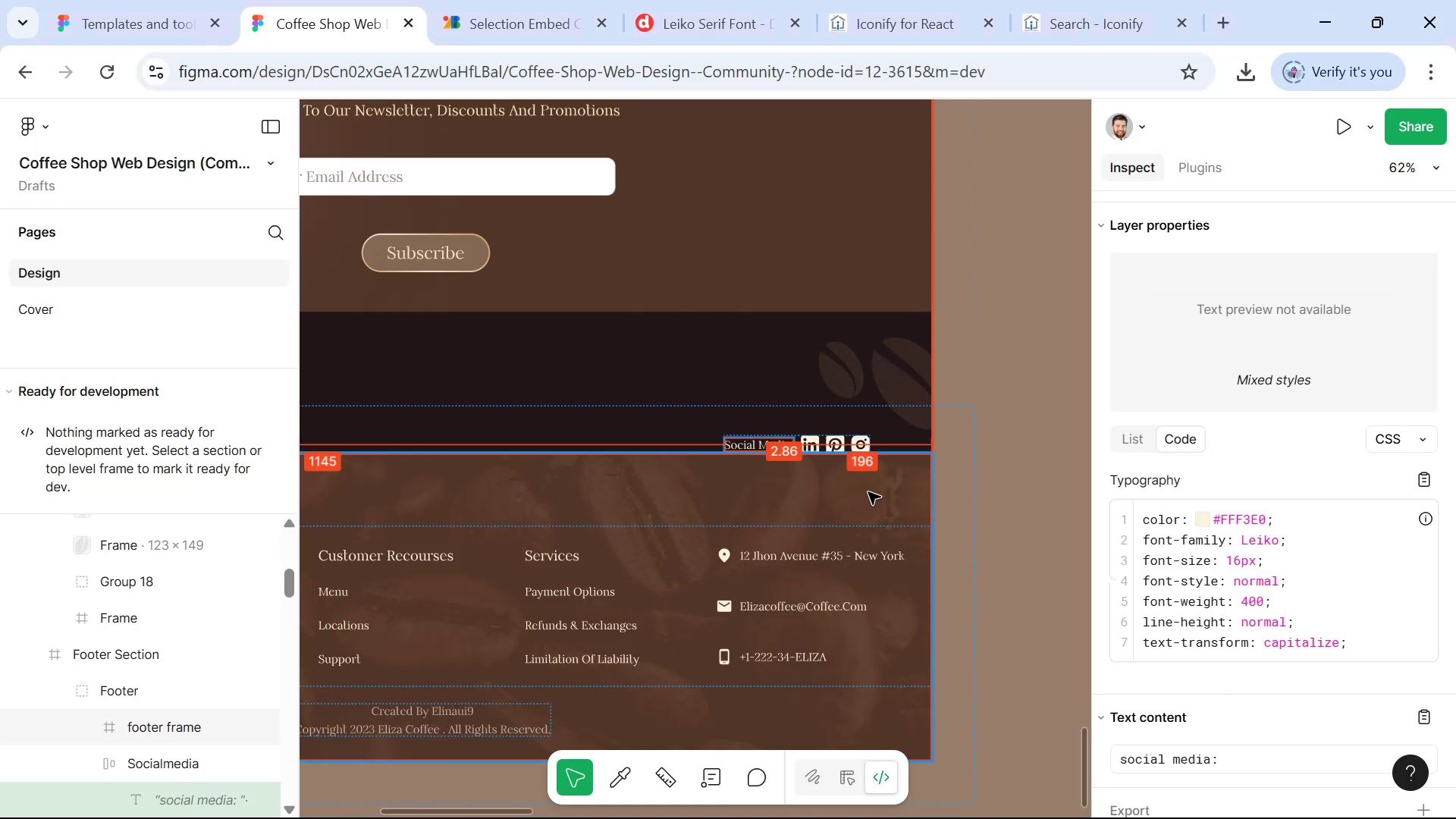 
key(Alt+Tab)
 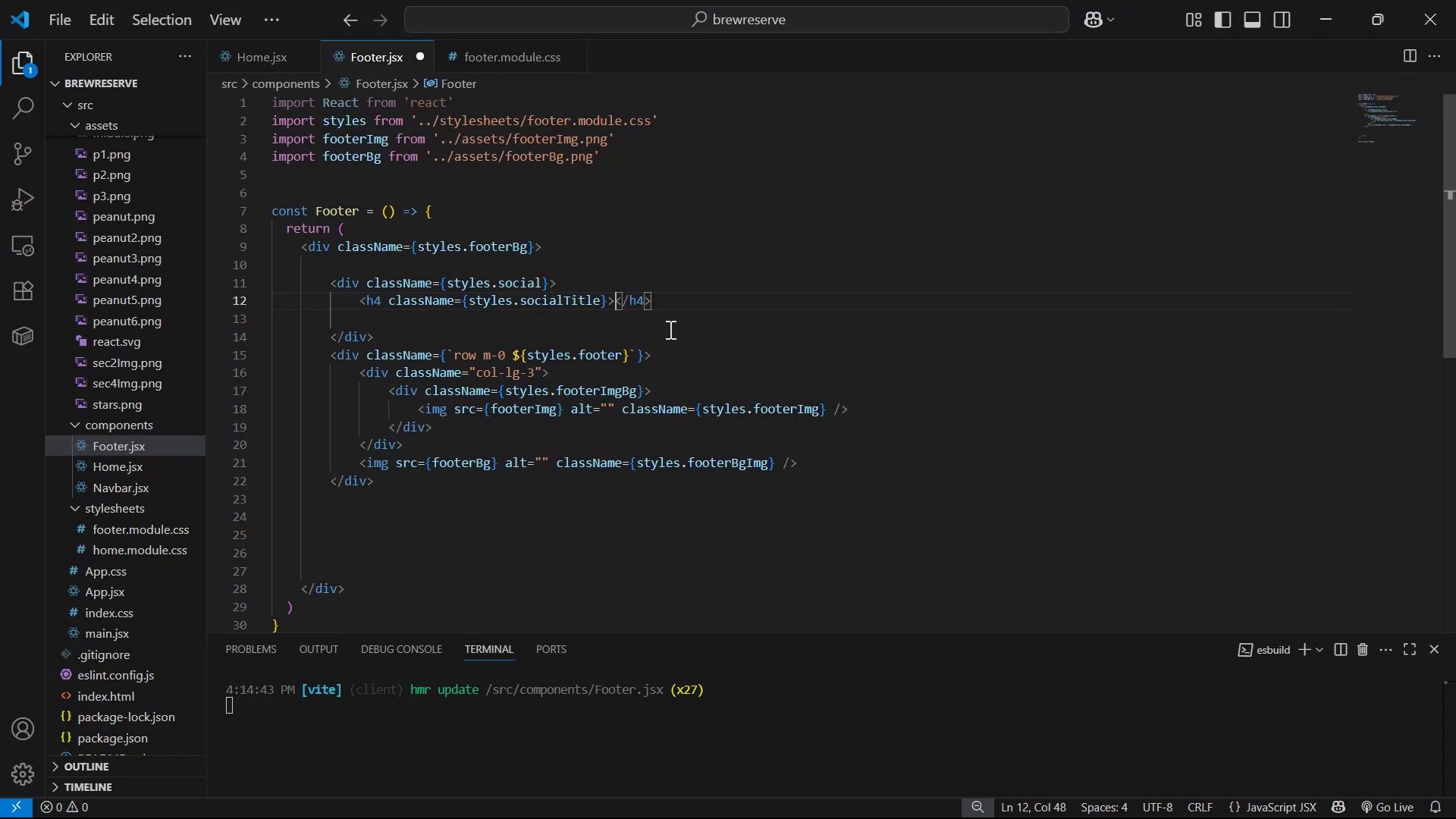 
key(Alt+Control+V)
 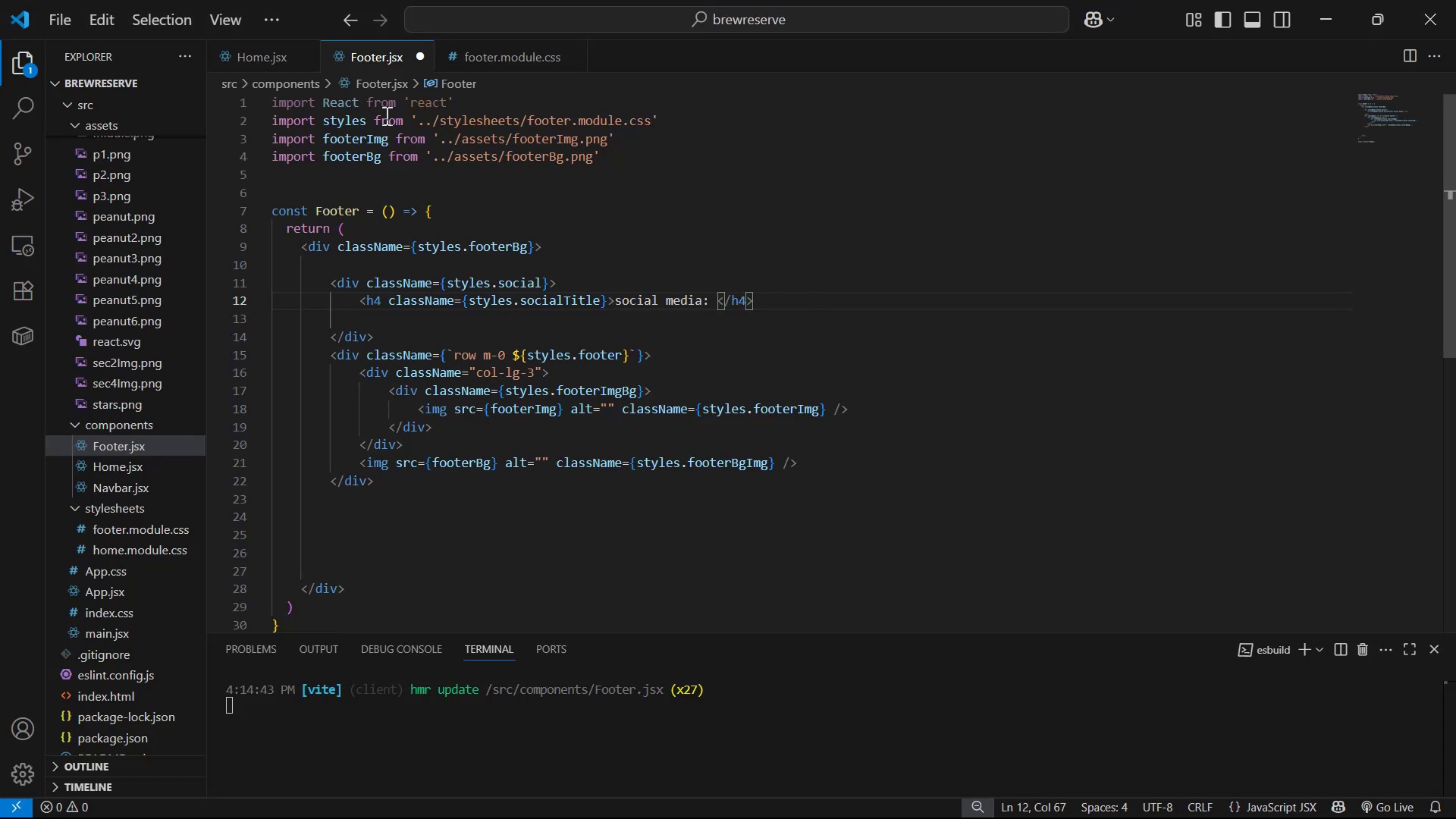 
left_click([264, 54])
 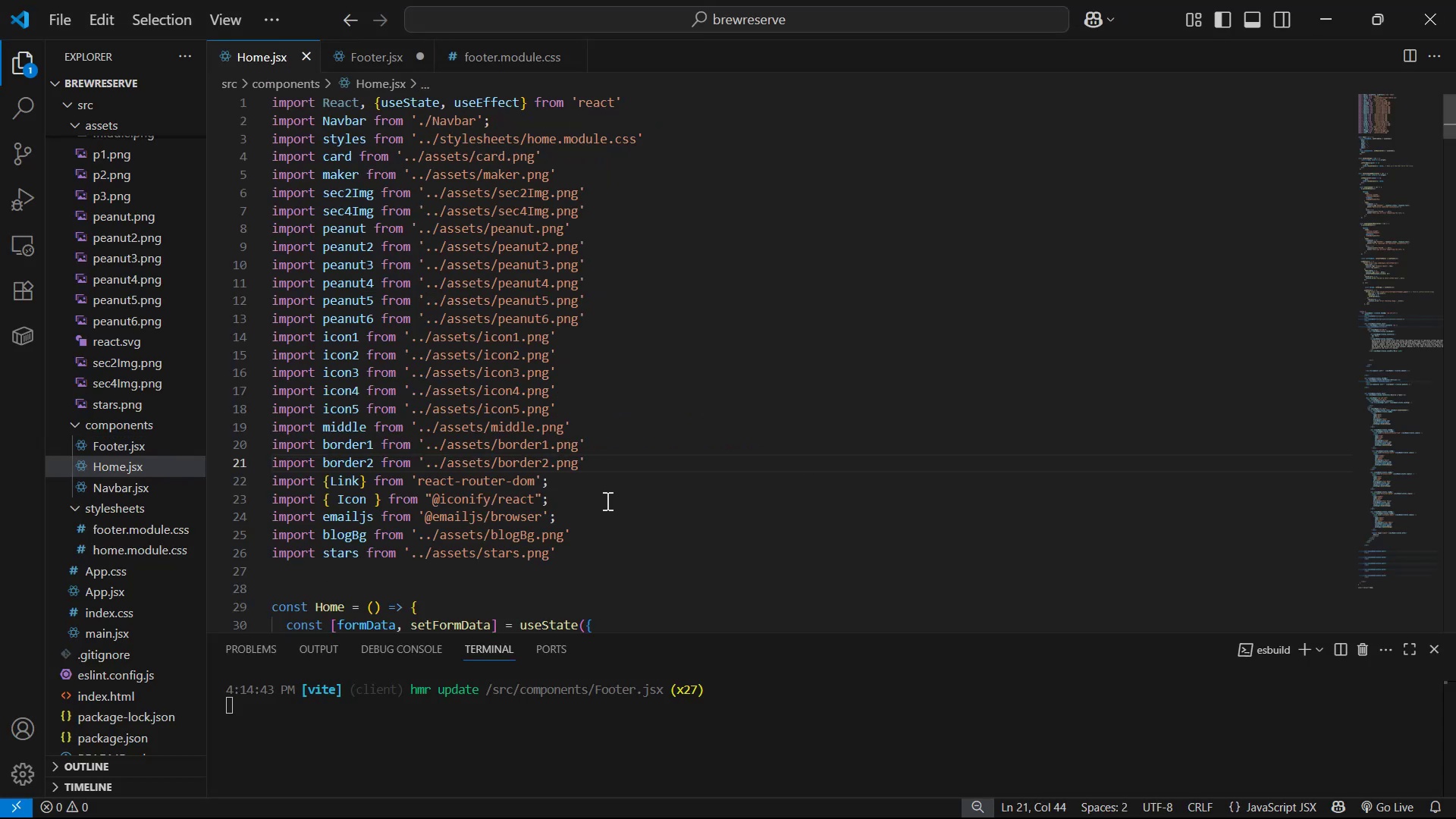 
left_click([602, 498])
 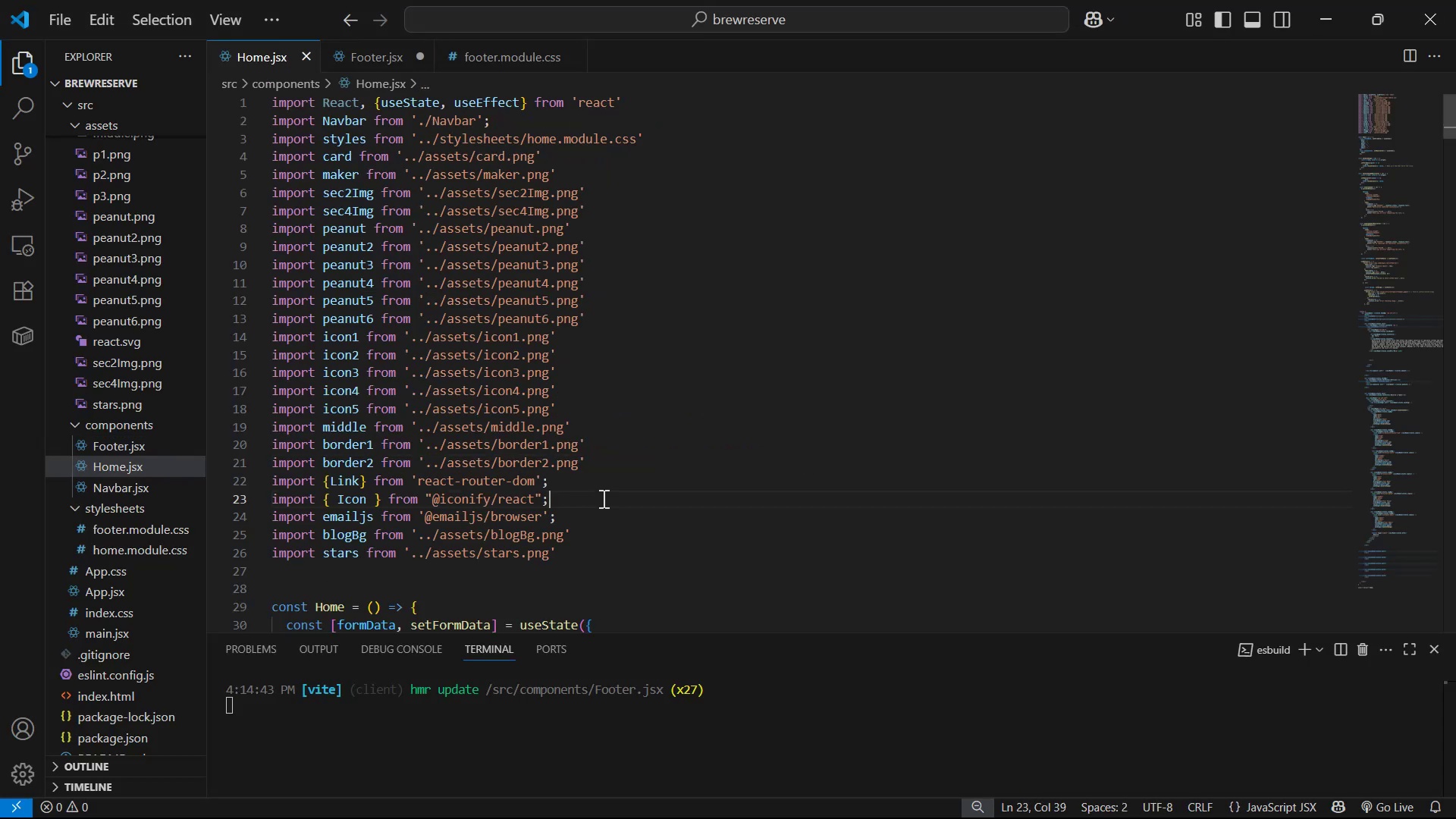 
key(Control+C)
 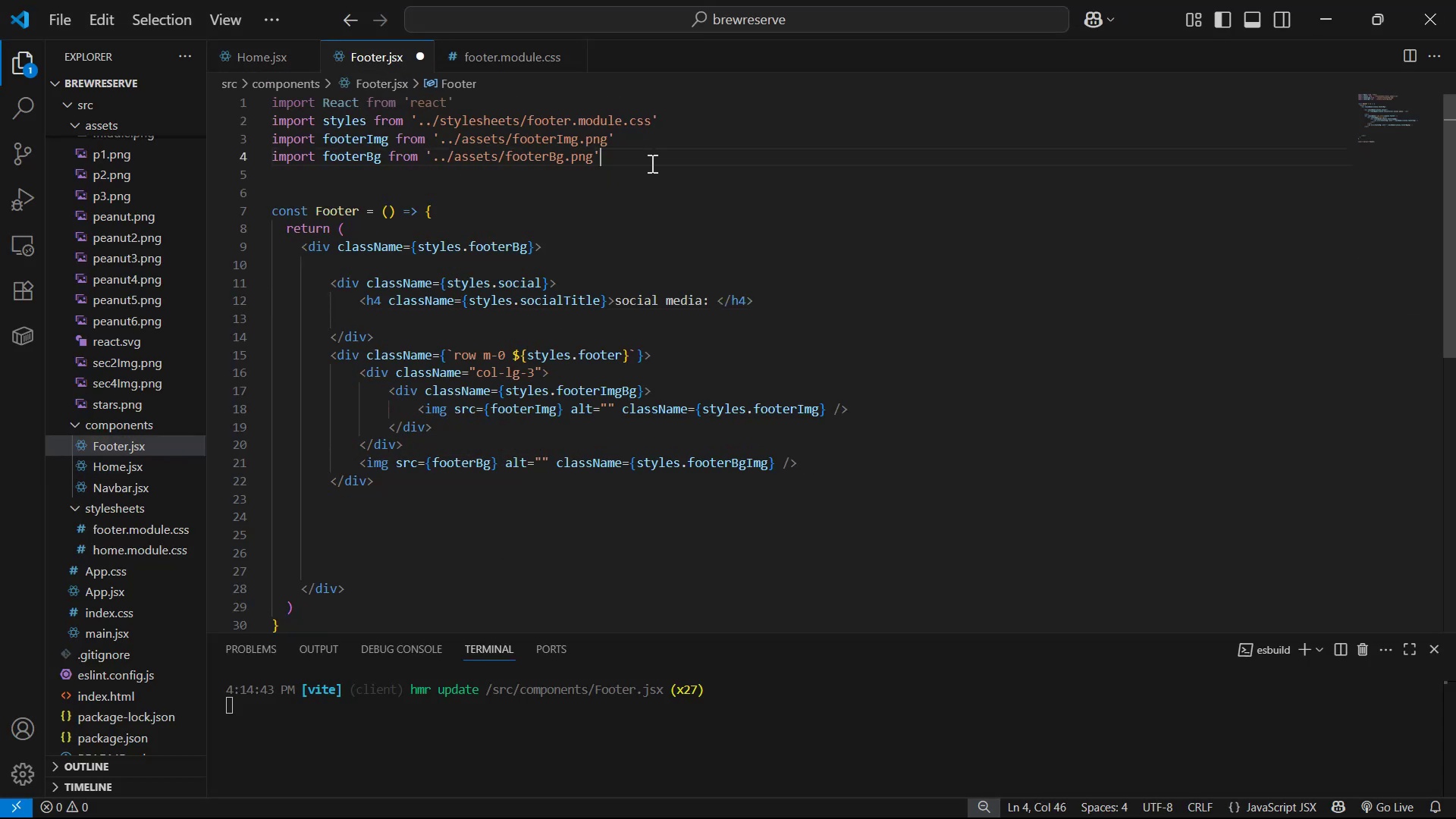 
key(Enter)
 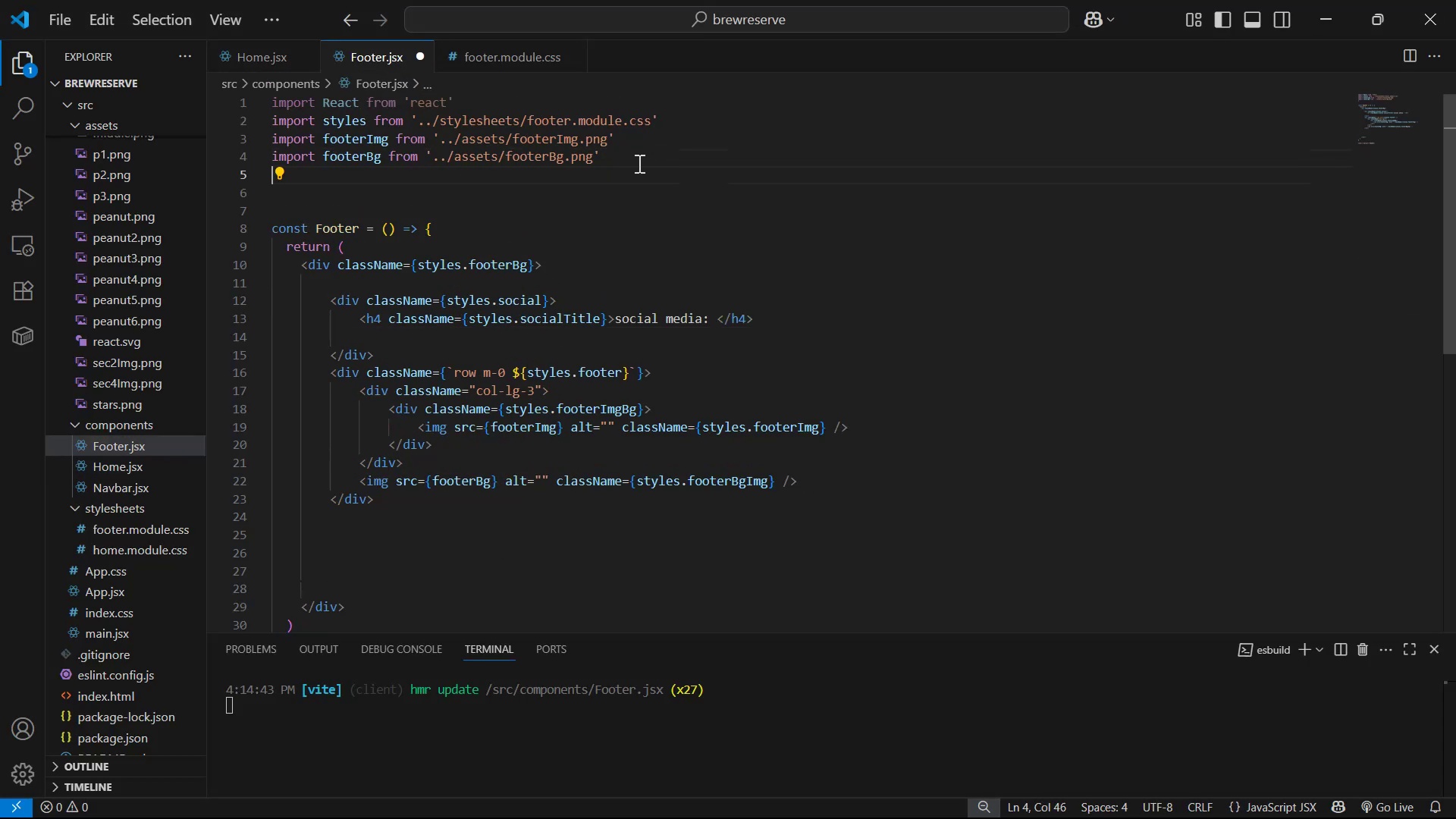 
key(Control+V)
 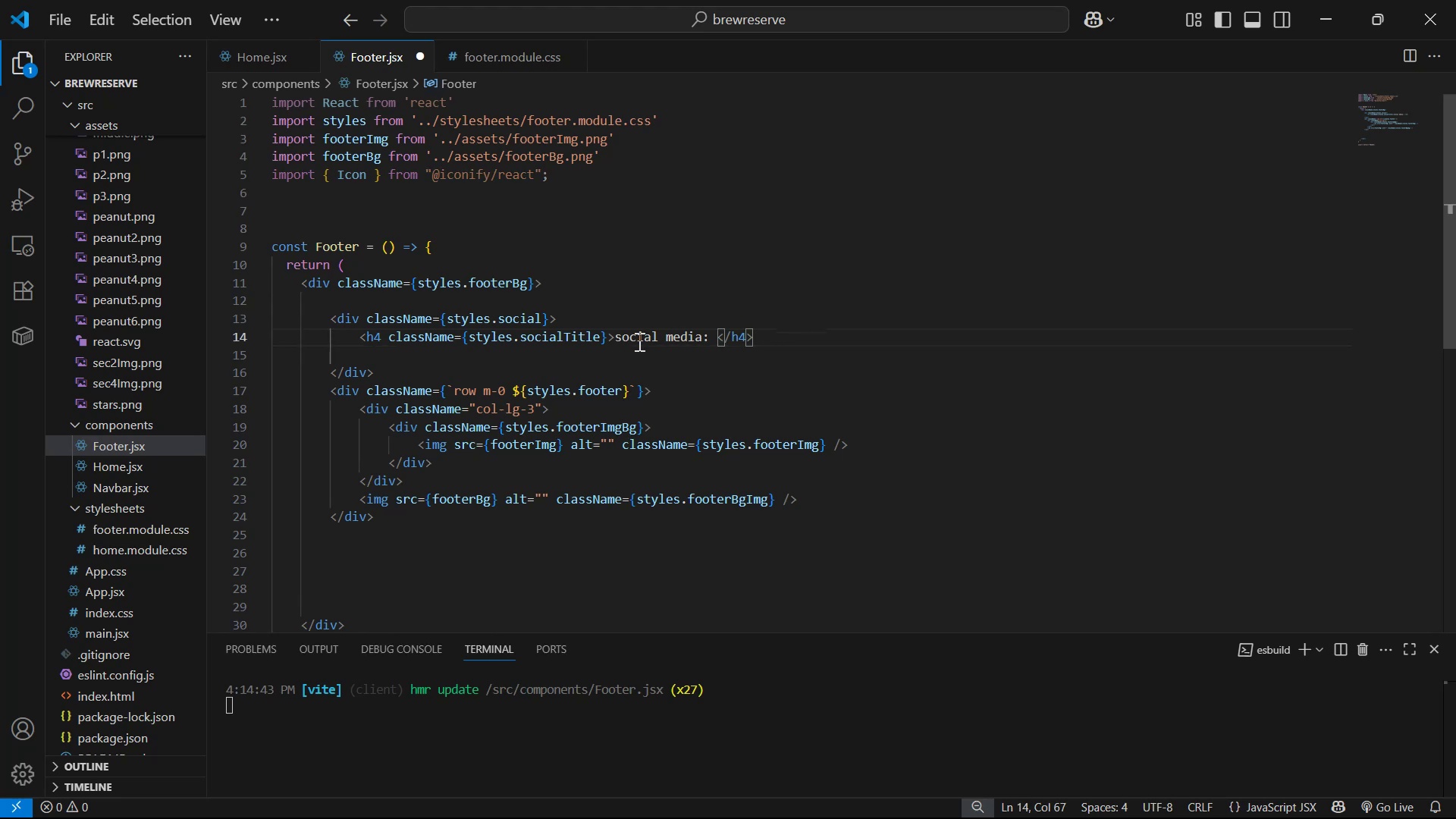 
left_click([620, 335])
 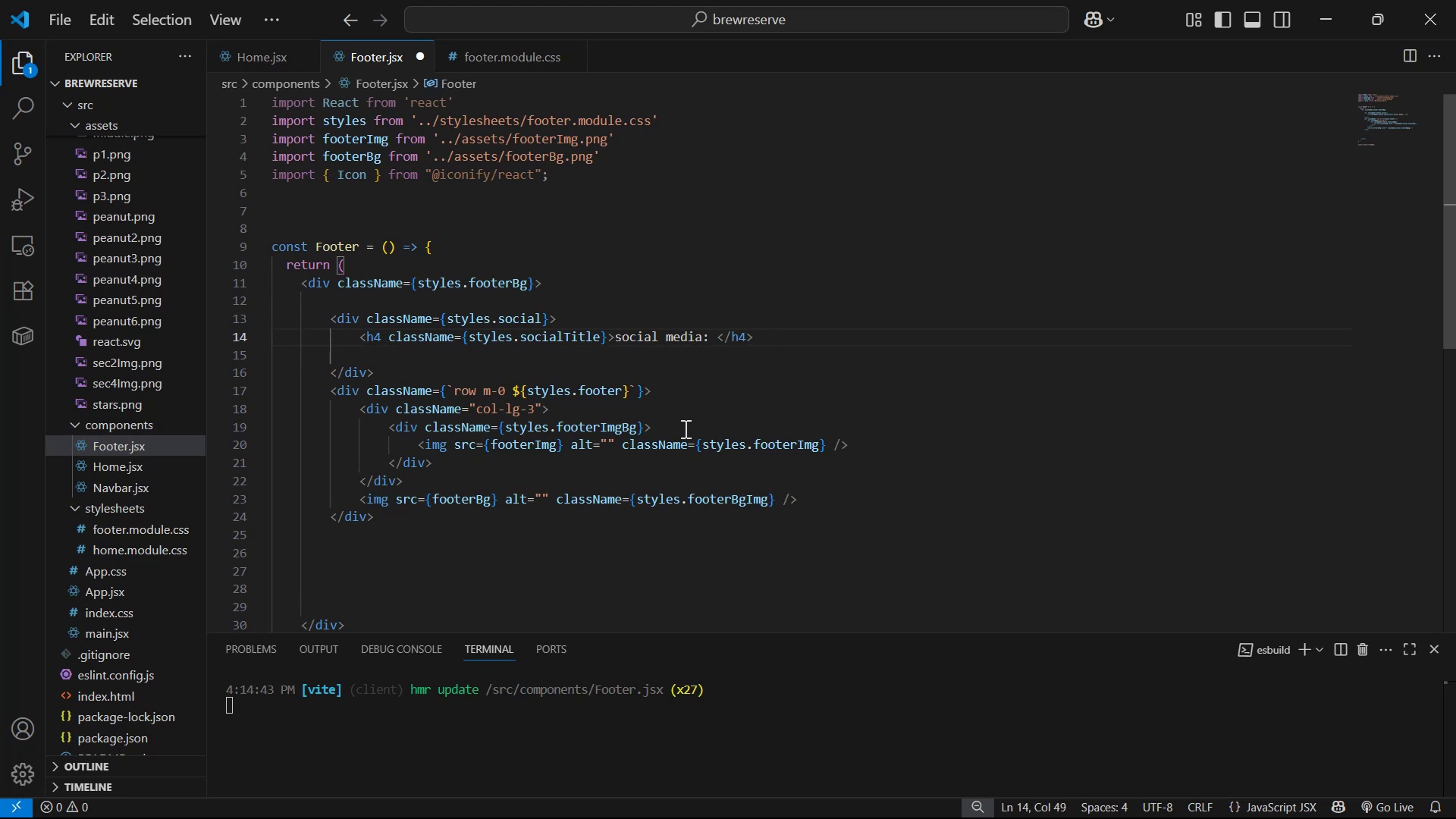 
key(Shift+ShiftLeft)
 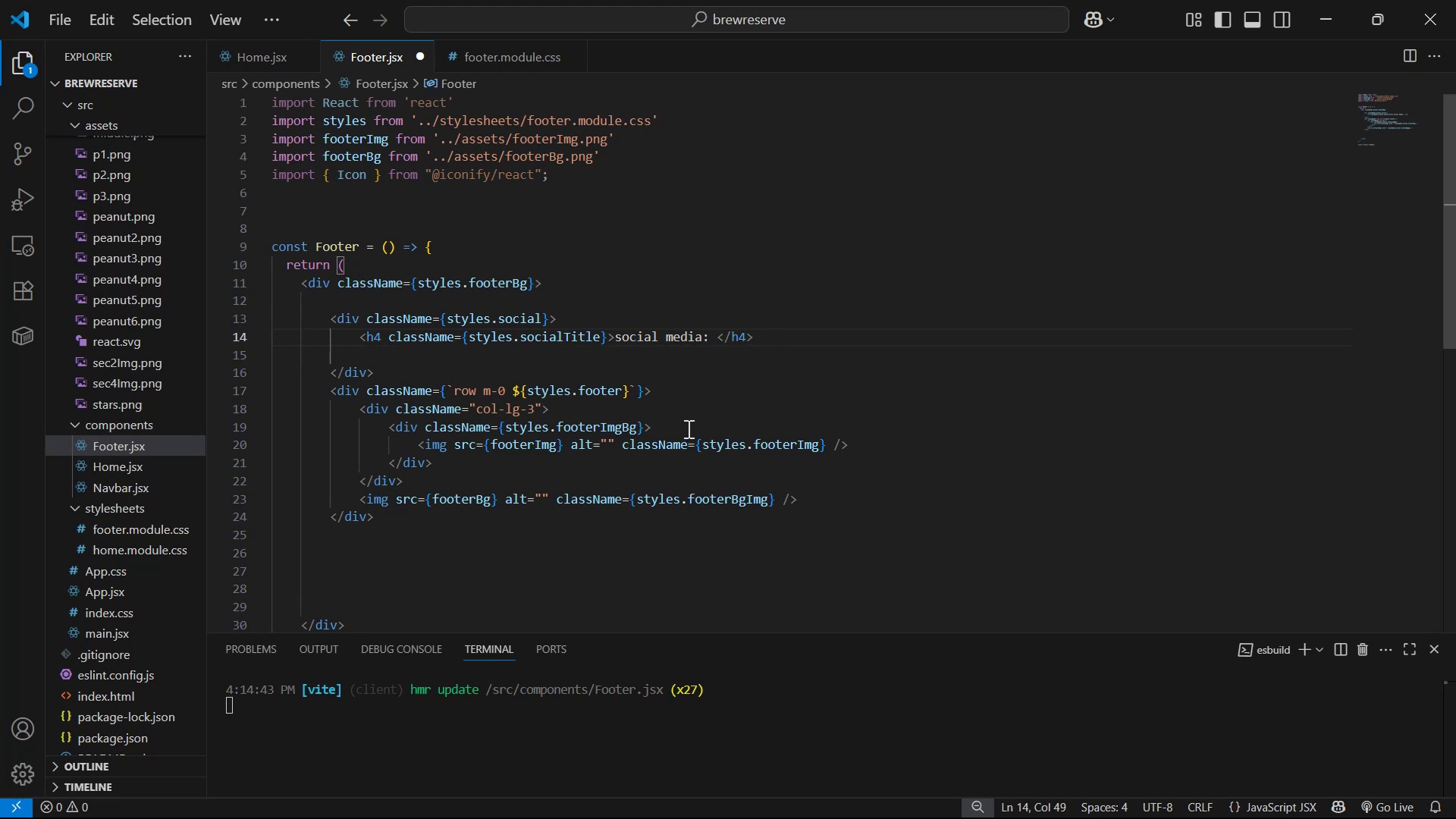 
key(Backspace)
 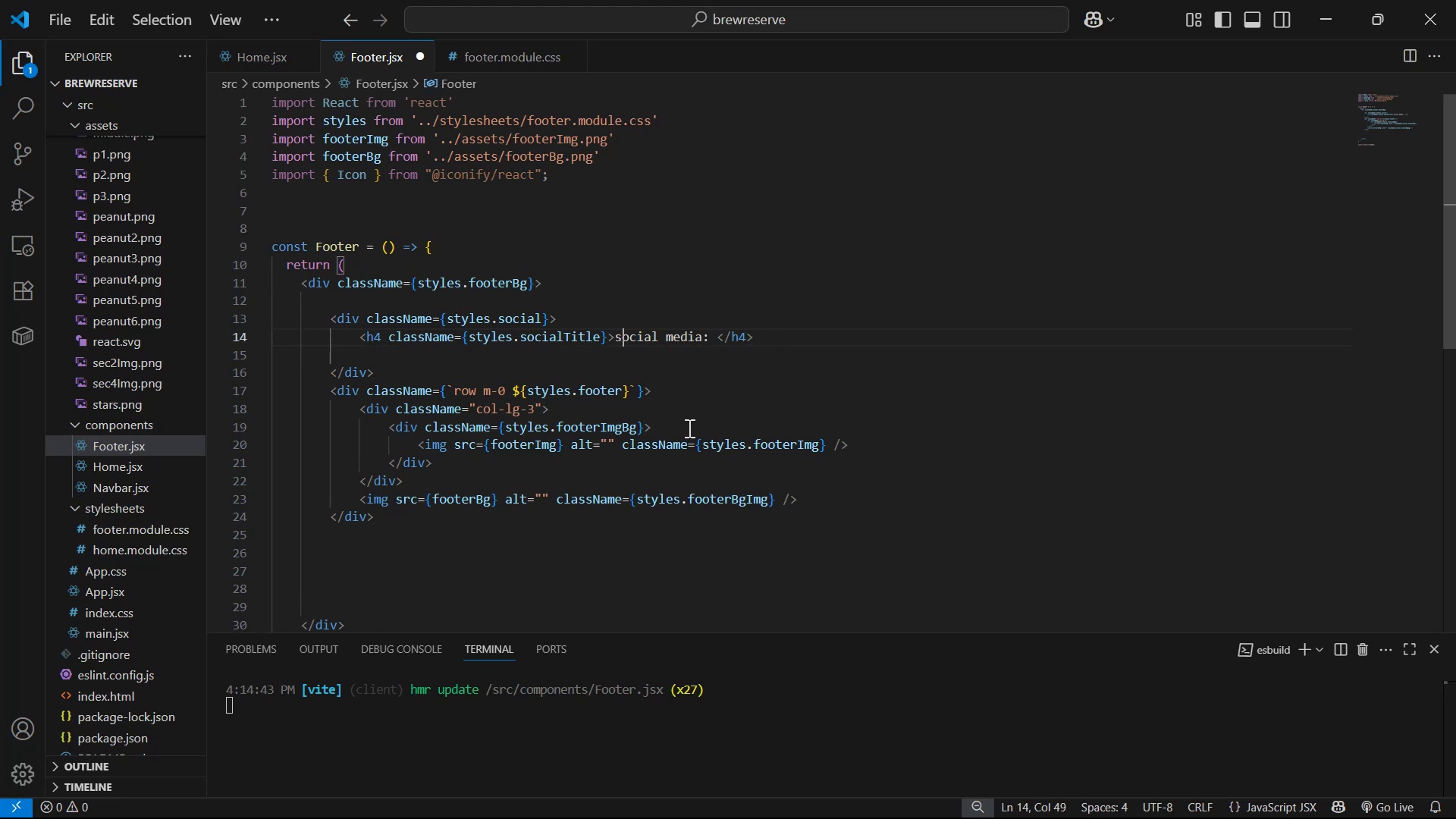 
key(Shift+ShiftLeft)
 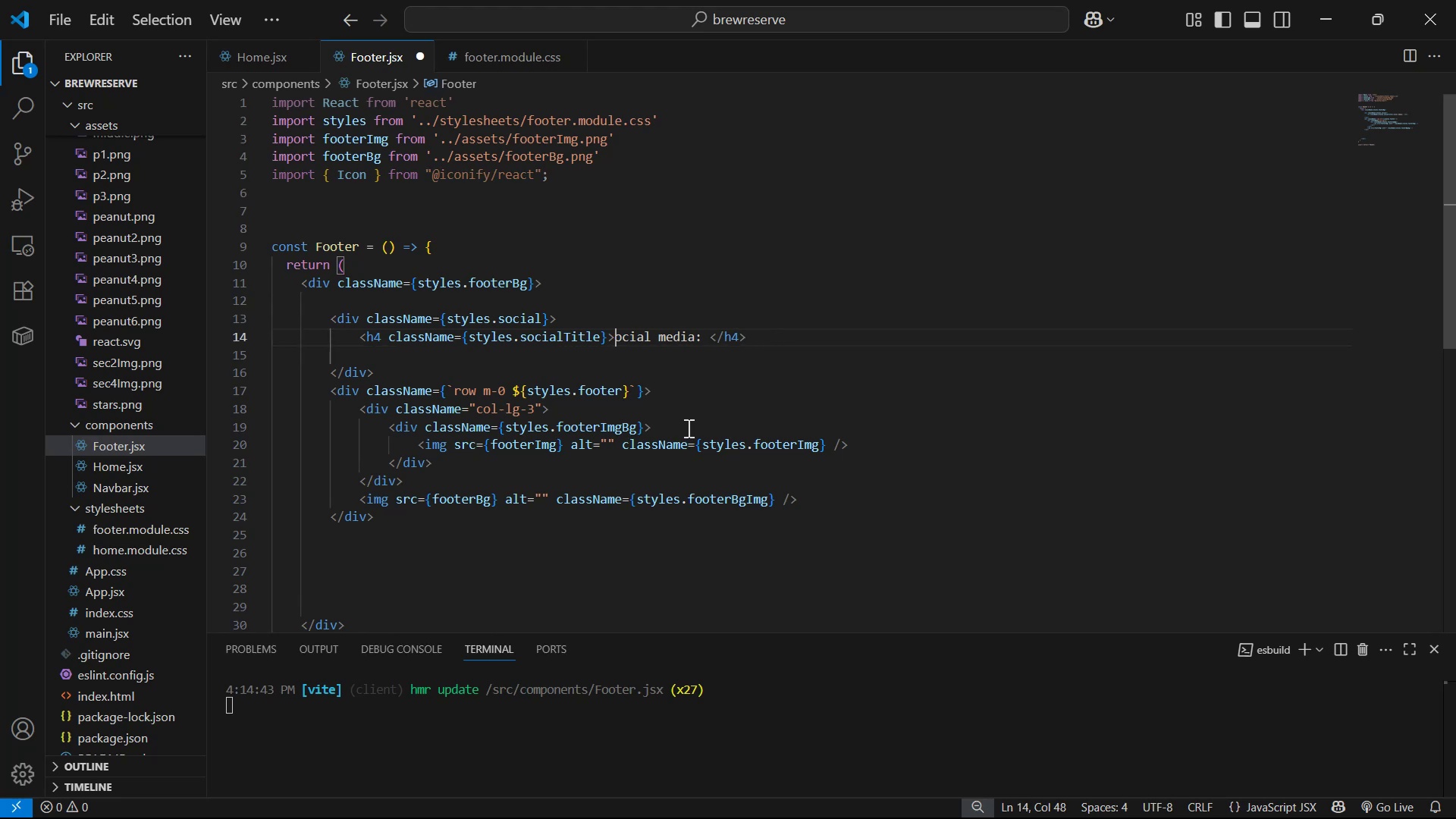 
key(Shift+S)
 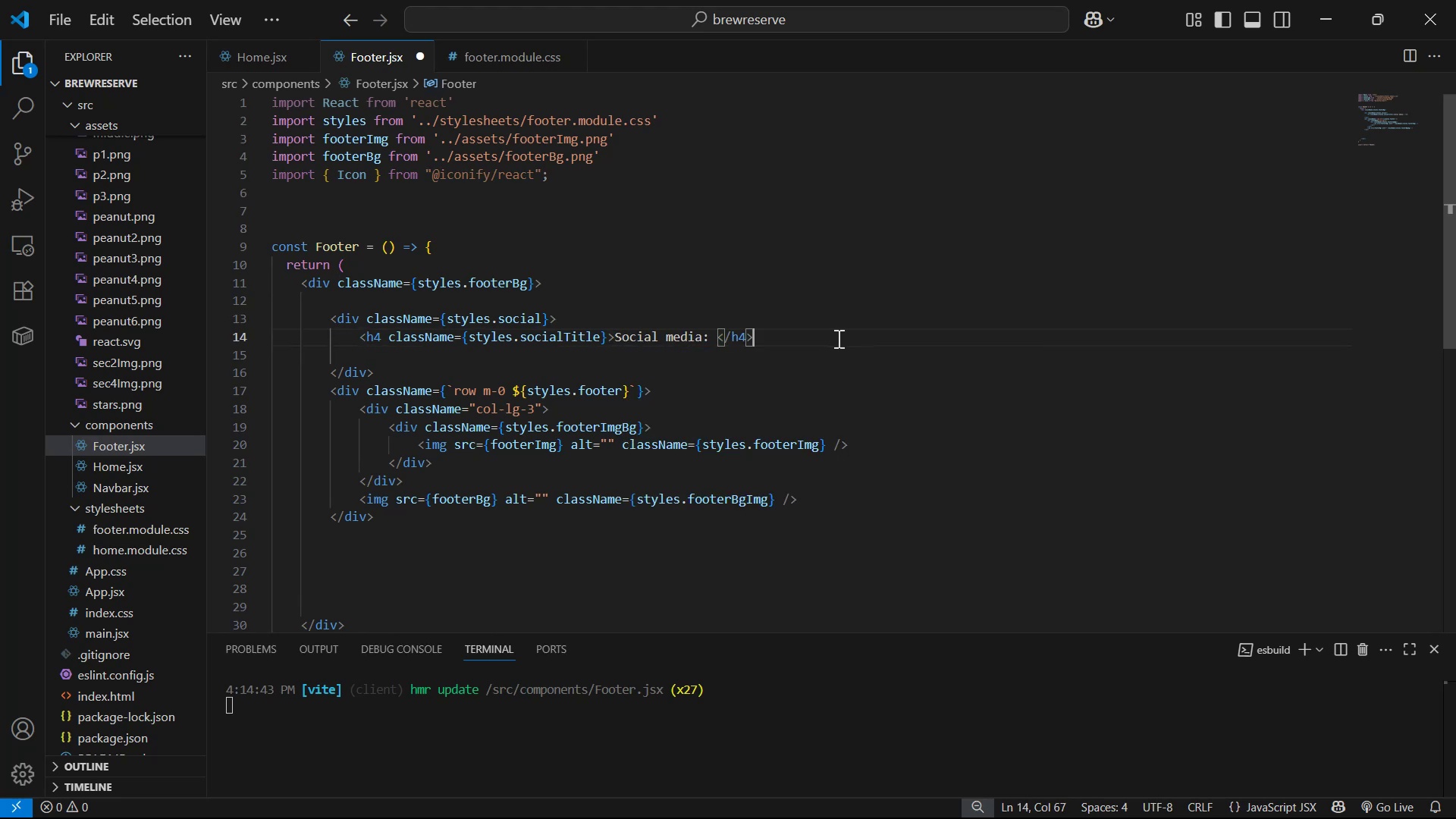 
key(Enter)
 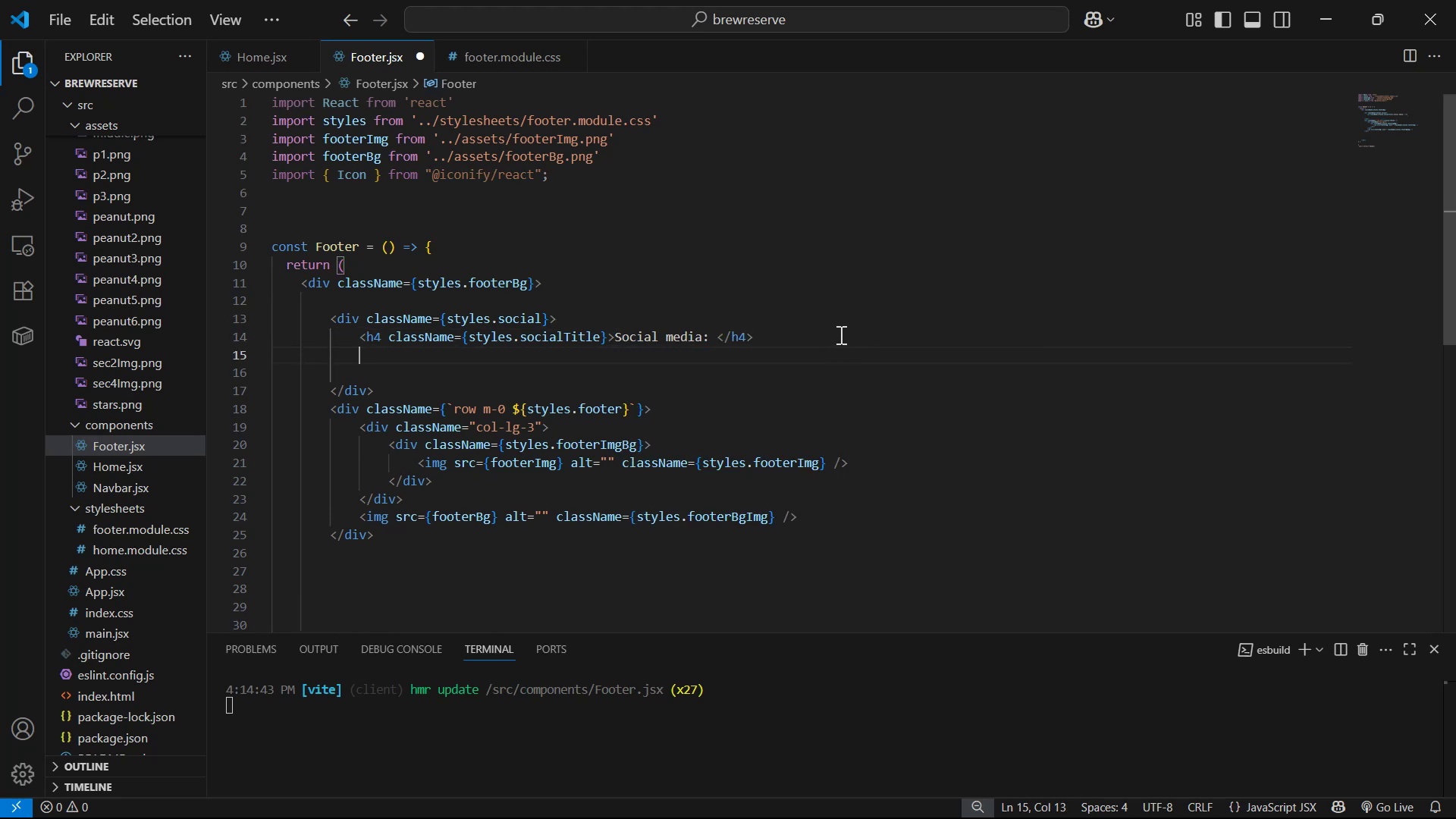 
type(<Ic)
 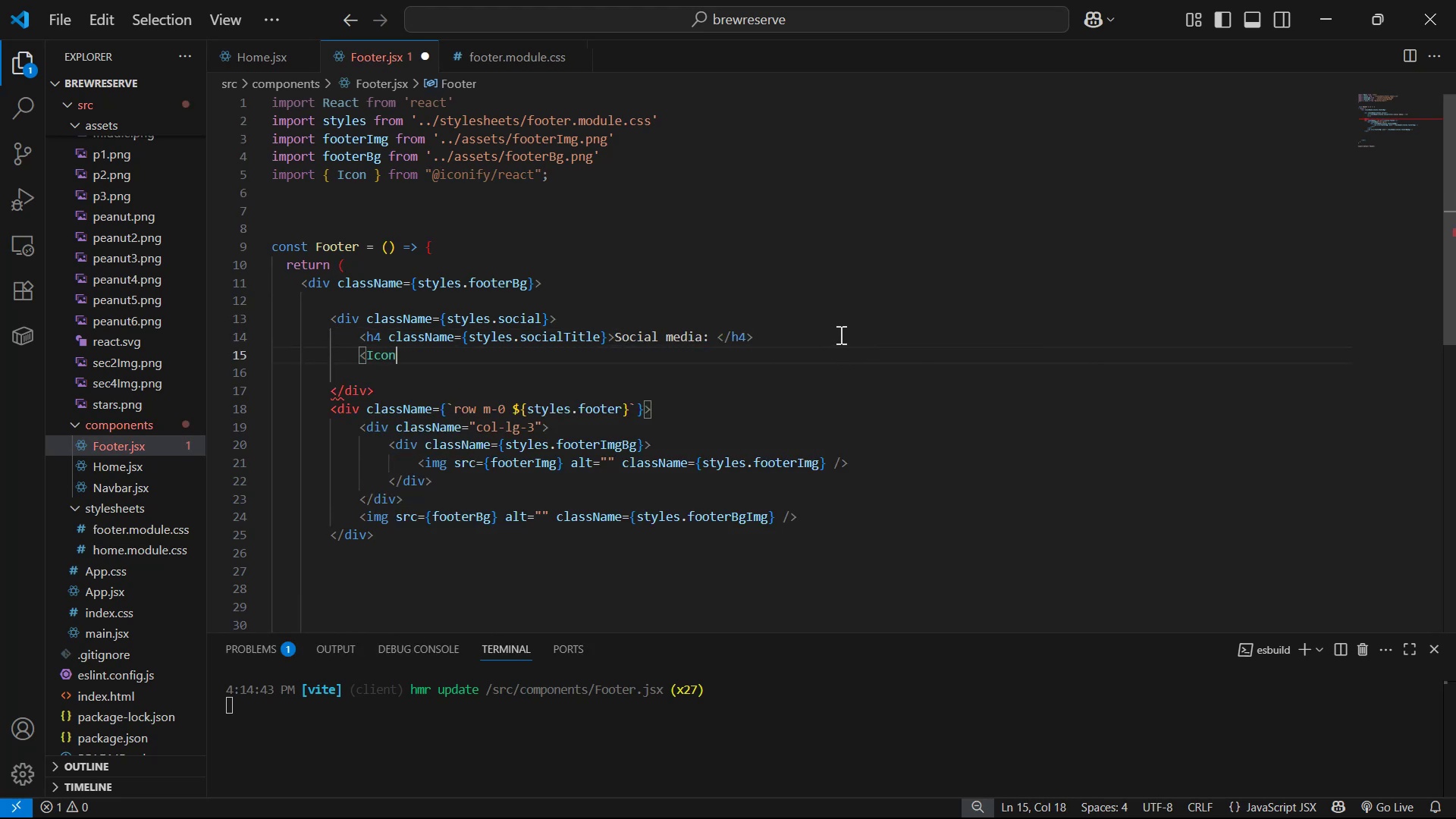 
 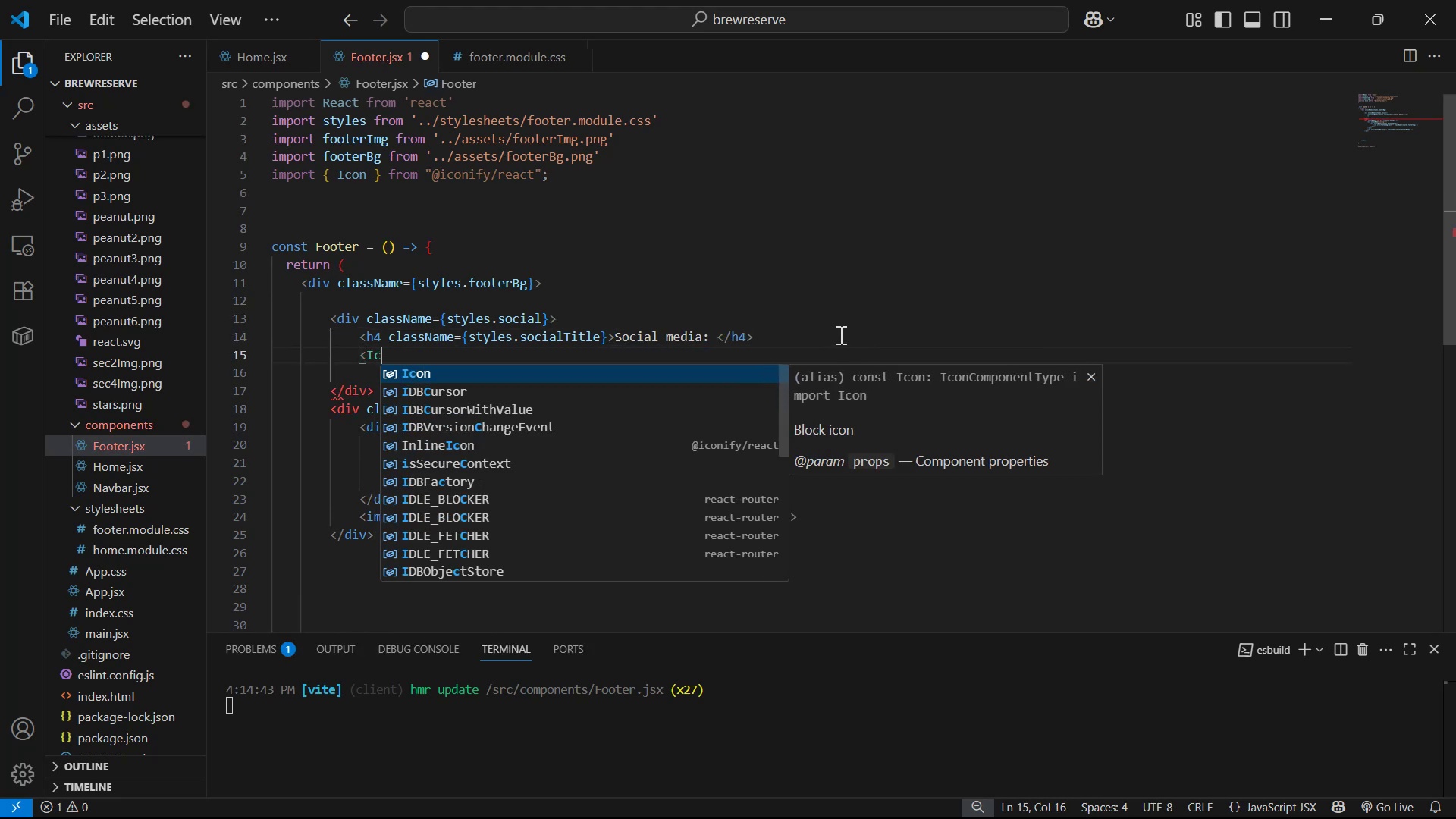 
key(Enter)
 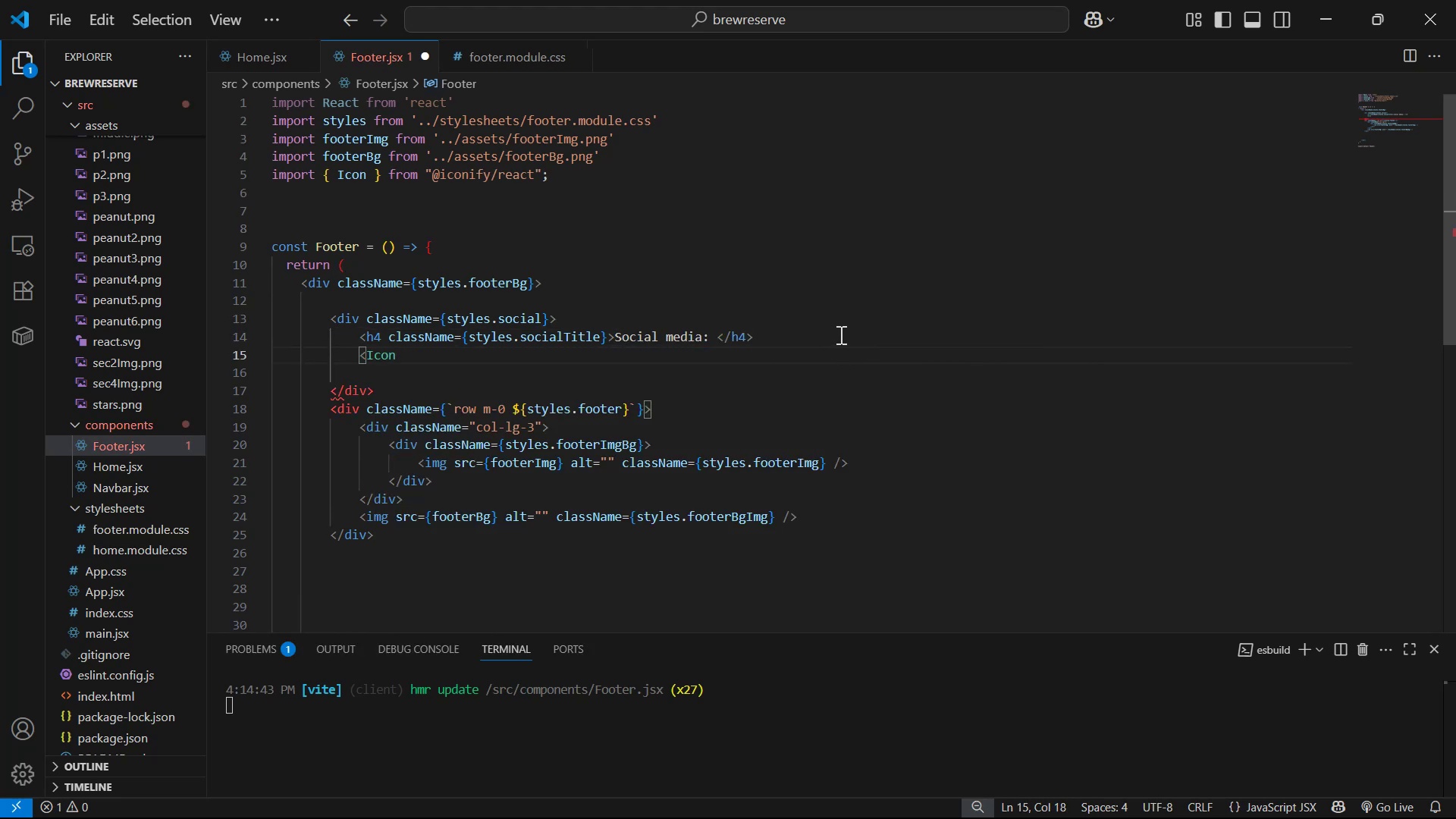 
key(Slash)
 